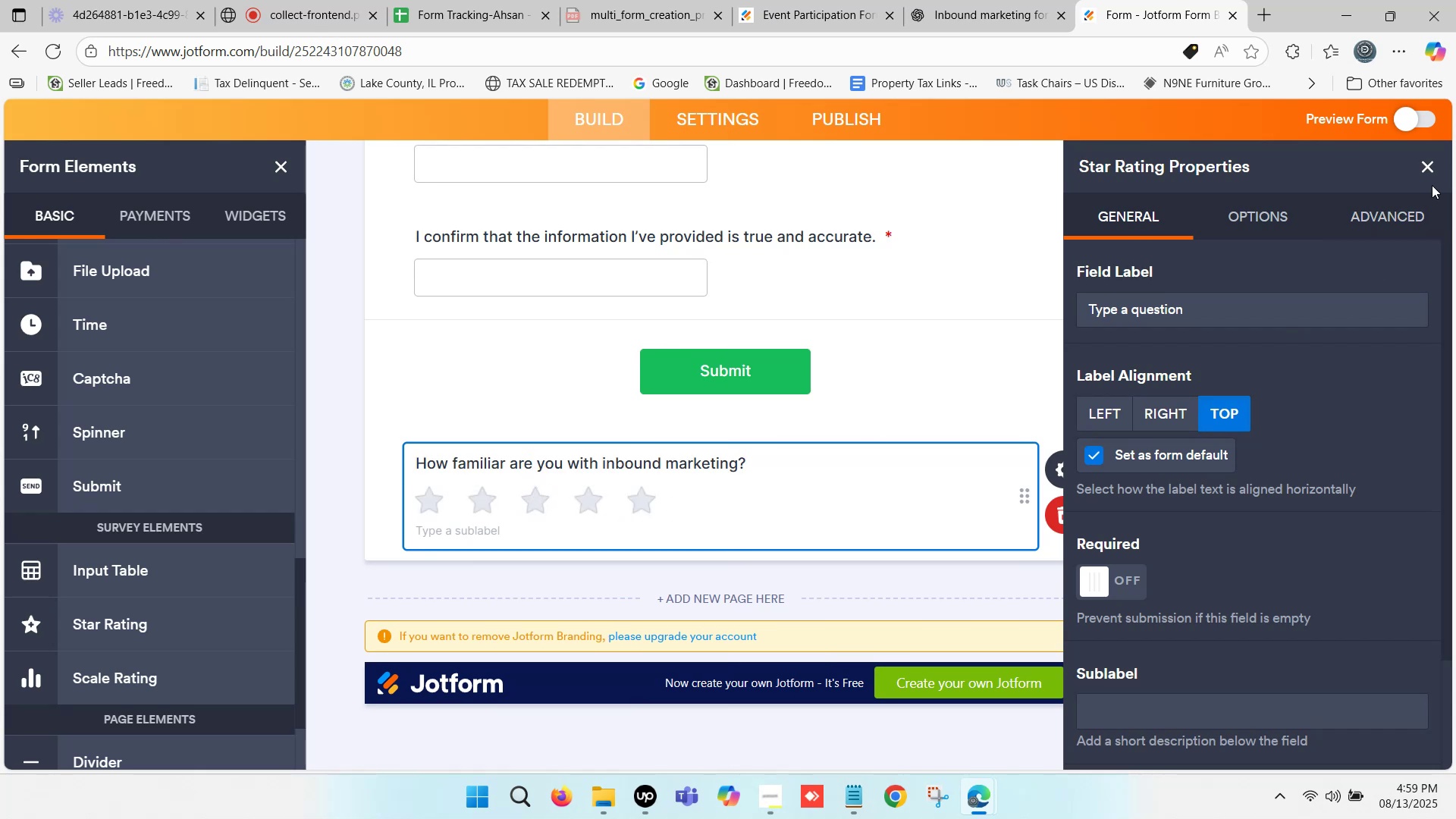 
left_click([1429, 167])
 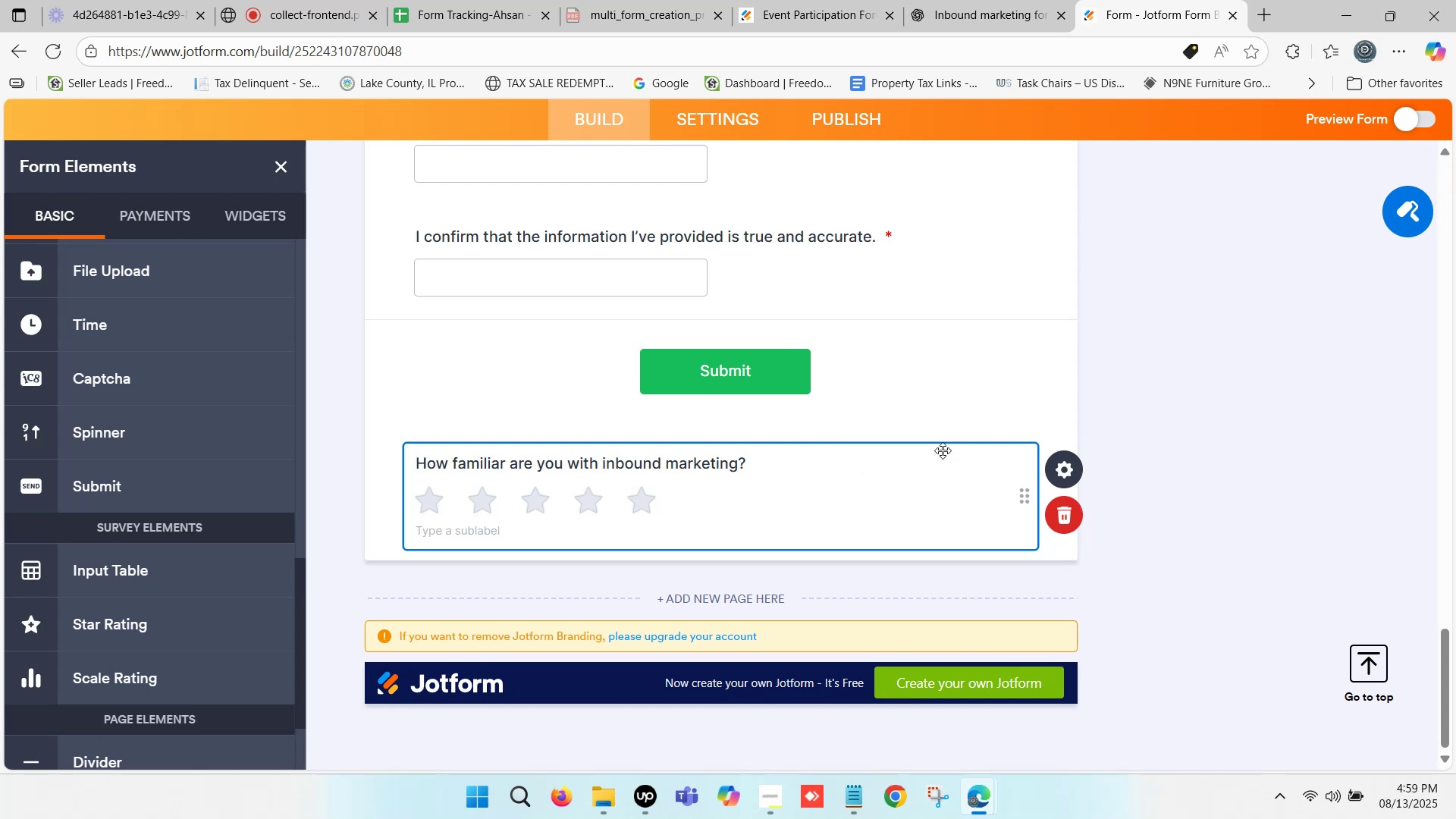 
left_click([775, 456])
 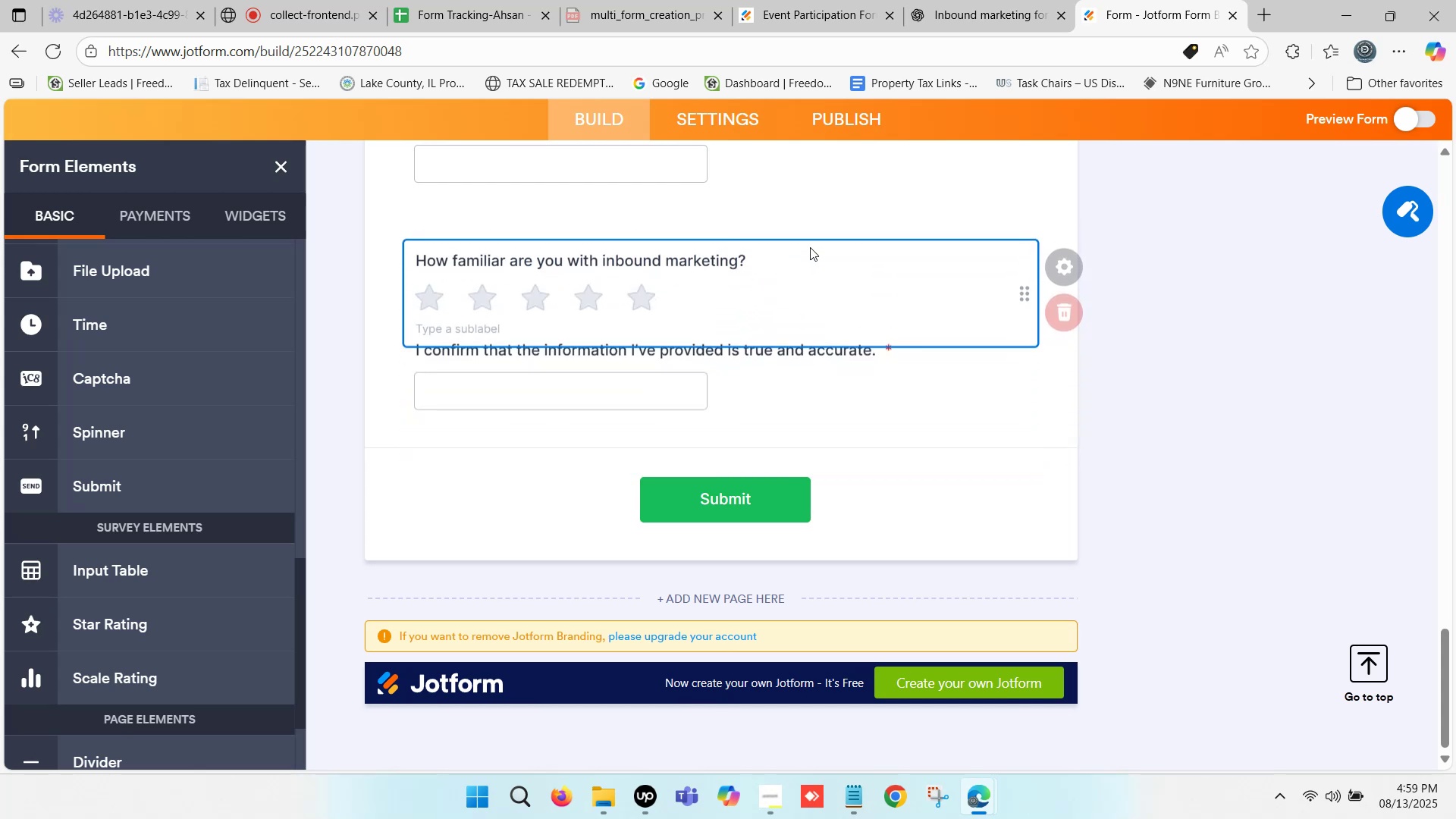 
wait(19.56)
 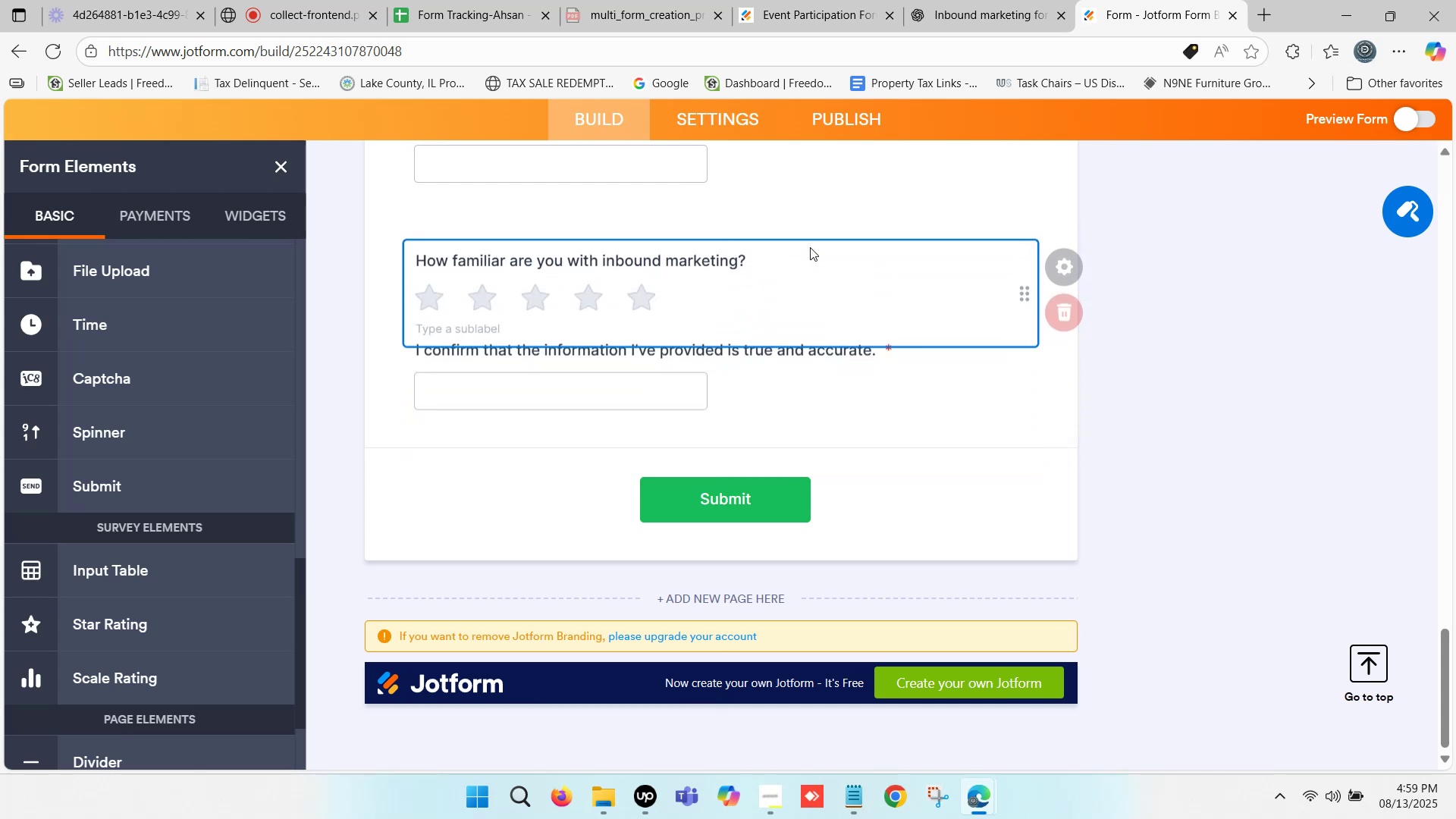 
left_click([483, 278])
 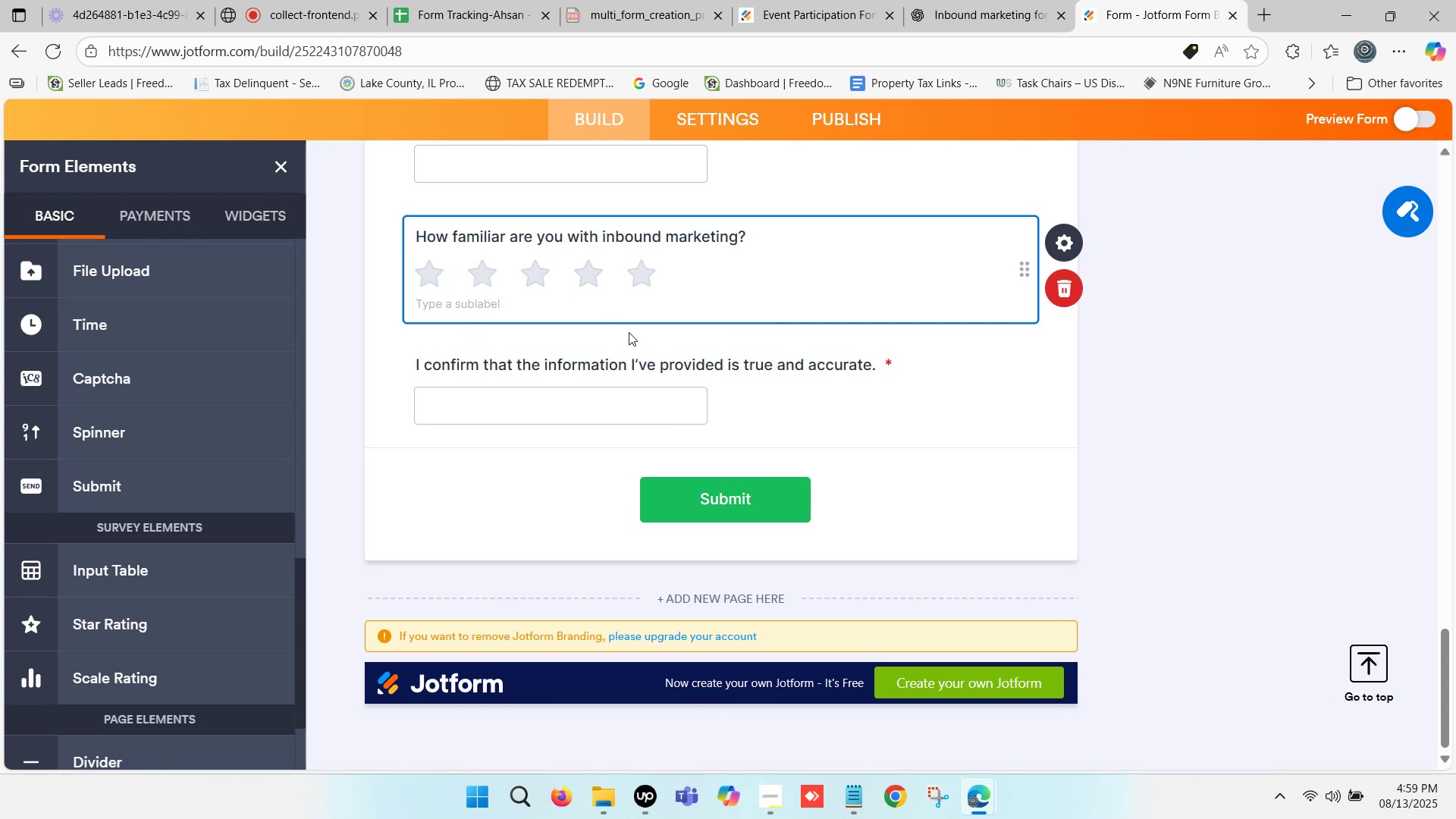 
scroll: coordinate [538, 435], scroll_direction: up, amount: 7.0
 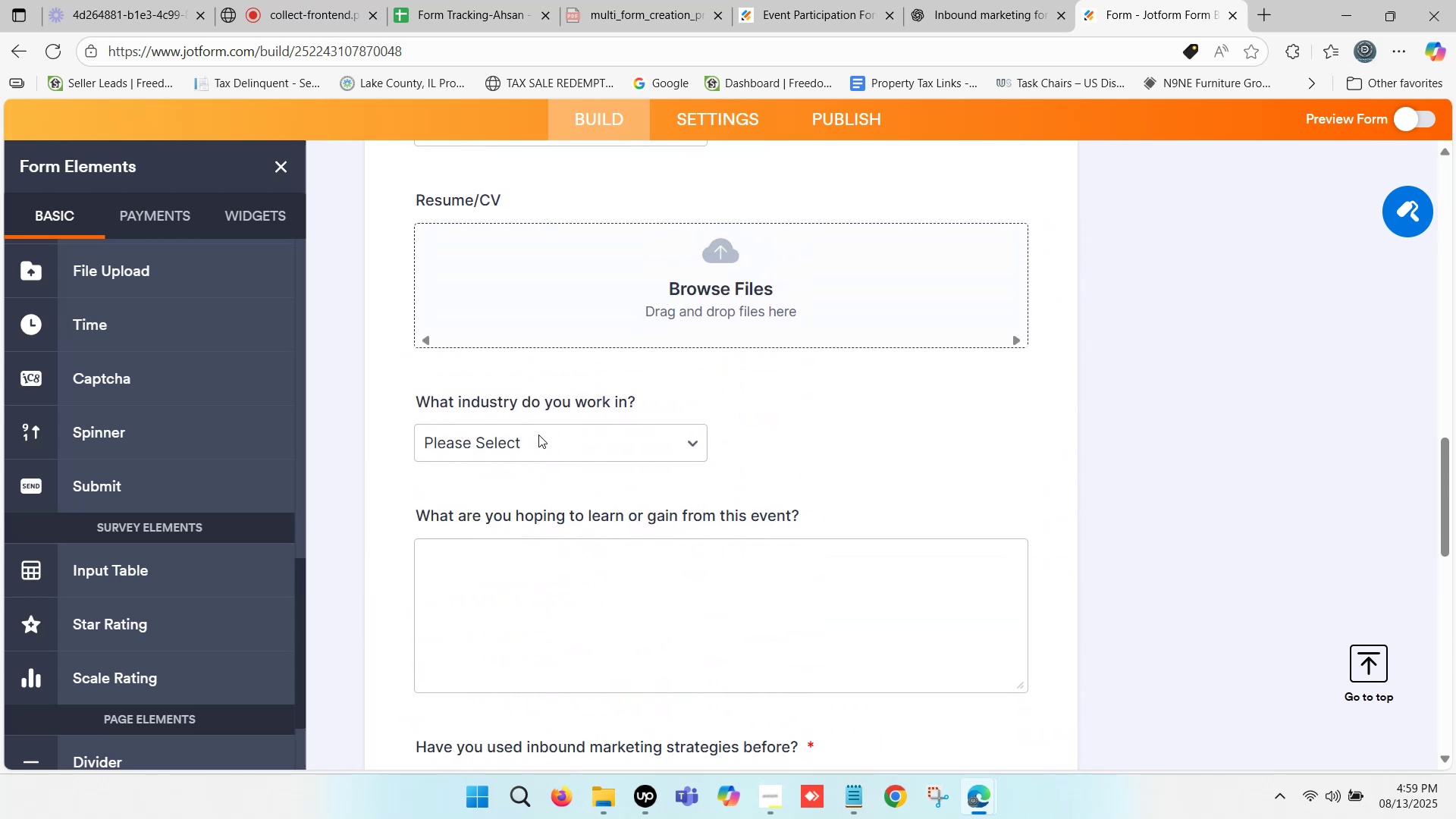 
scroll: coordinate [539, 434], scroll_direction: up, amount: 8.0
 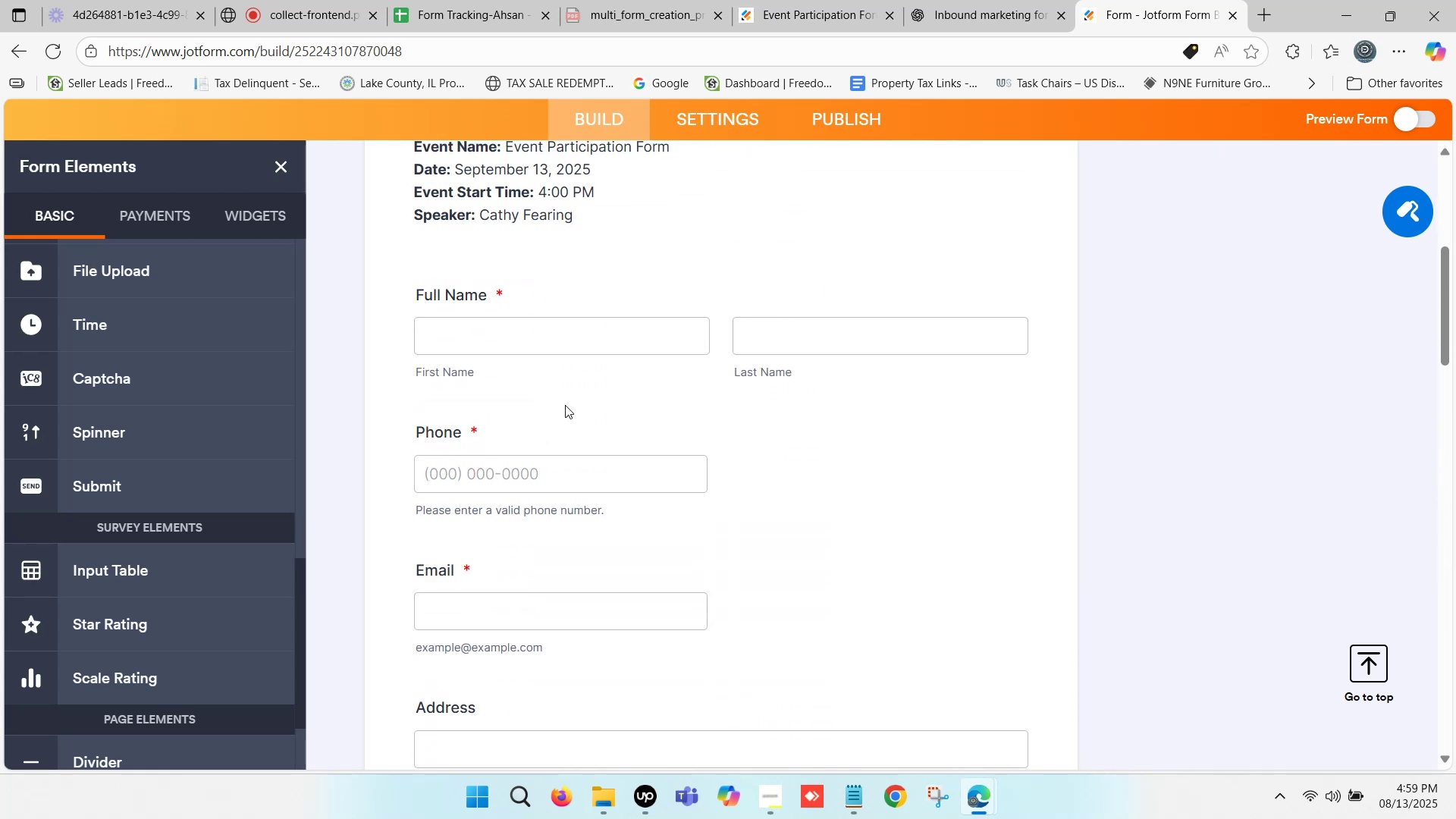 
scroll: coordinate [488, 440], scroll_direction: down, amount: 7.0
 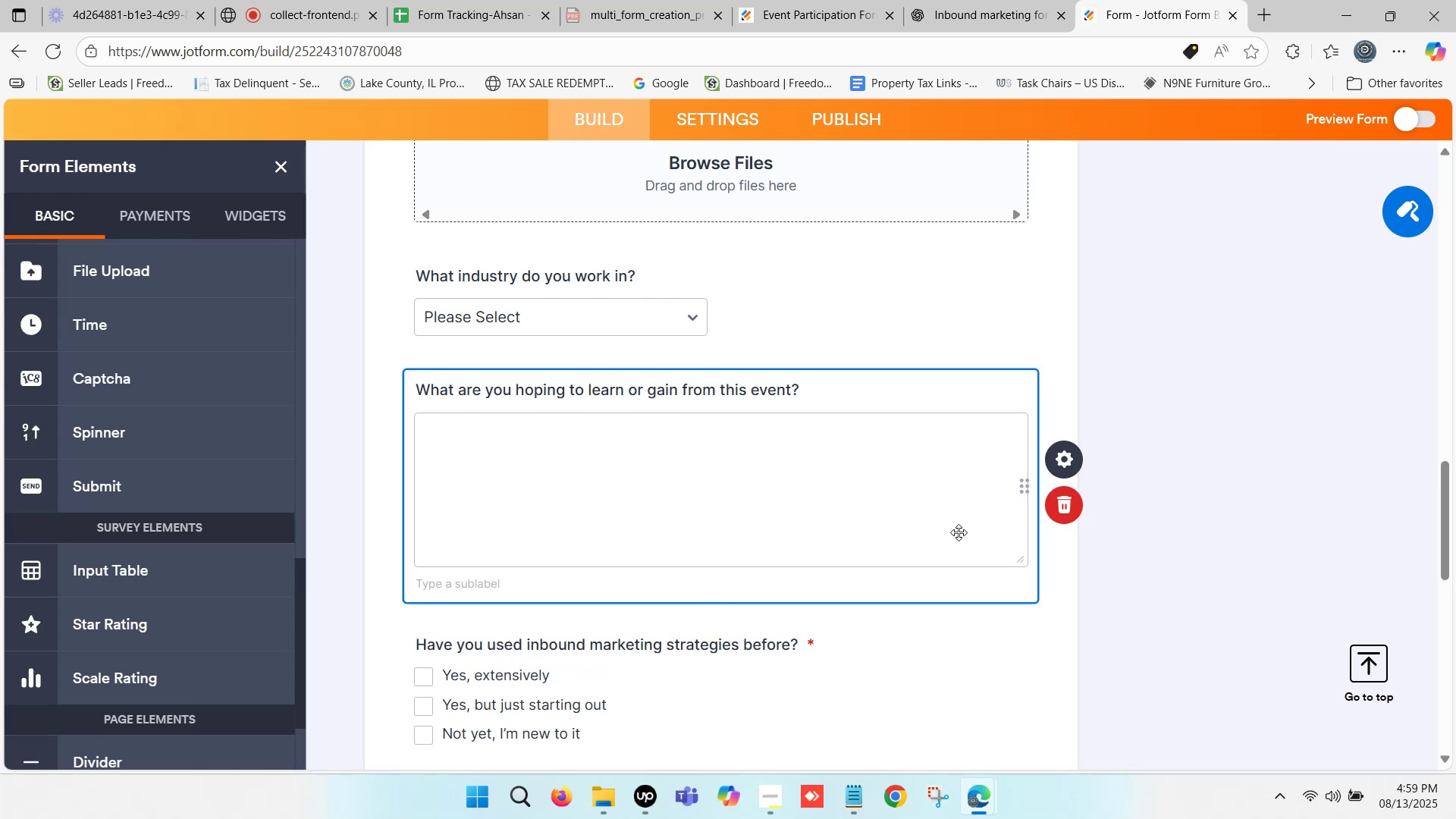 
left_click([1062, 461])
 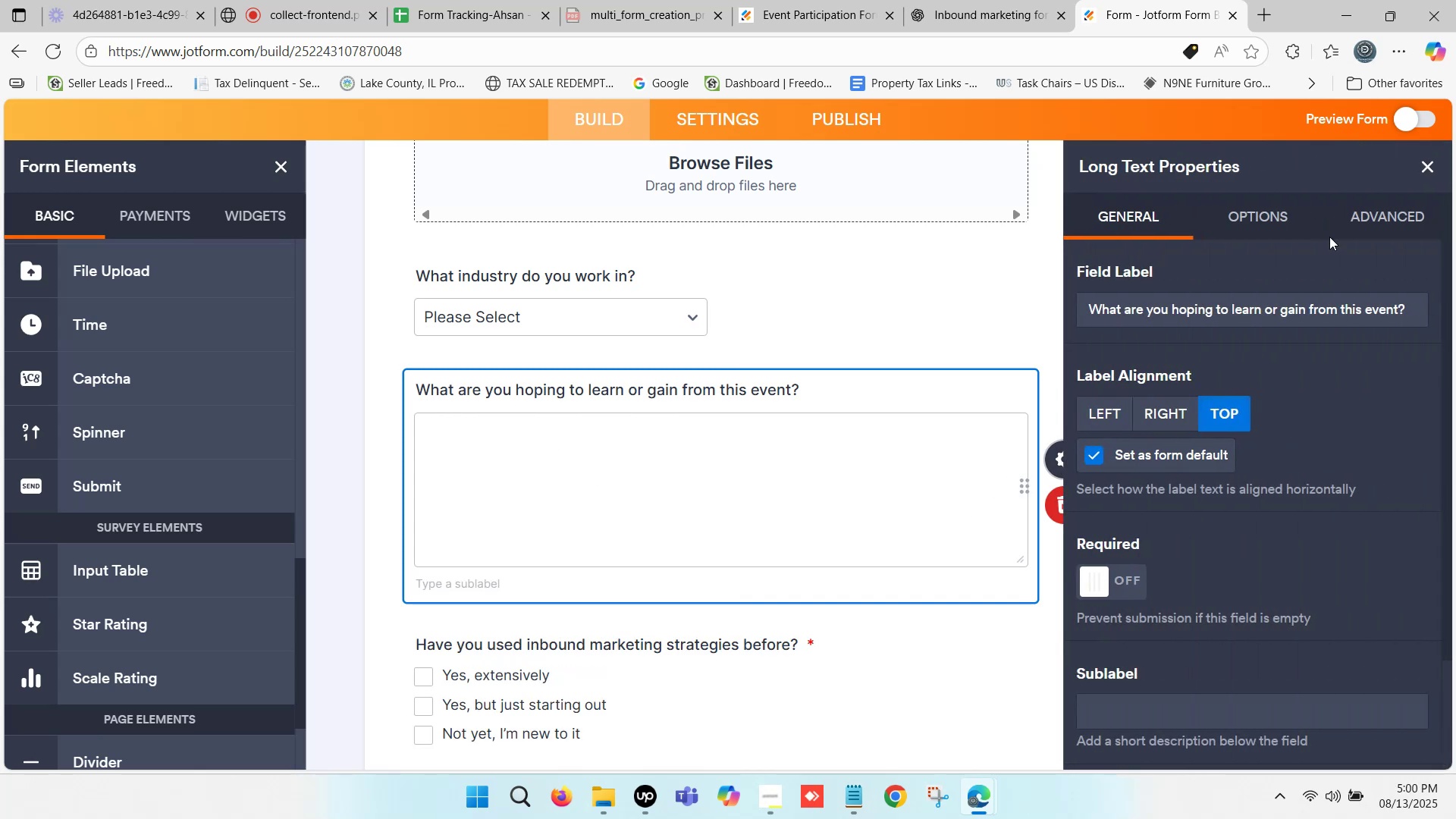 
left_click([1423, 168])
 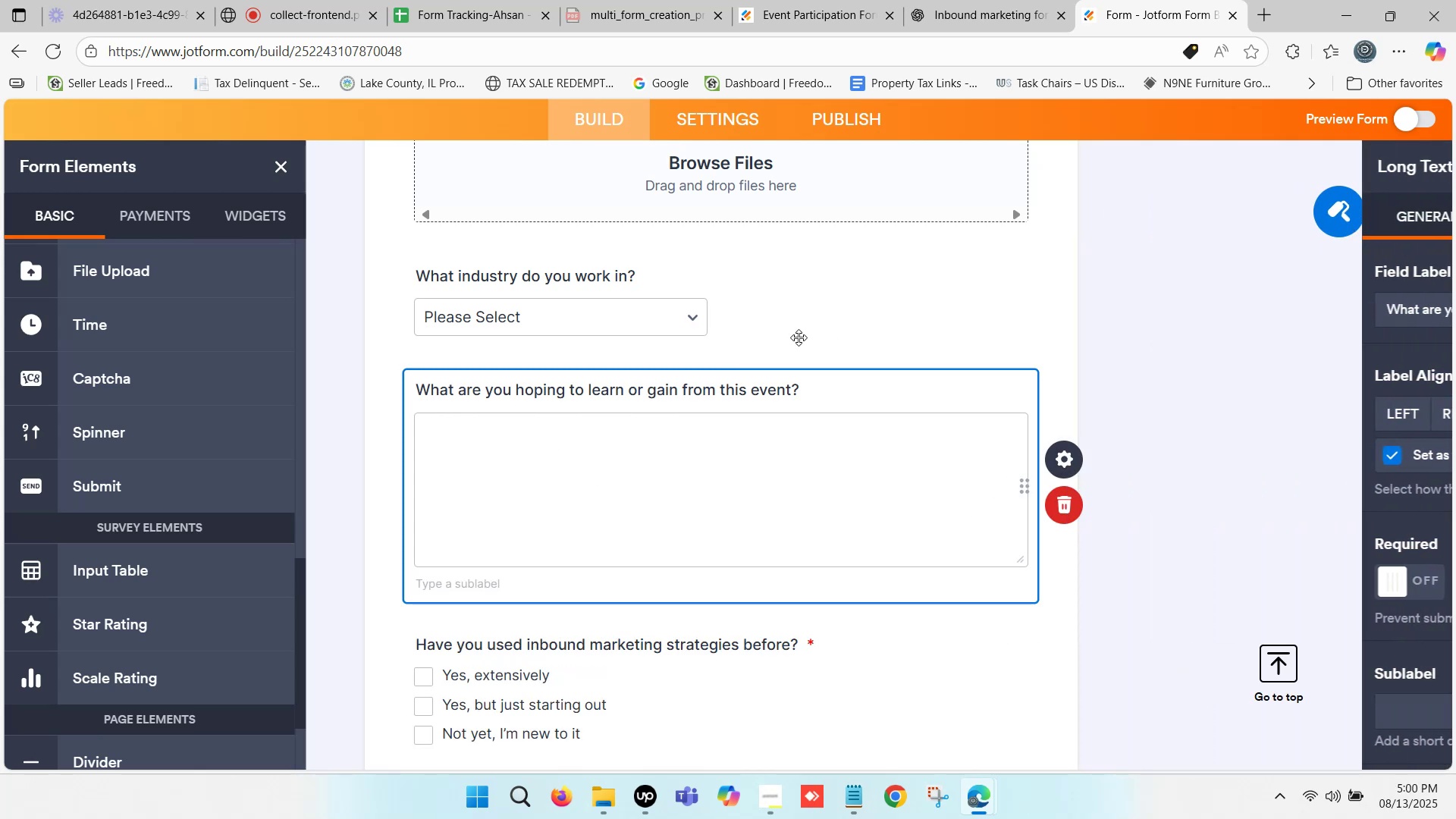 
scroll: coordinate [689, 371], scroll_direction: down, amount: 3.0
 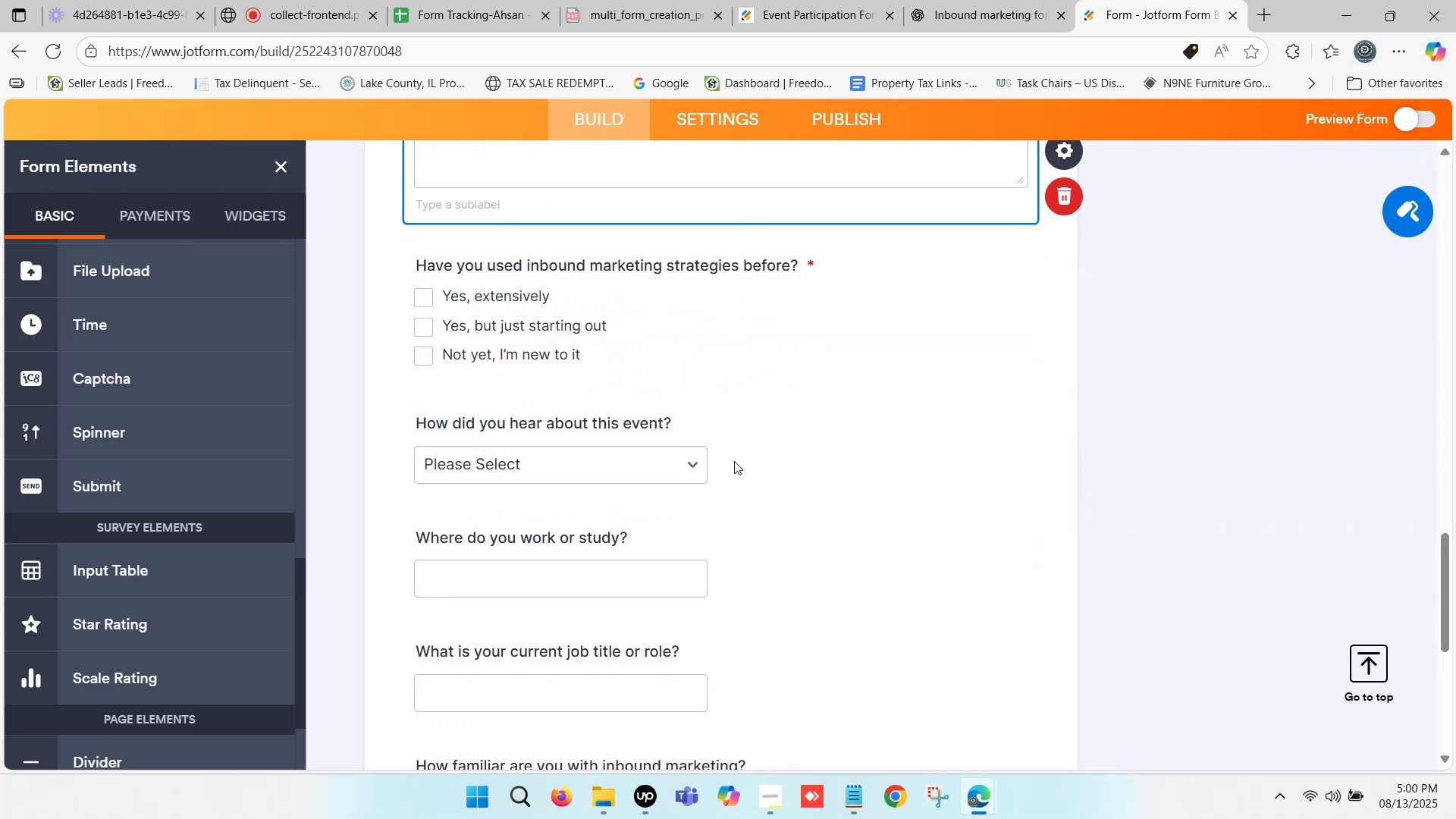 
left_click([750, 455])
 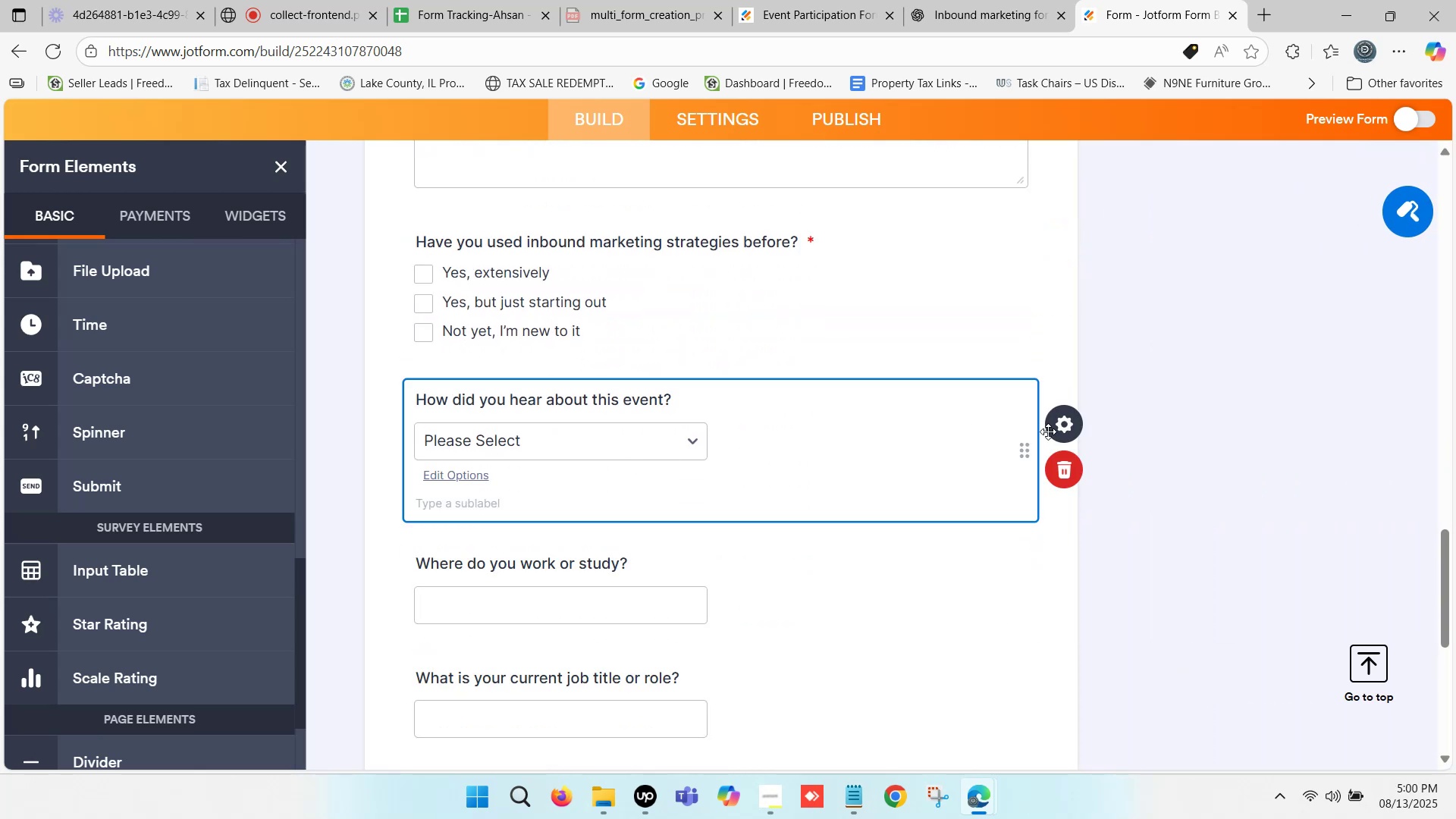 
left_click([1061, 426])
 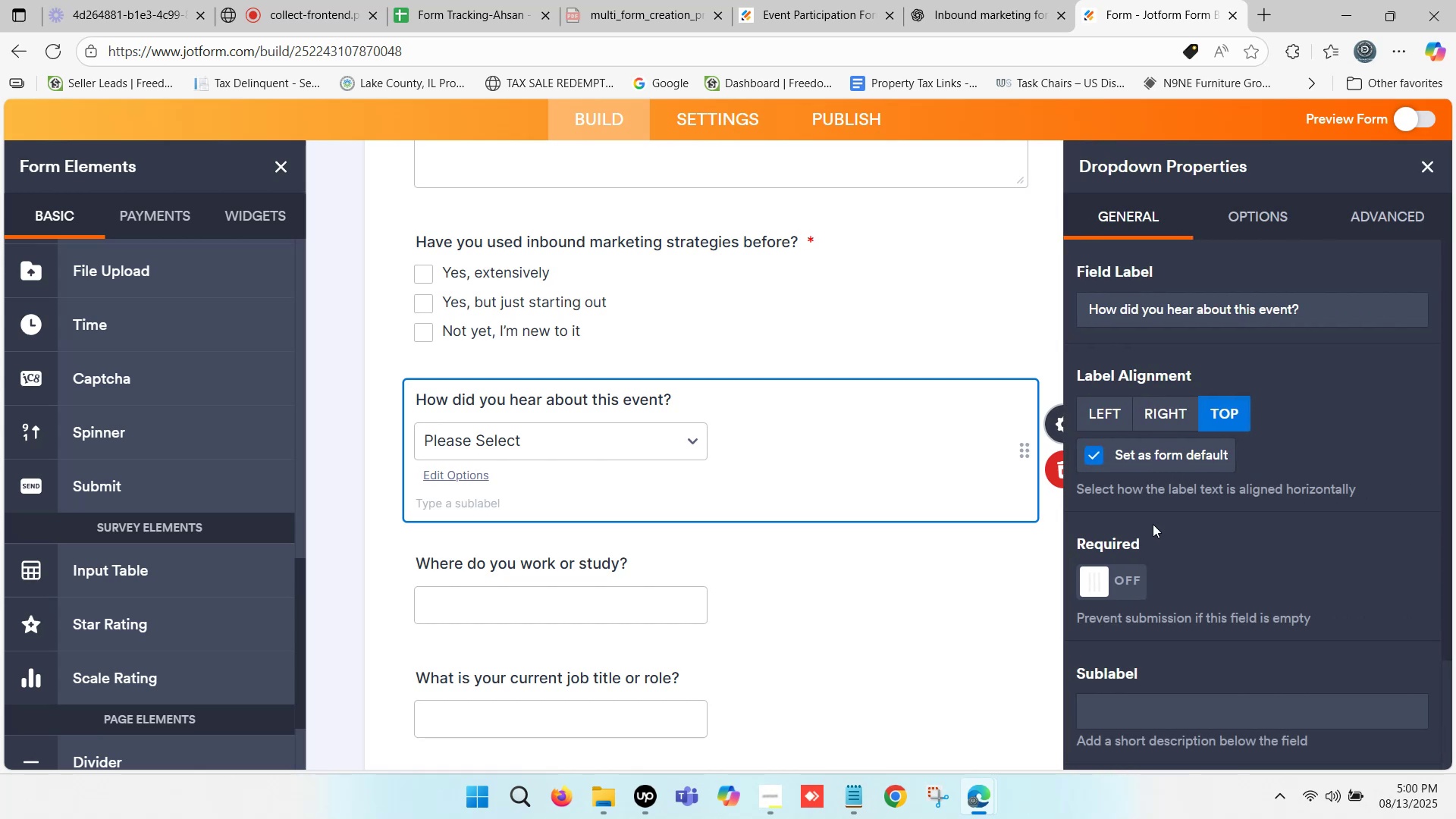 
left_click([1104, 578])
 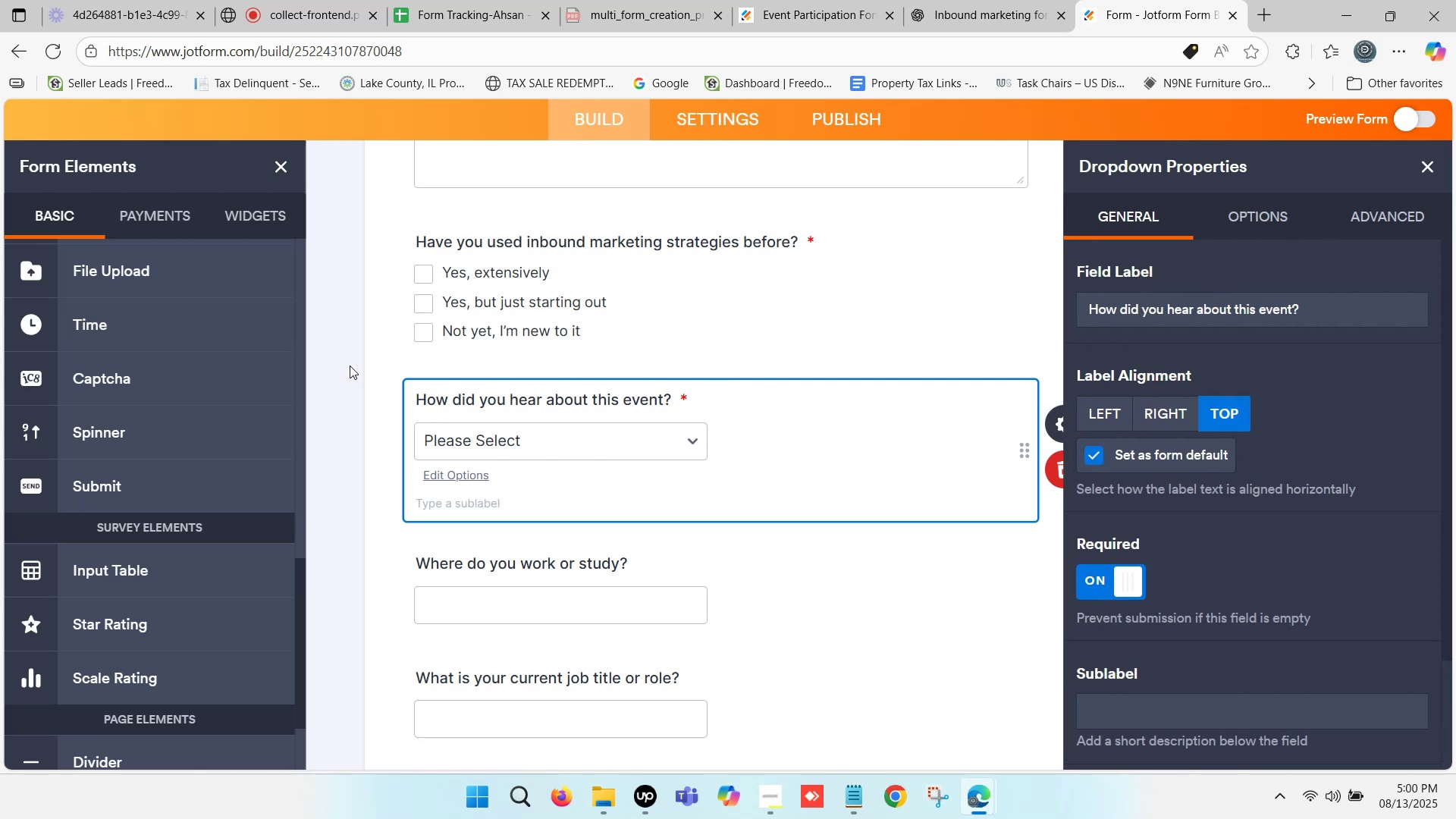 
left_click([371, 356])
 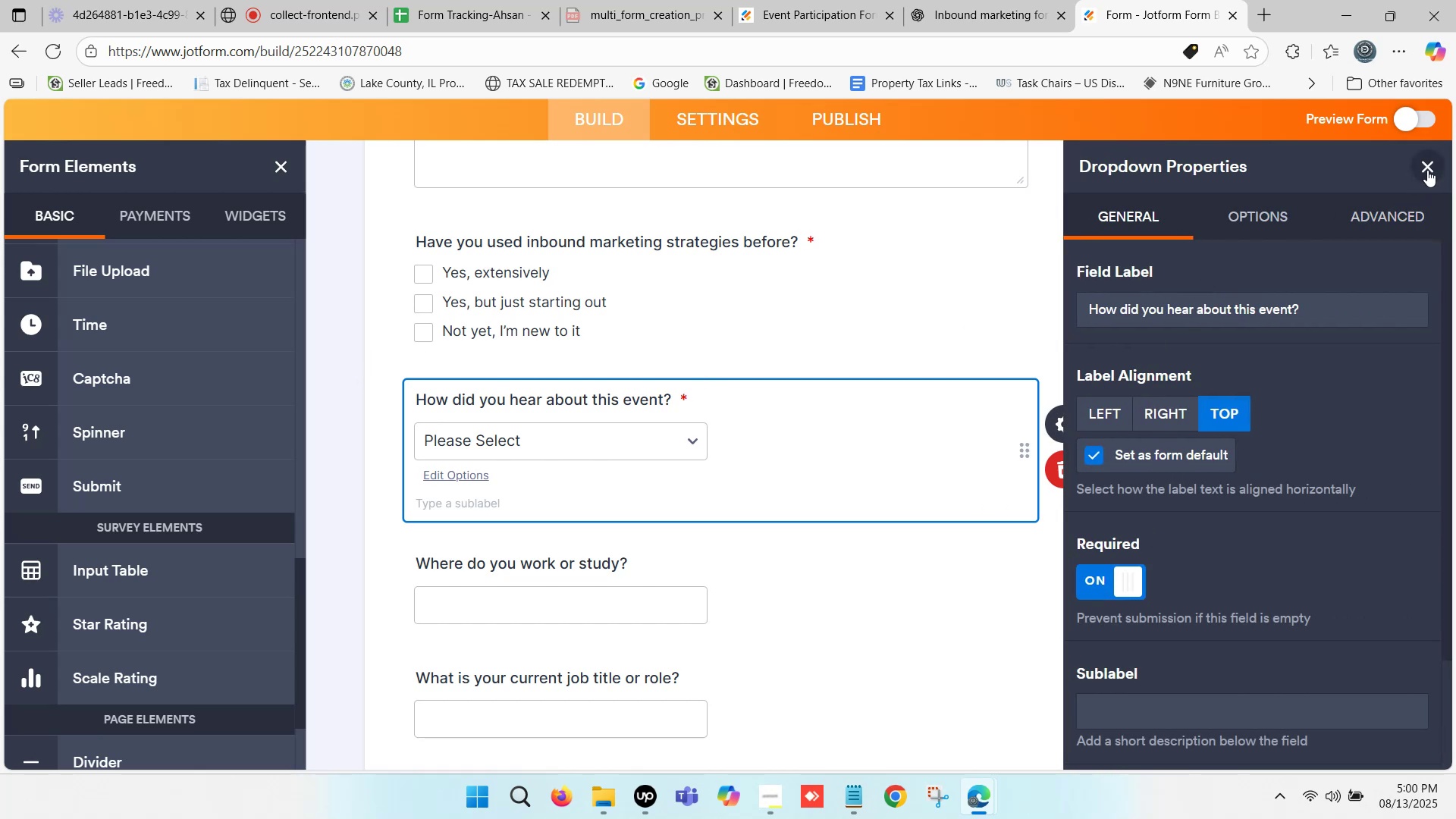 
left_click([1427, 170])
 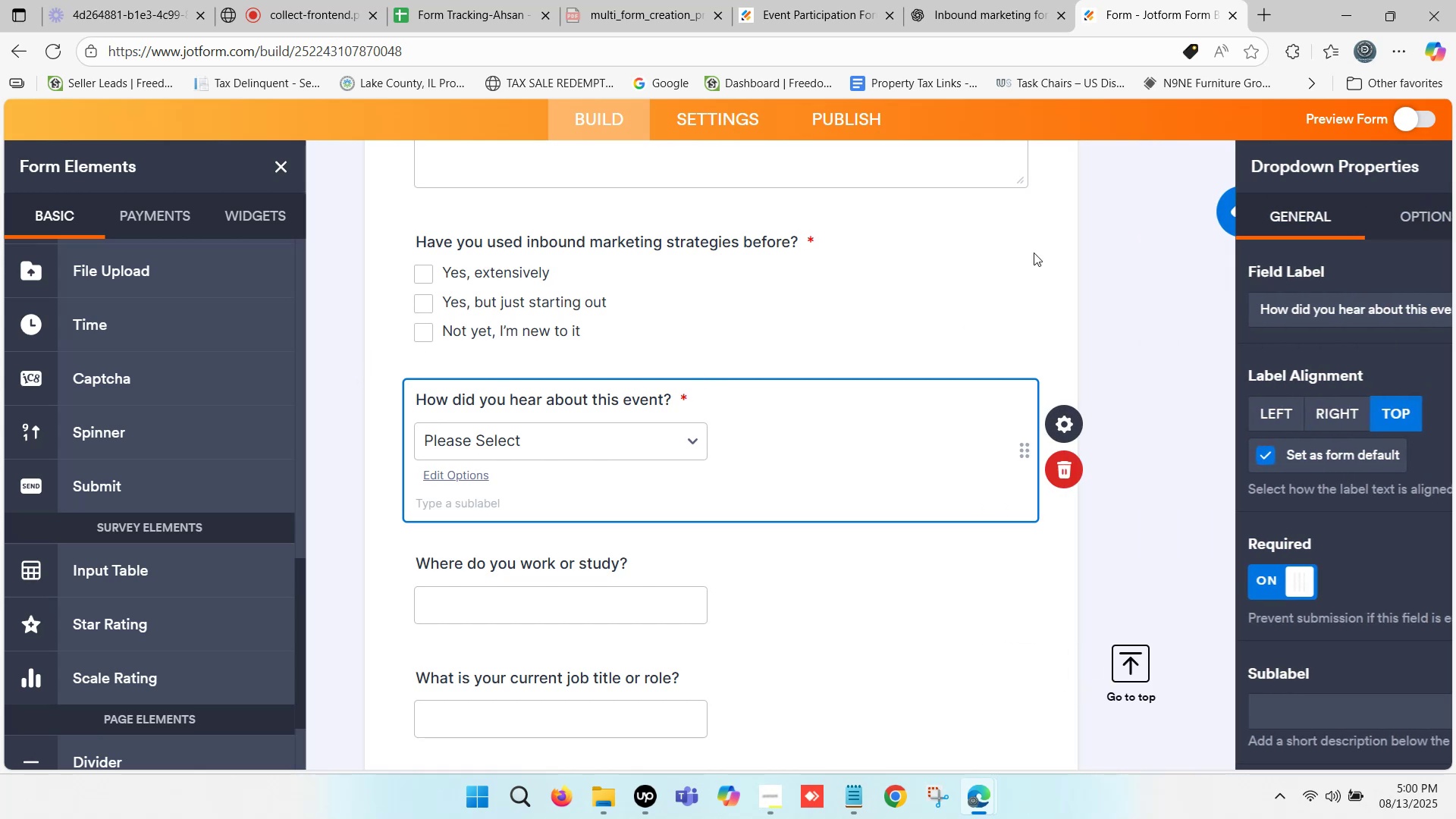 
scroll: coordinate [764, 417], scroll_direction: down, amount: 4.0
 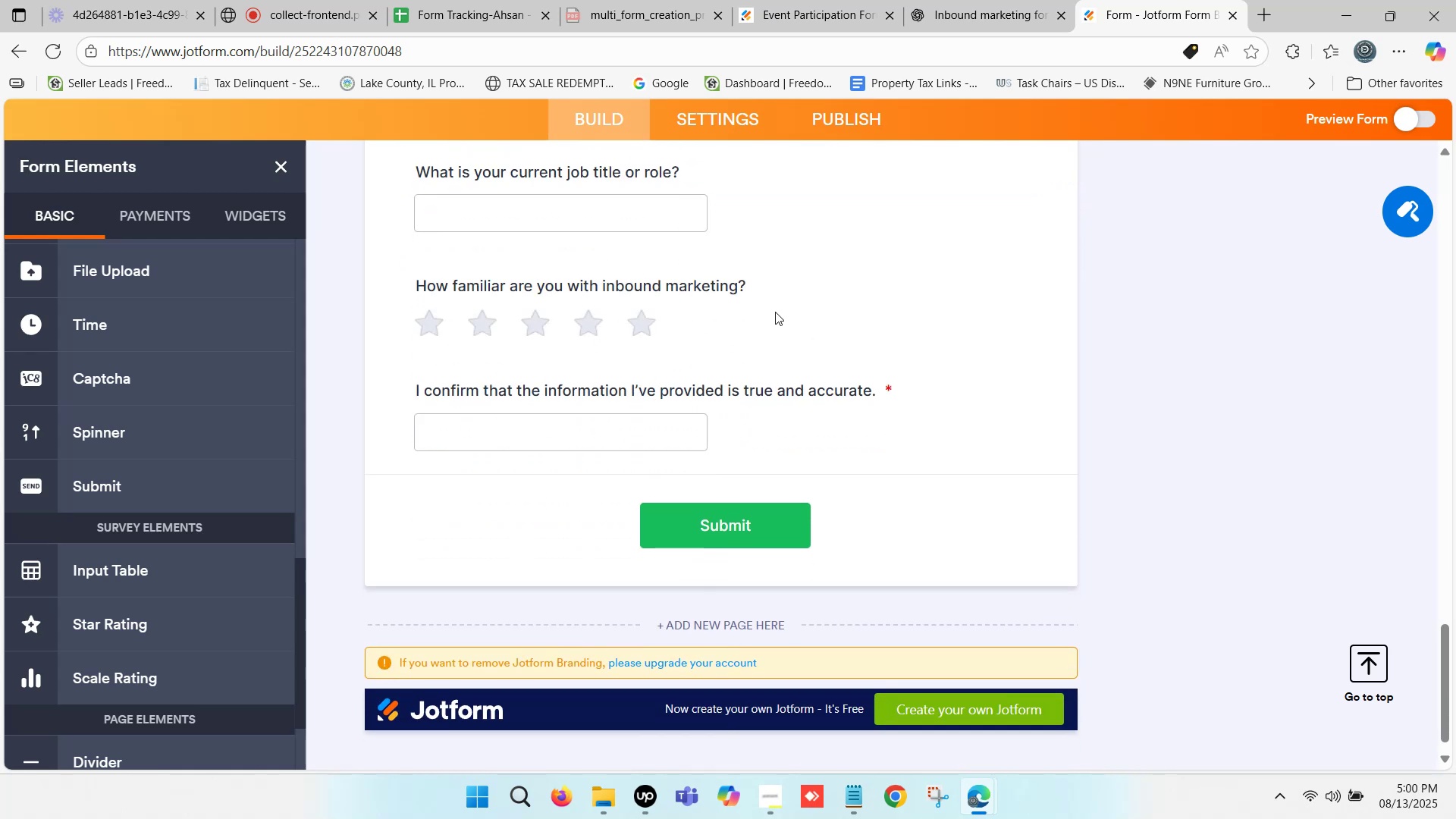 
left_click([782, 303])
 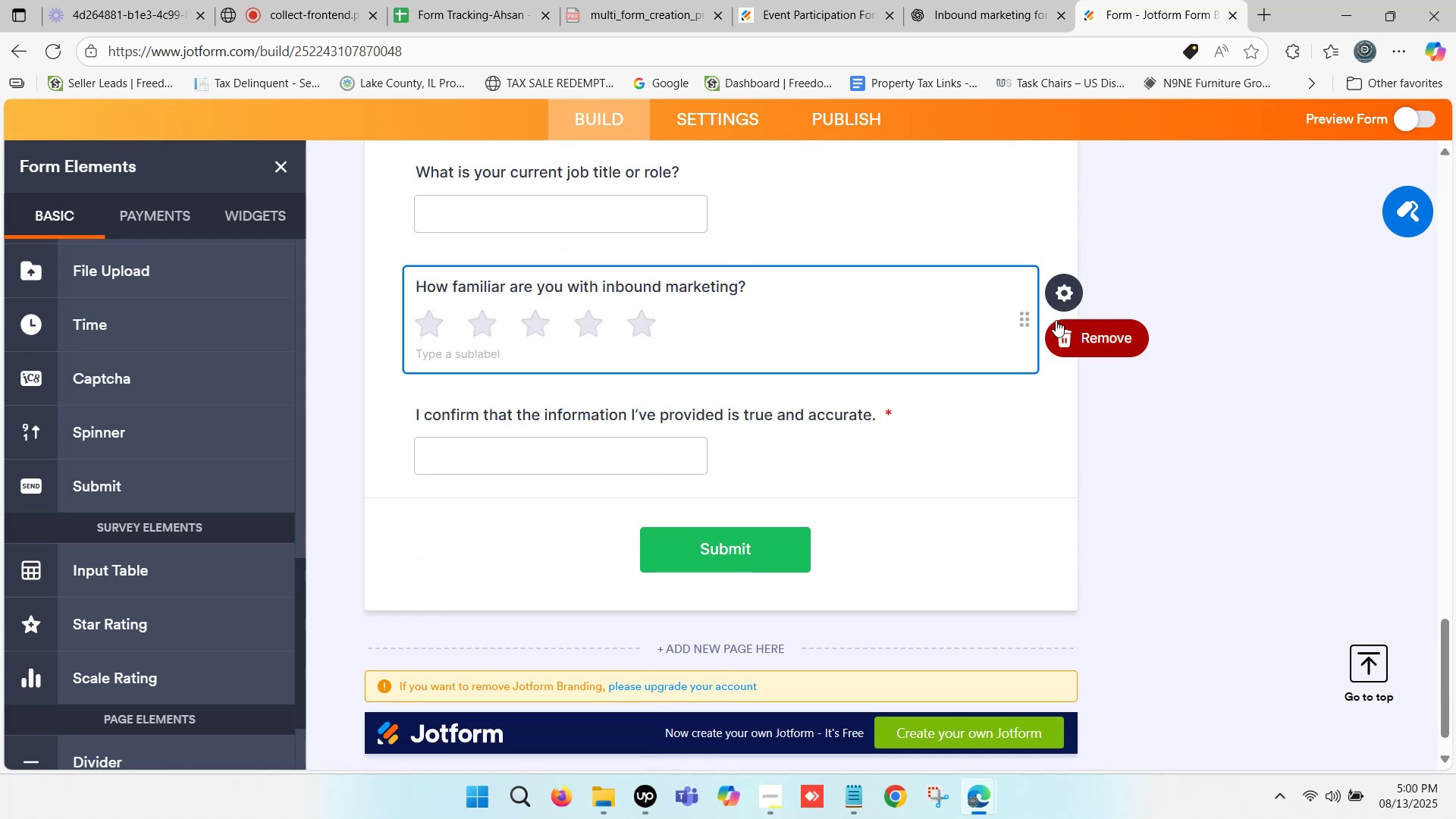 
left_click([1062, 297])
 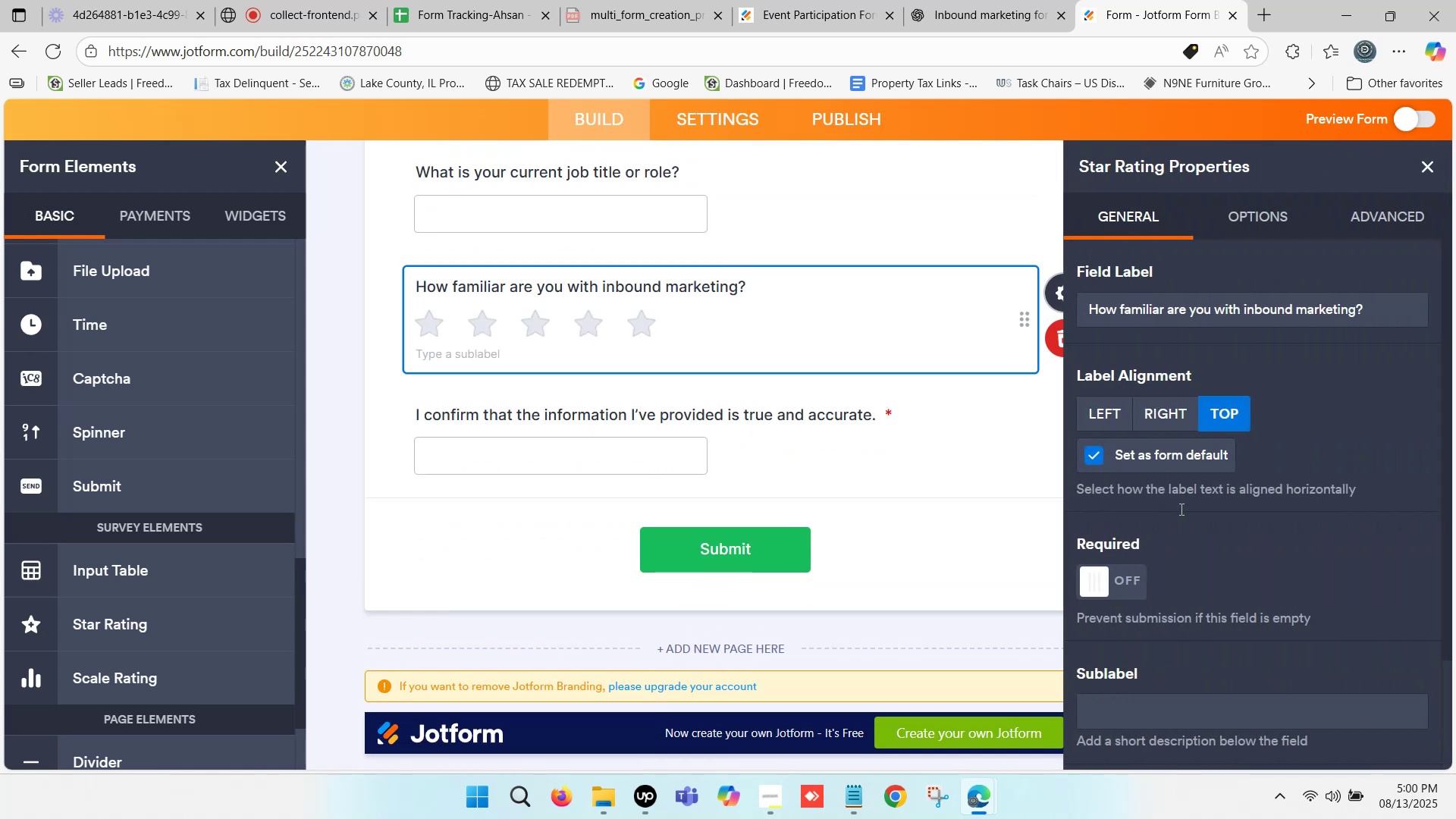 
left_click([1109, 579])
 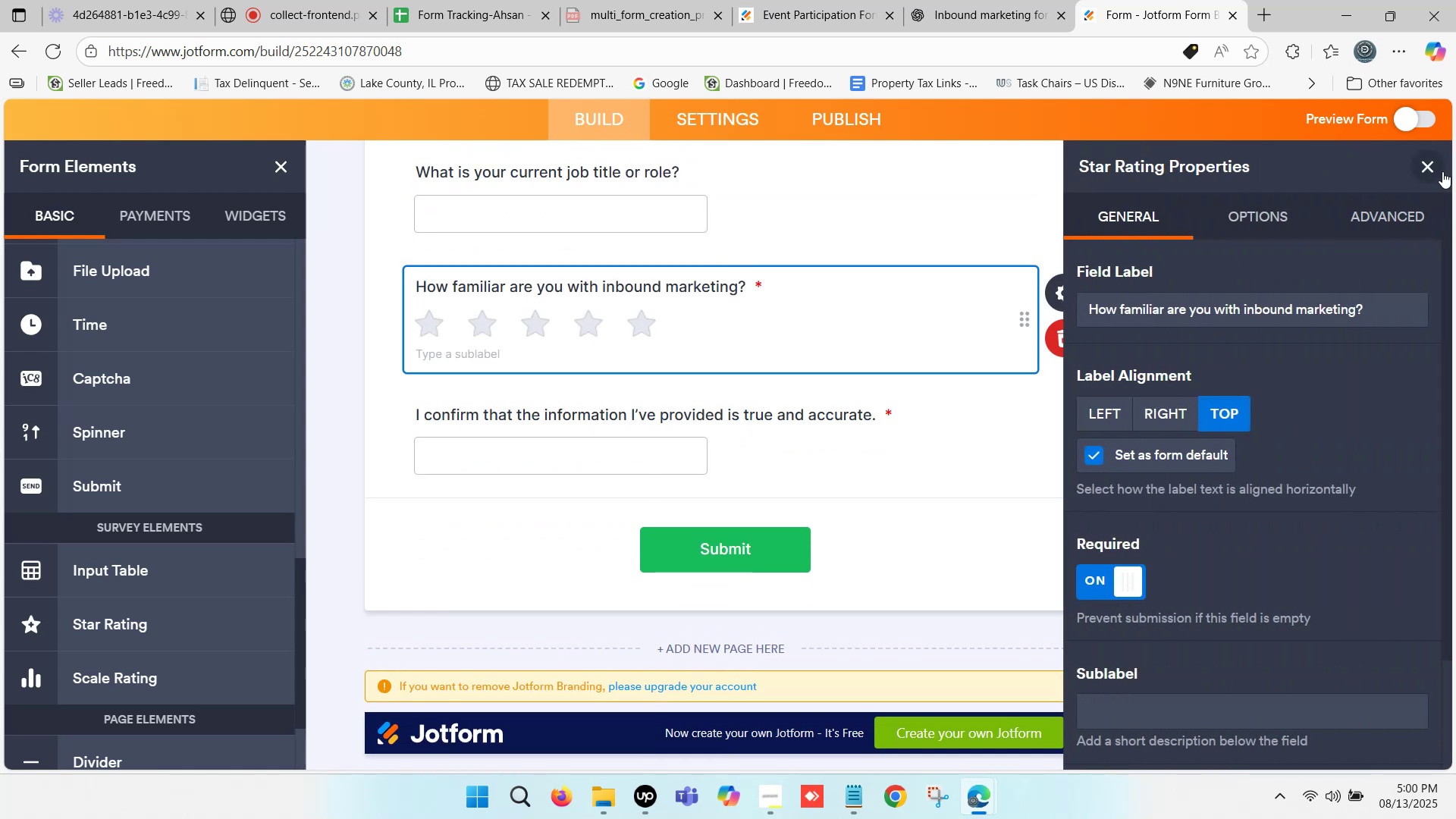 
left_click([1426, 167])
 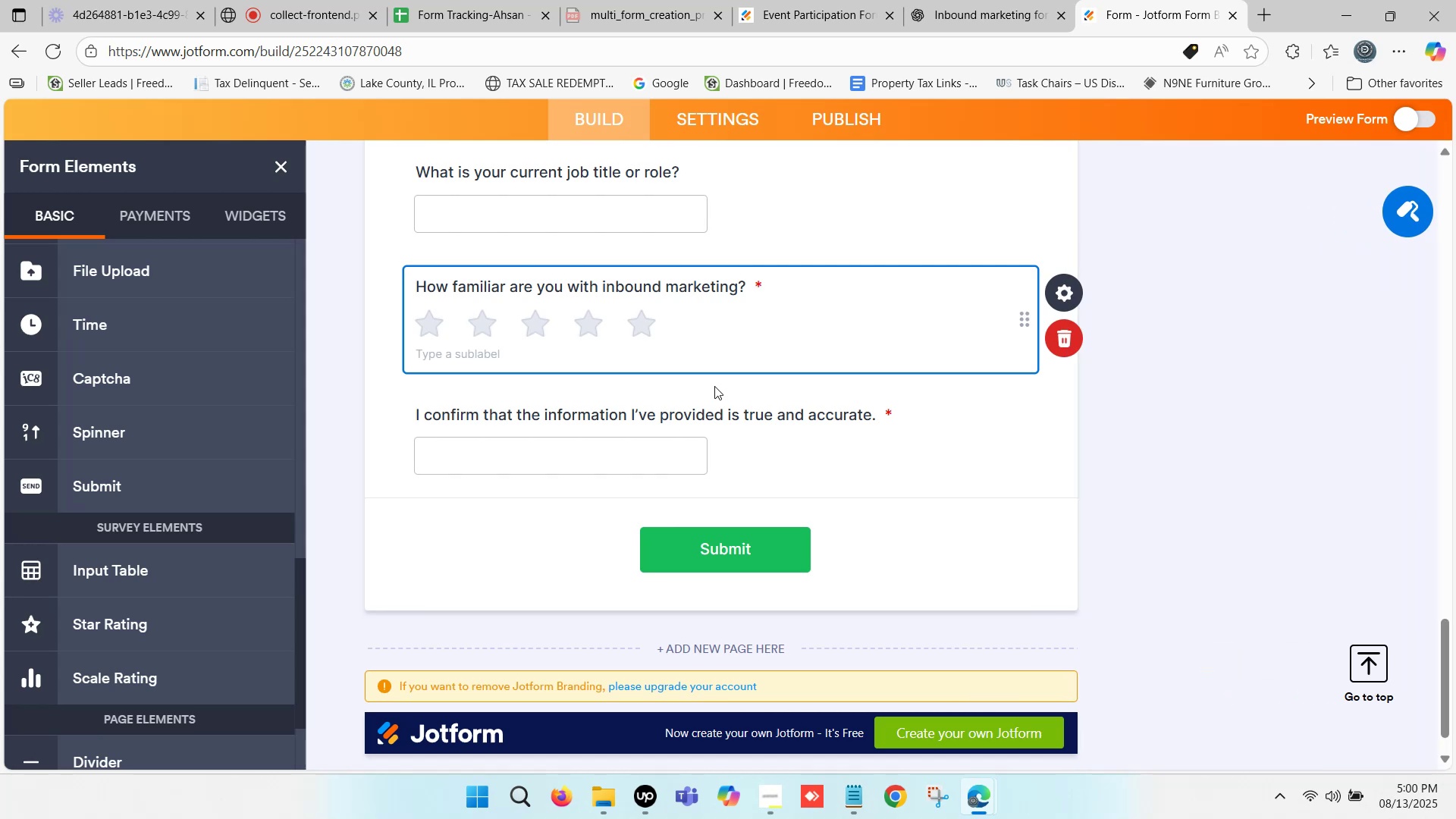 
scroll: coordinate [709, 381], scroll_direction: up, amount: 1.0
 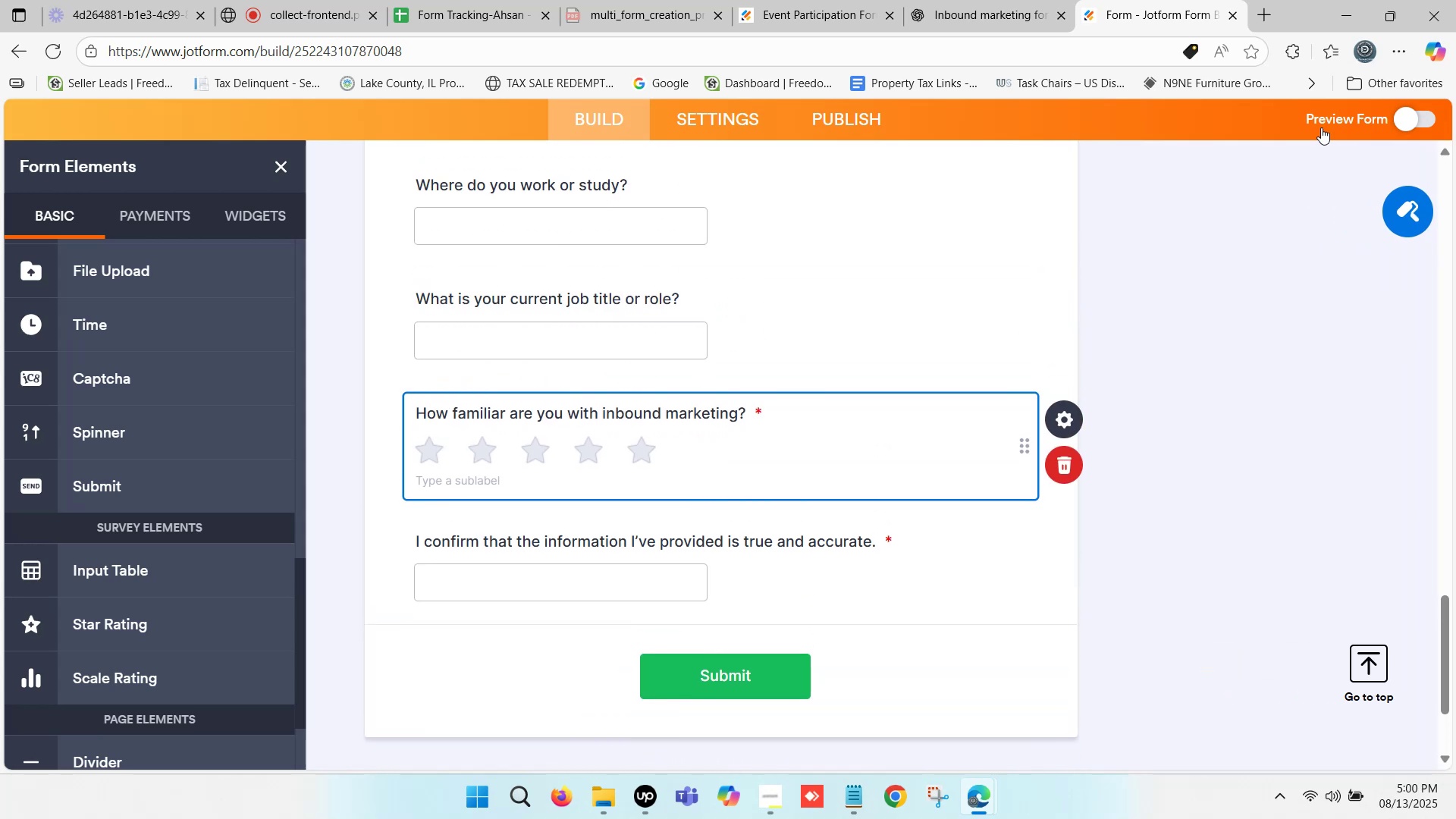 
left_click([1331, 112])
 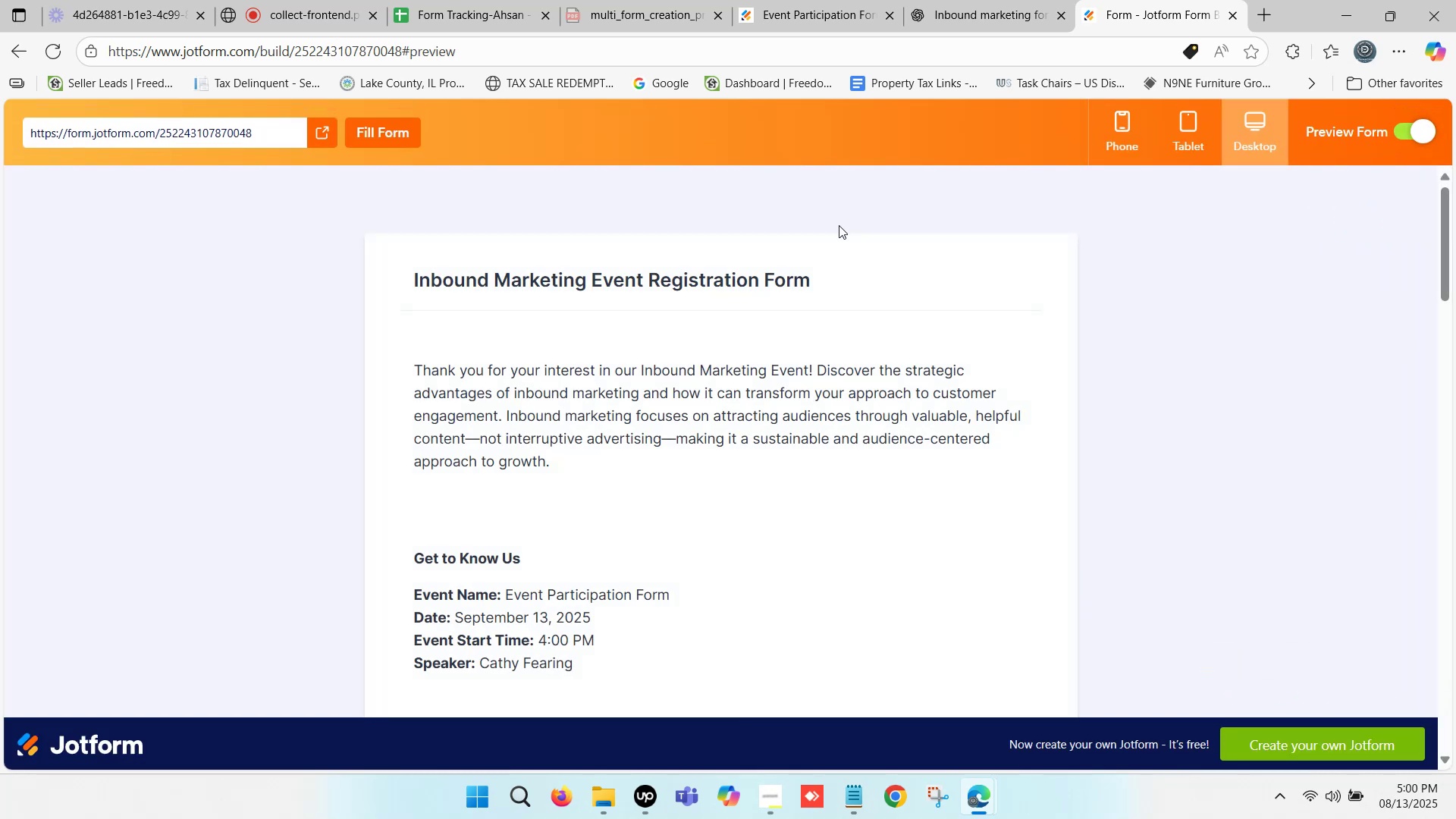 
wait(5.26)
 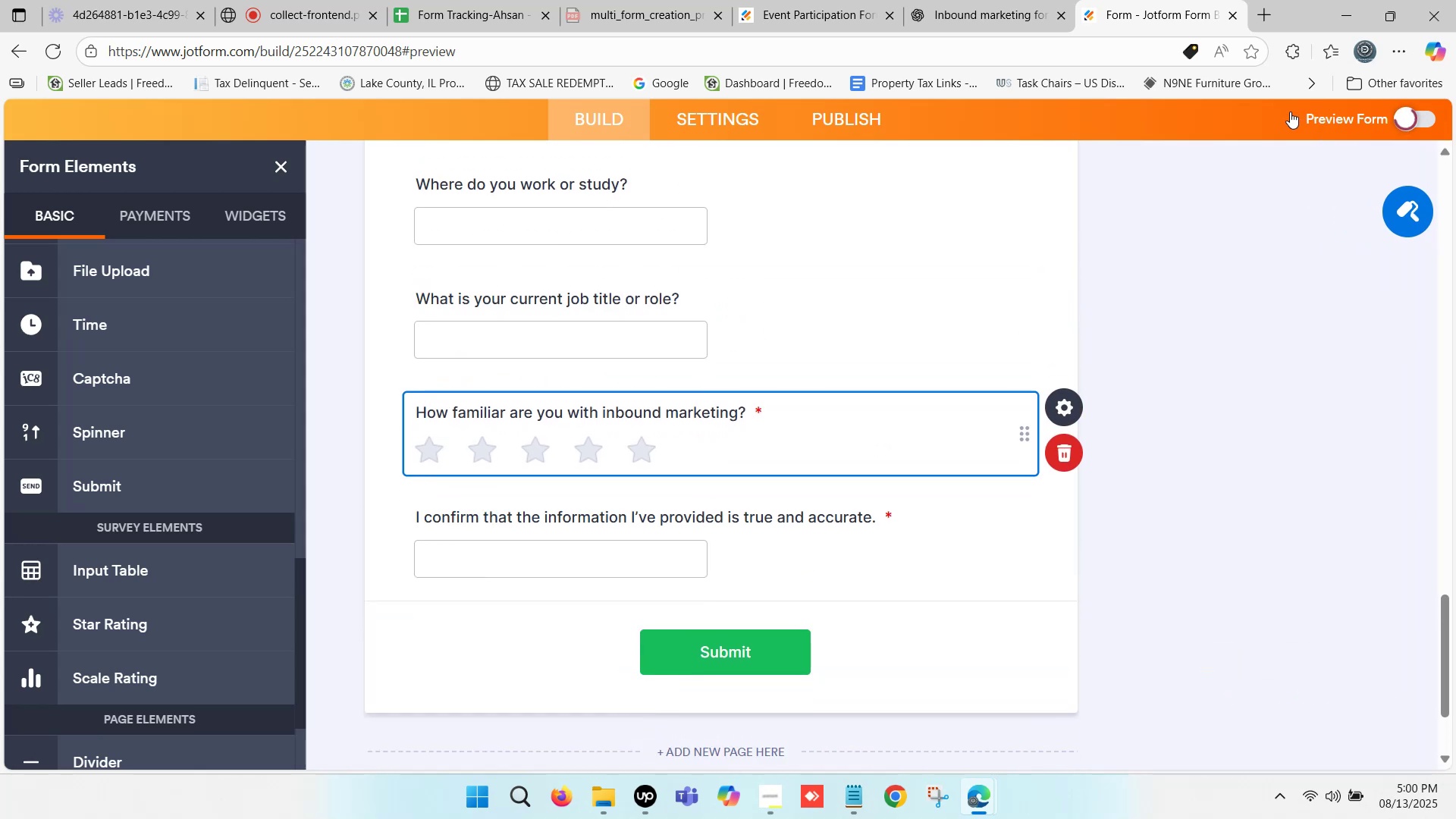 
scroll: coordinate [519, 266], scroll_direction: down, amount: 8.0
 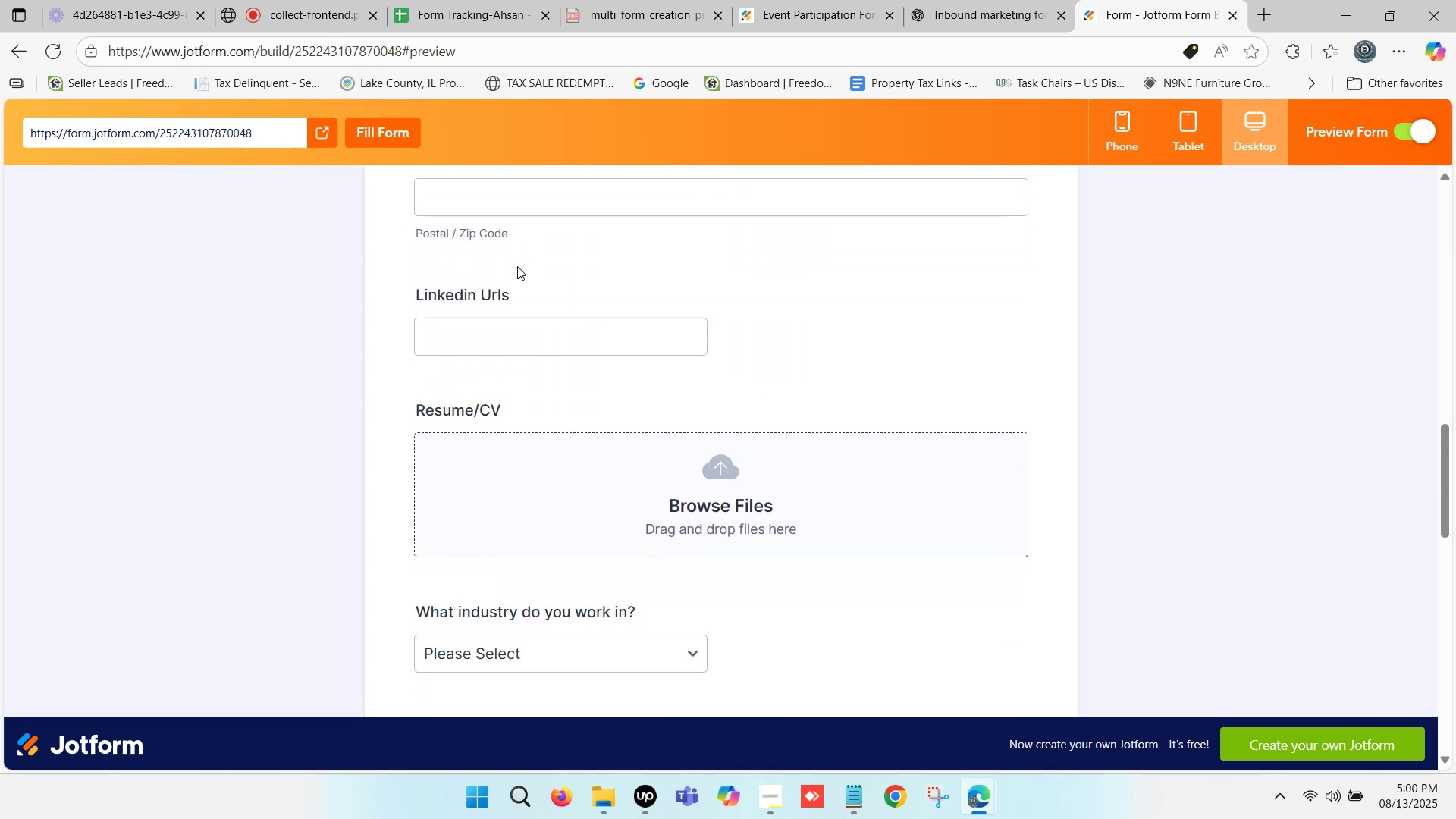 
scroll: coordinate [512, 260], scroll_direction: down, amount: 4.0
 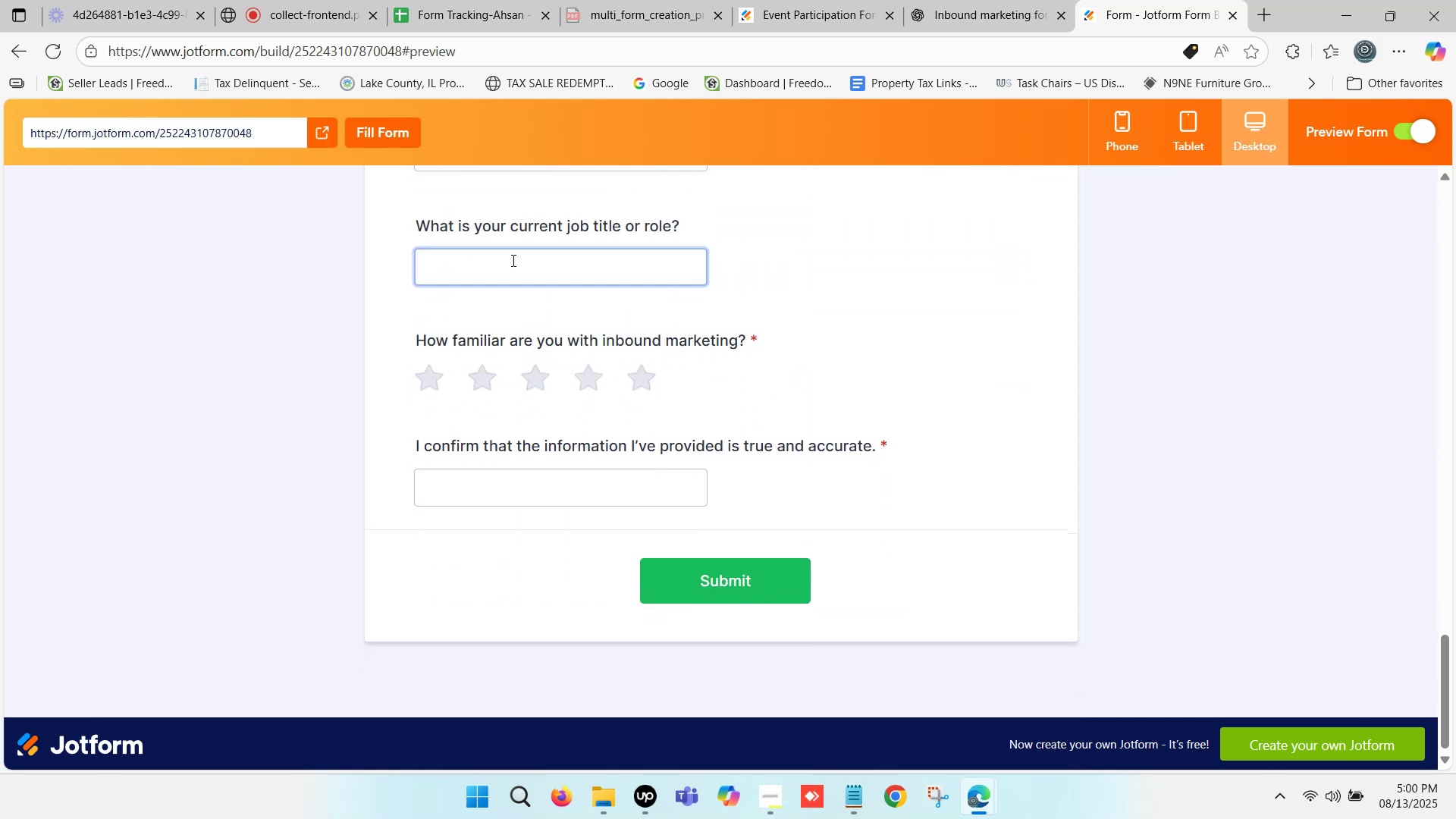 
scroll: coordinate [598, 238], scroll_direction: up, amount: 20.0
 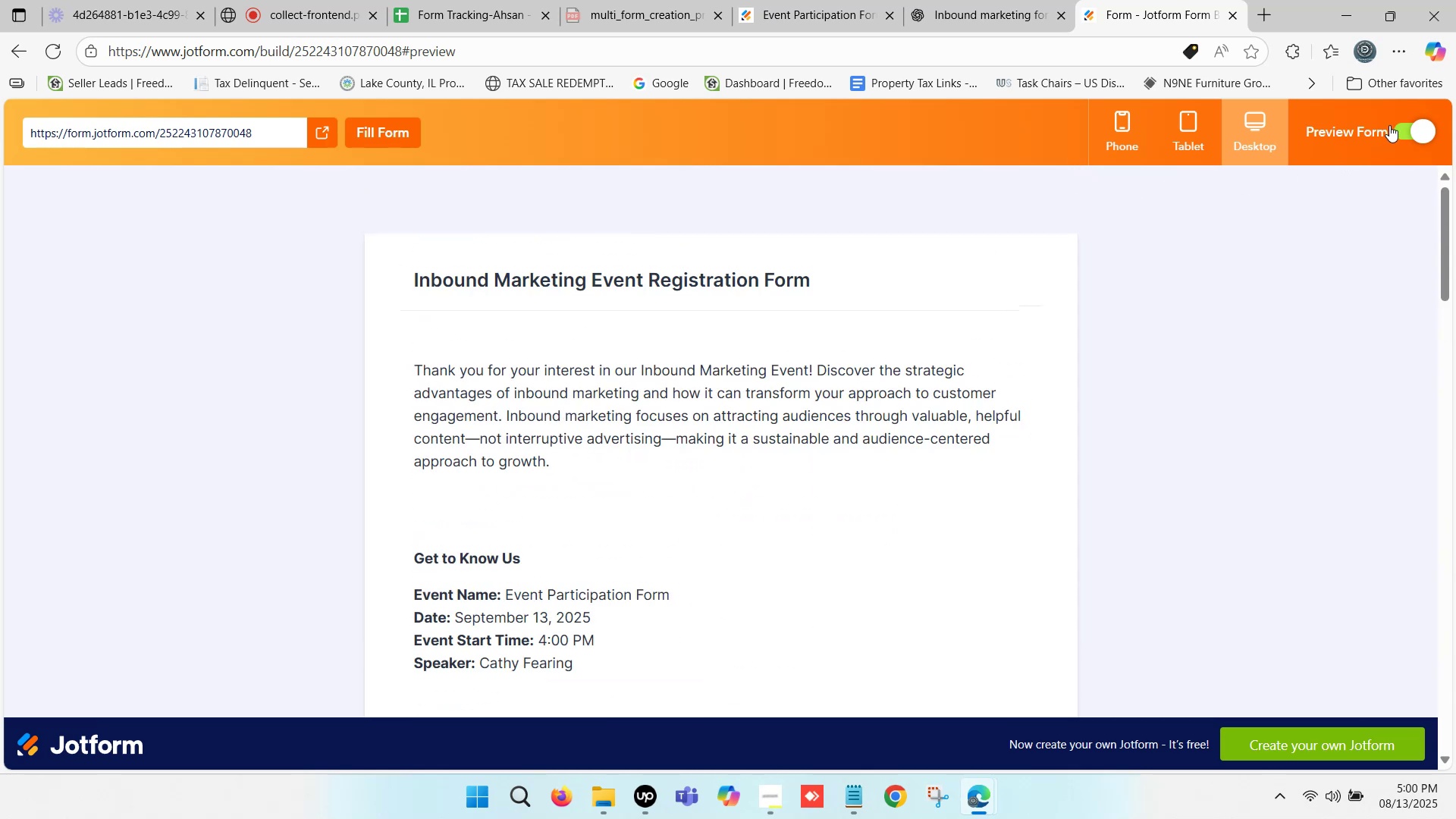 
left_click([1399, 125])
 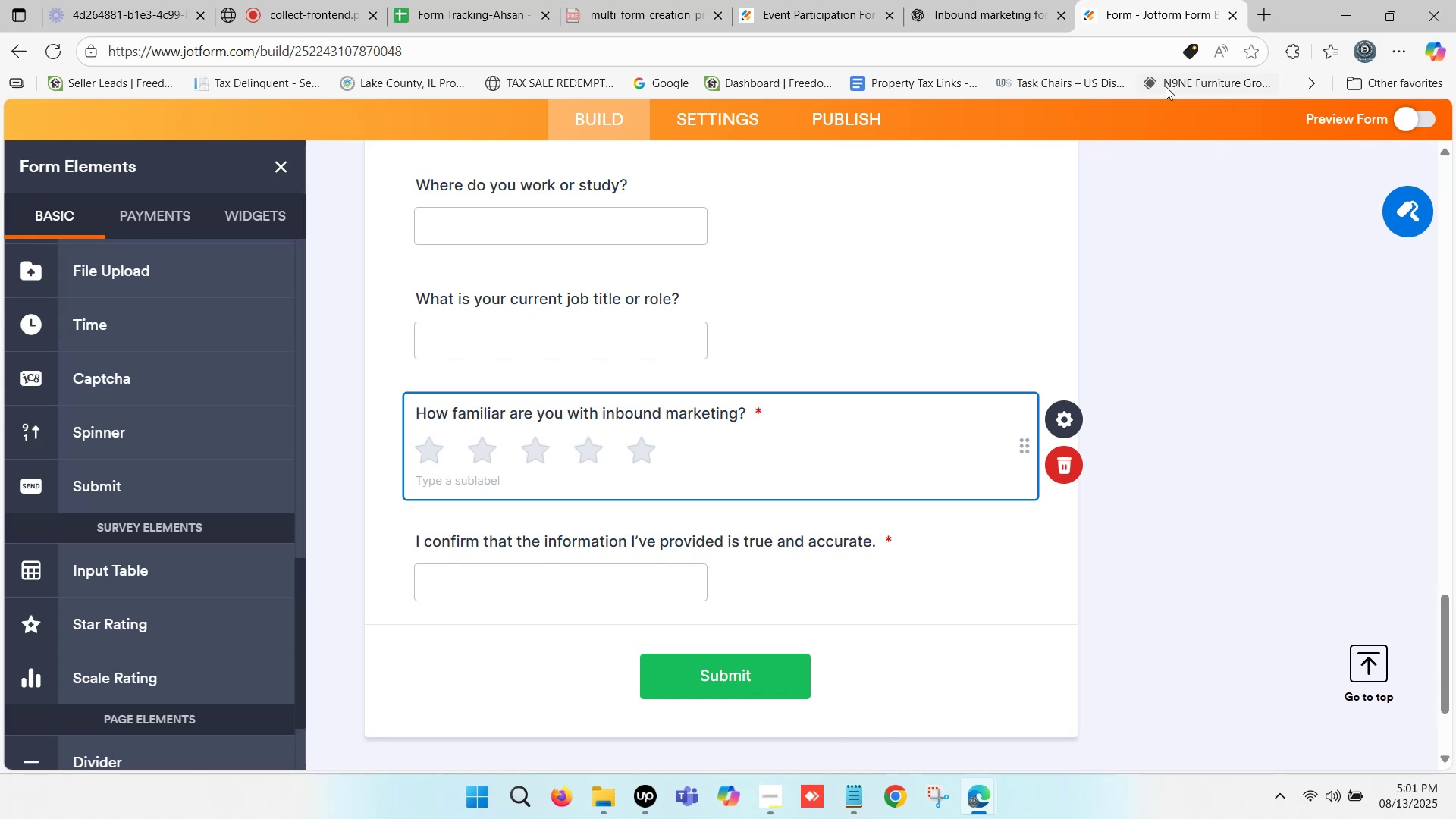 
wait(7.5)
 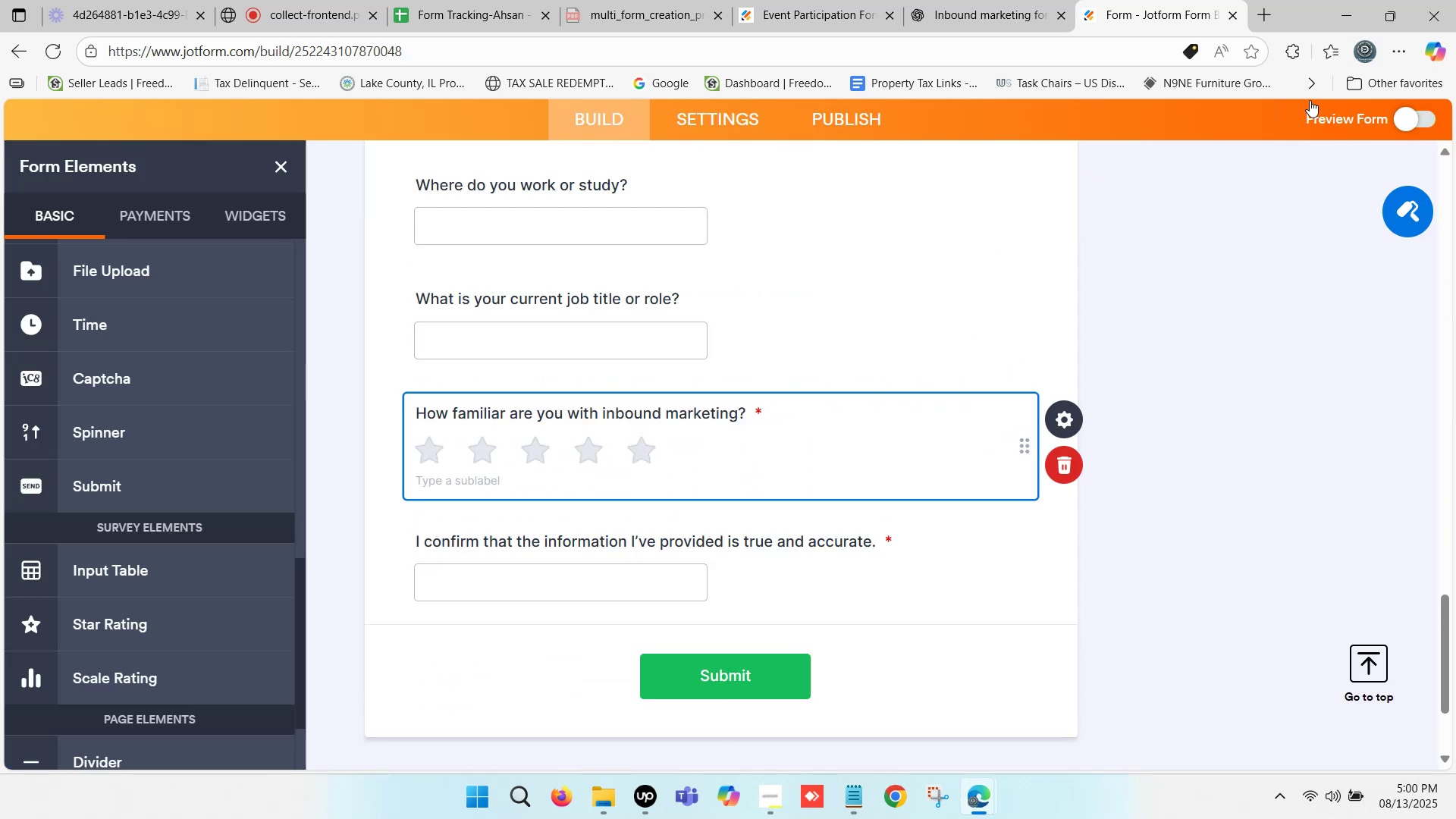 
left_click([878, 113])
 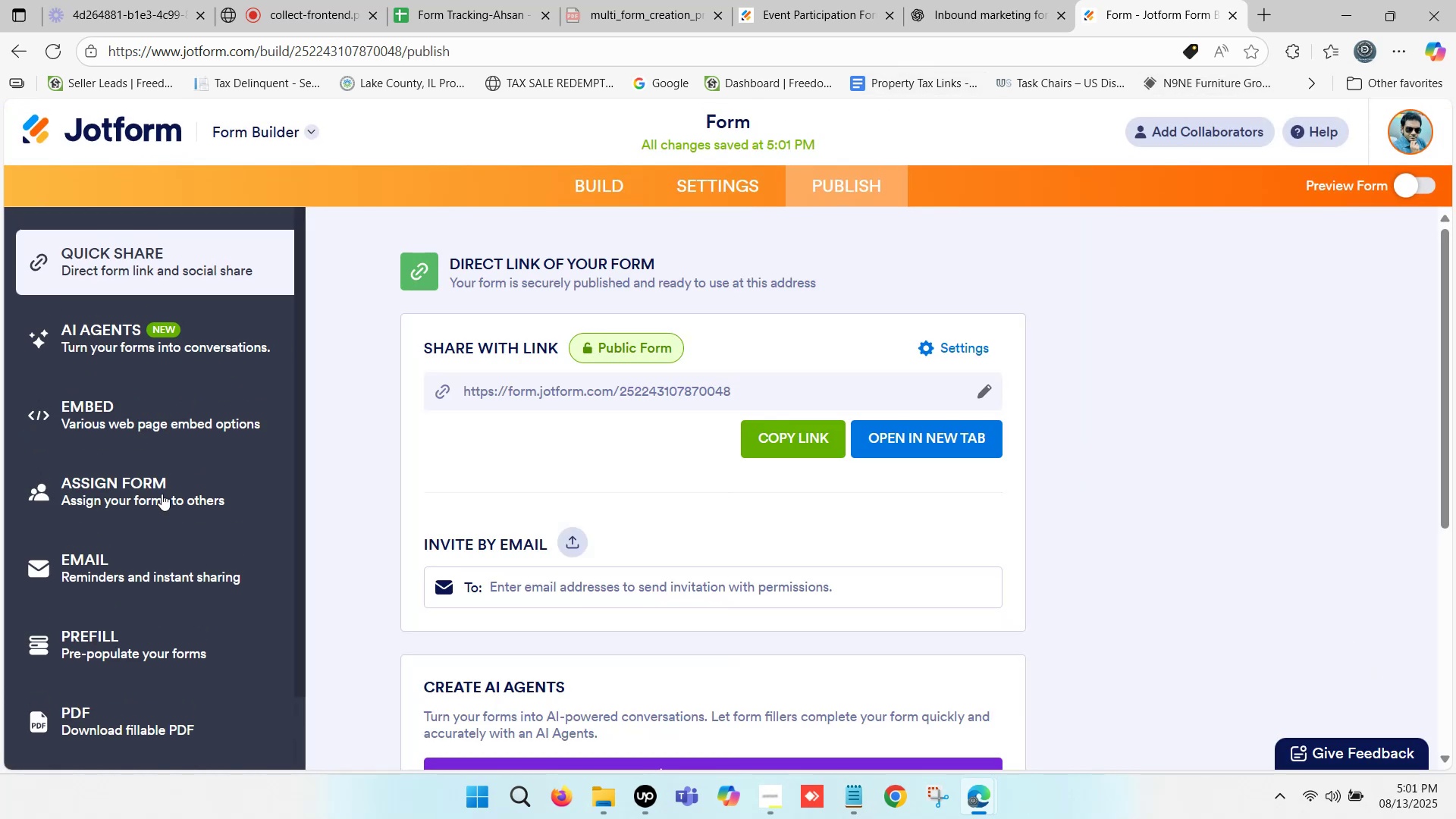 
wait(5.12)
 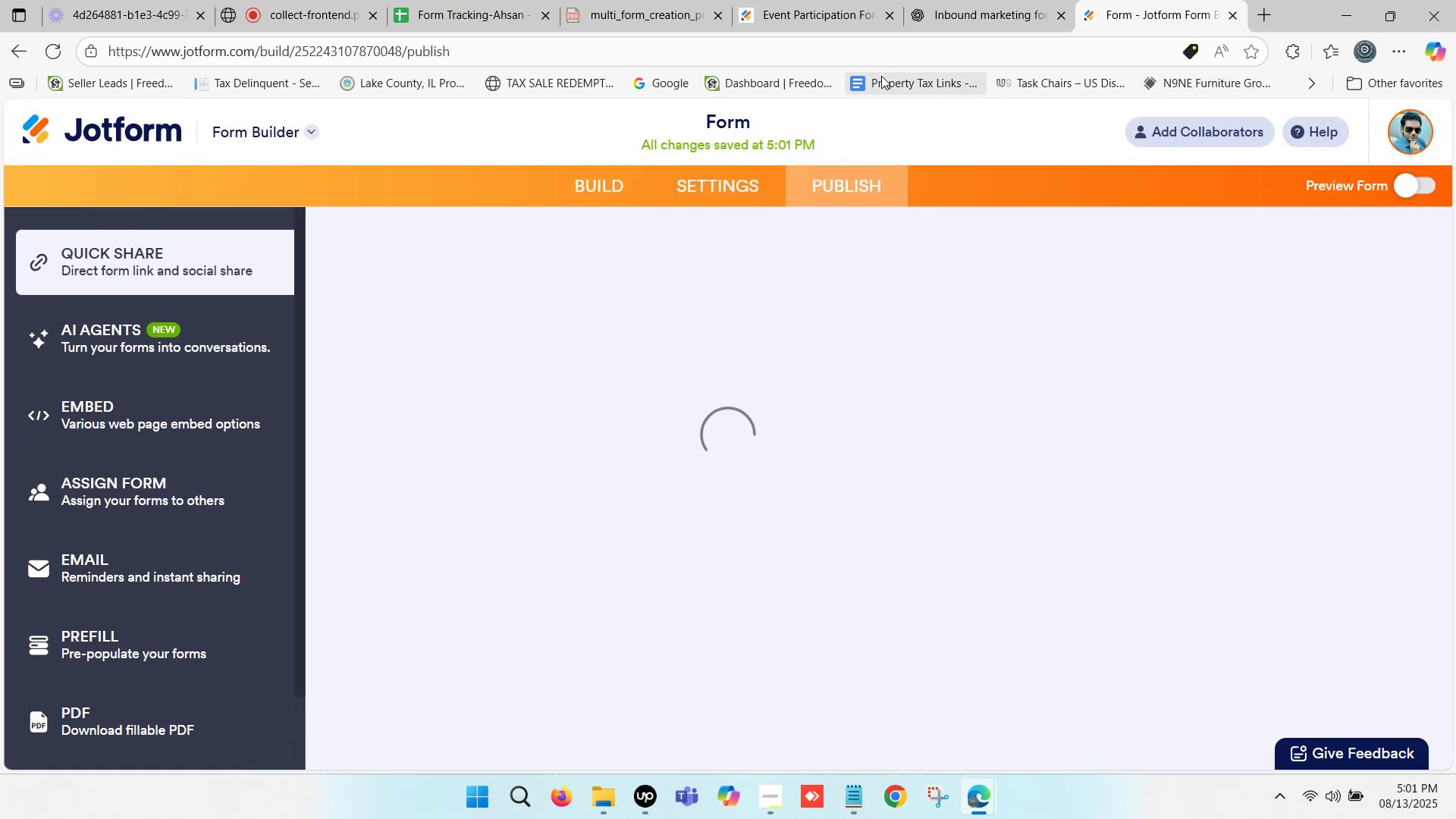 
scroll: coordinate [166, 469], scroll_direction: down, amount: 2.0
 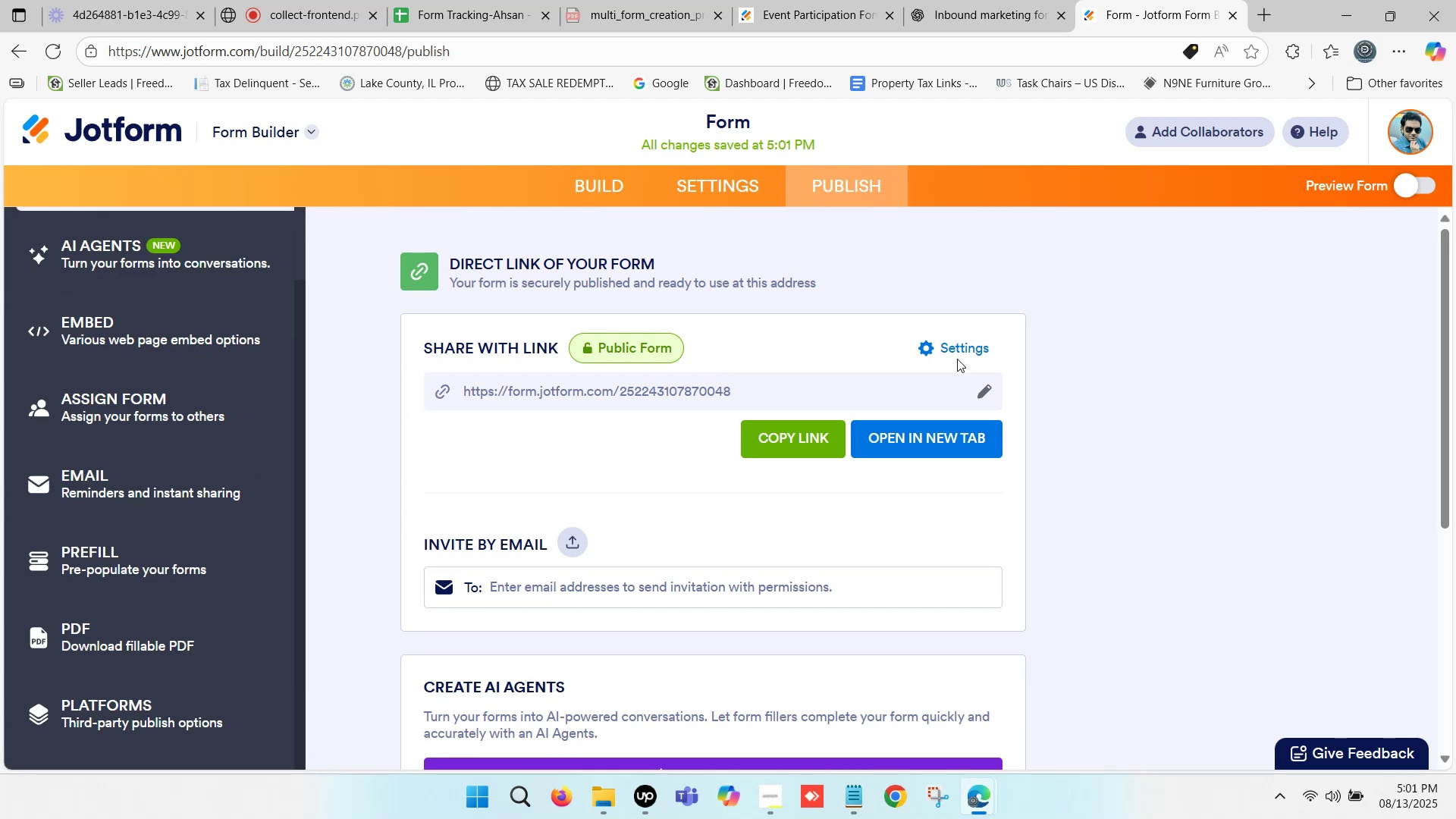 
left_click([963, 349])
 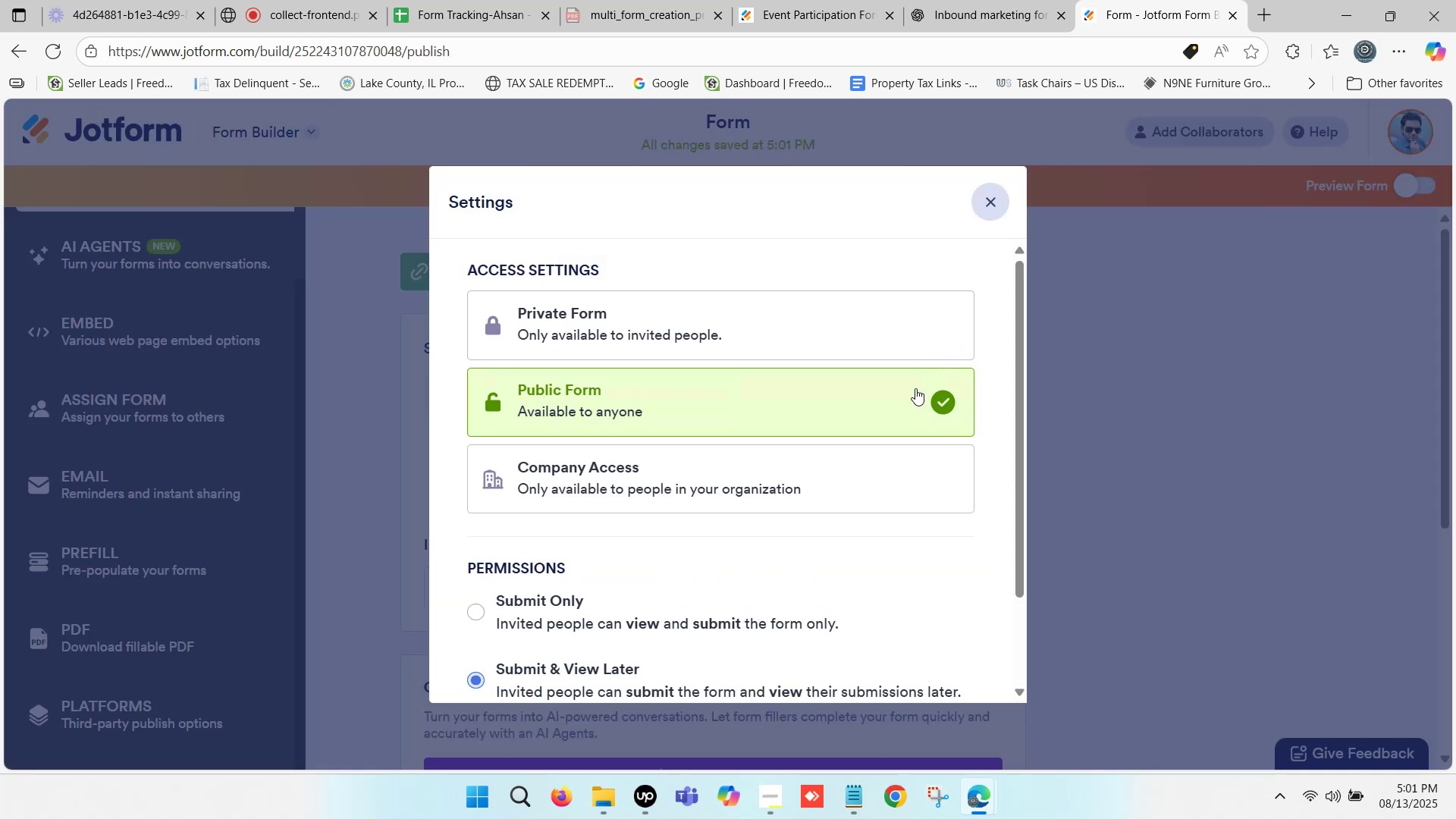 
scroll: coordinate [755, 425], scroll_direction: down, amount: 7.0
 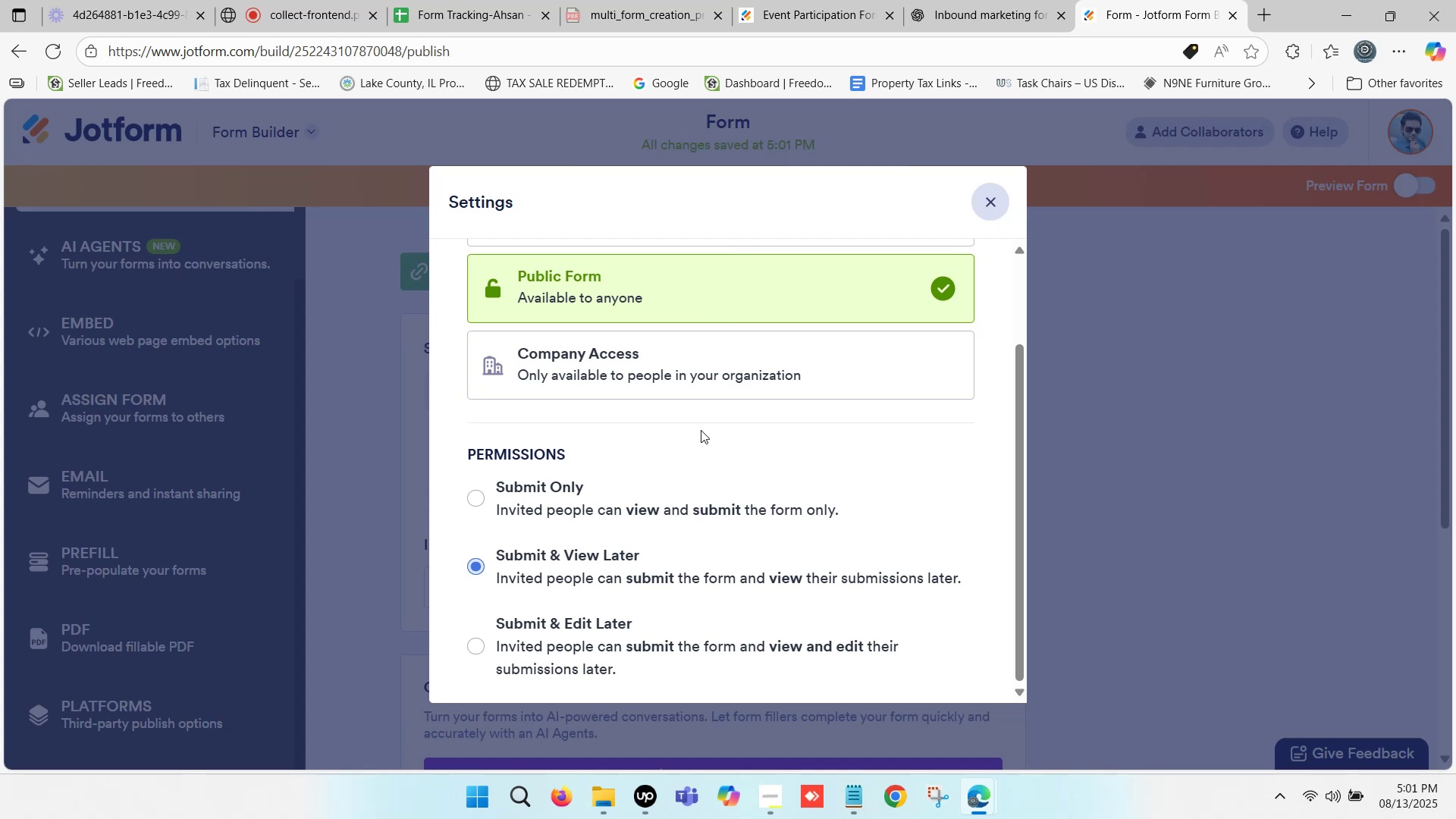 
left_click([599, 629])
 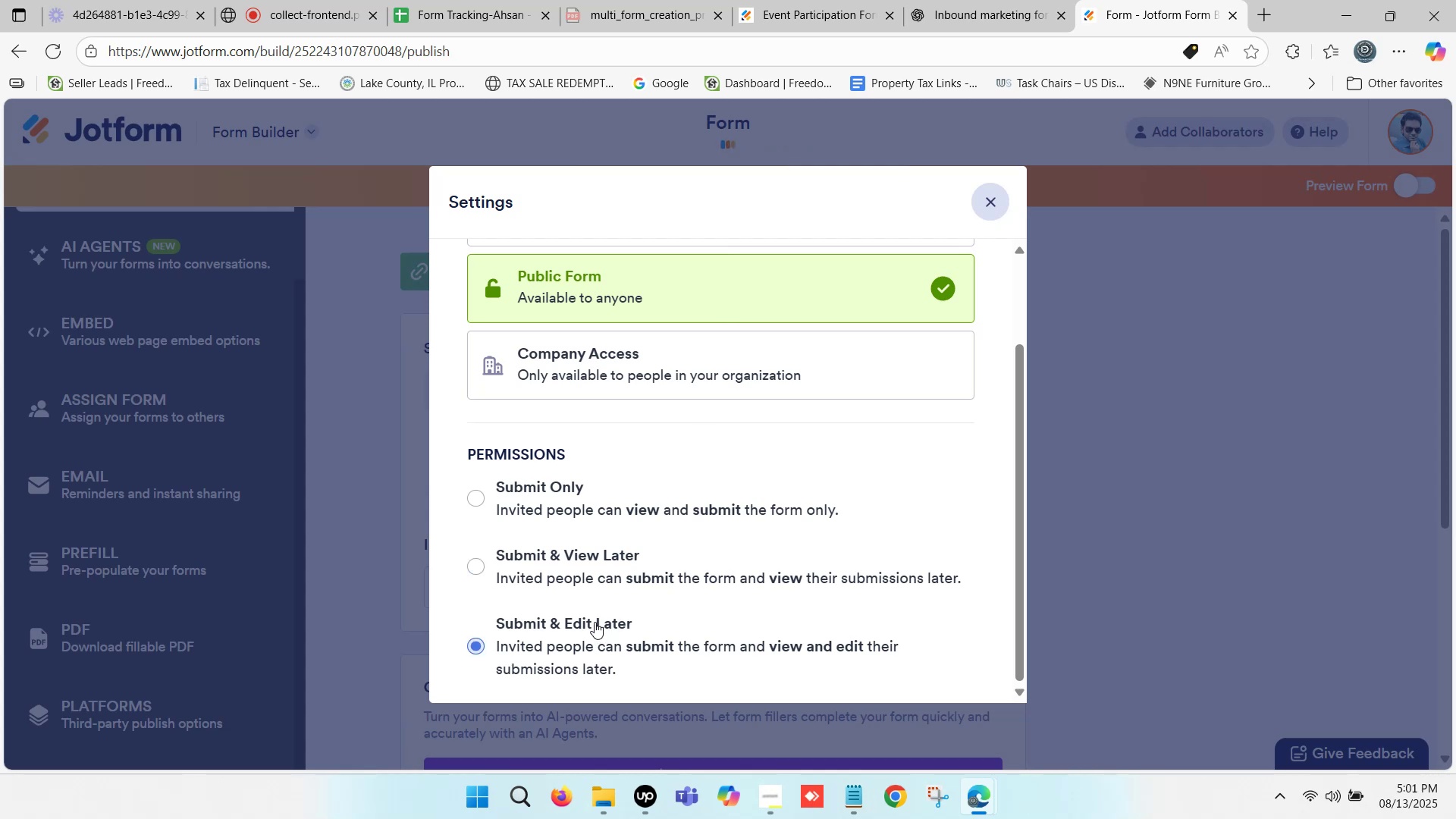 
scroll: coordinate [603, 550], scroll_direction: down, amount: 4.0
 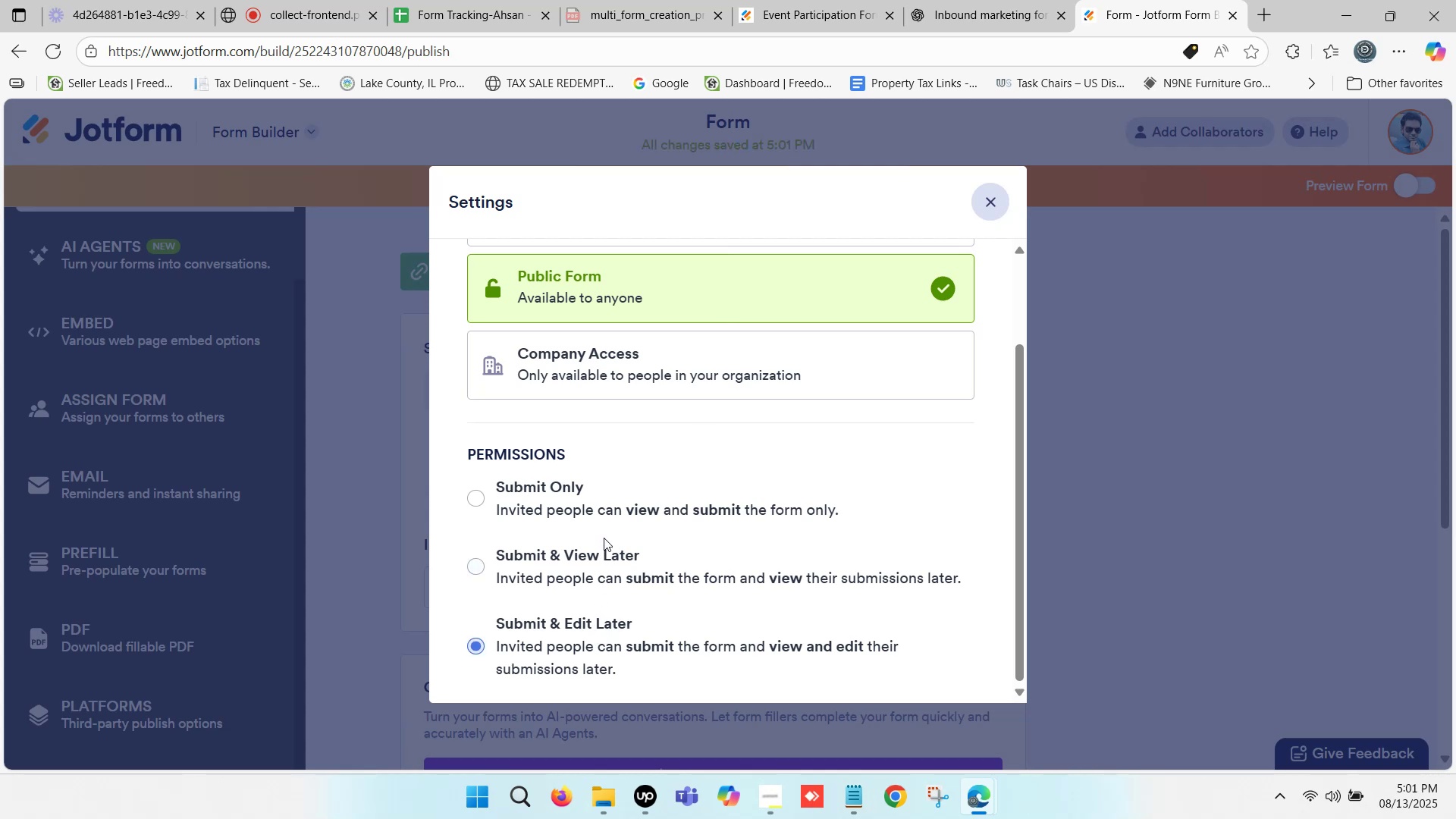 
wait(8.74)
 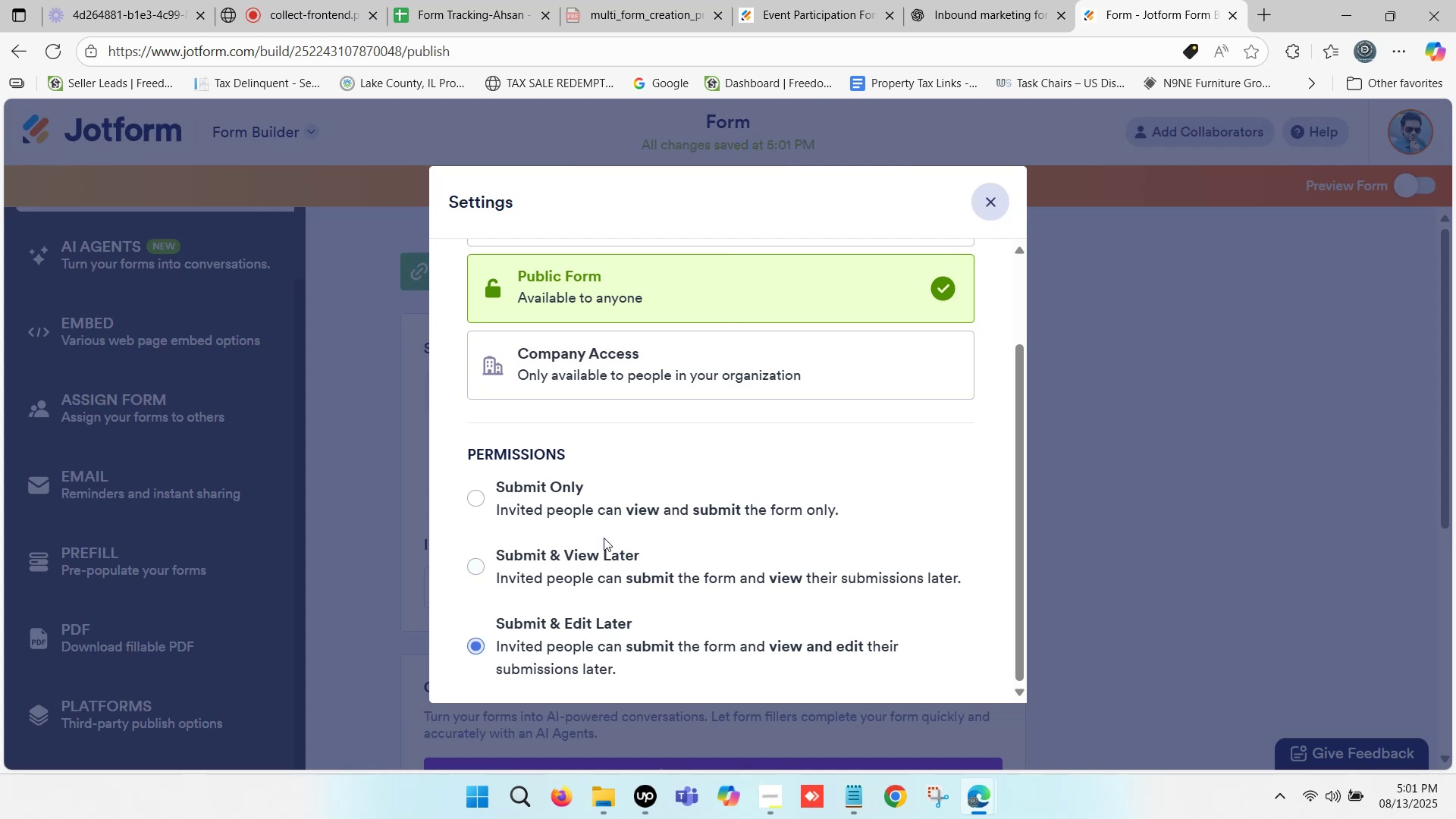 
scroll: coordinate [632, 498], scroll_direction: up, amount: 4.0
 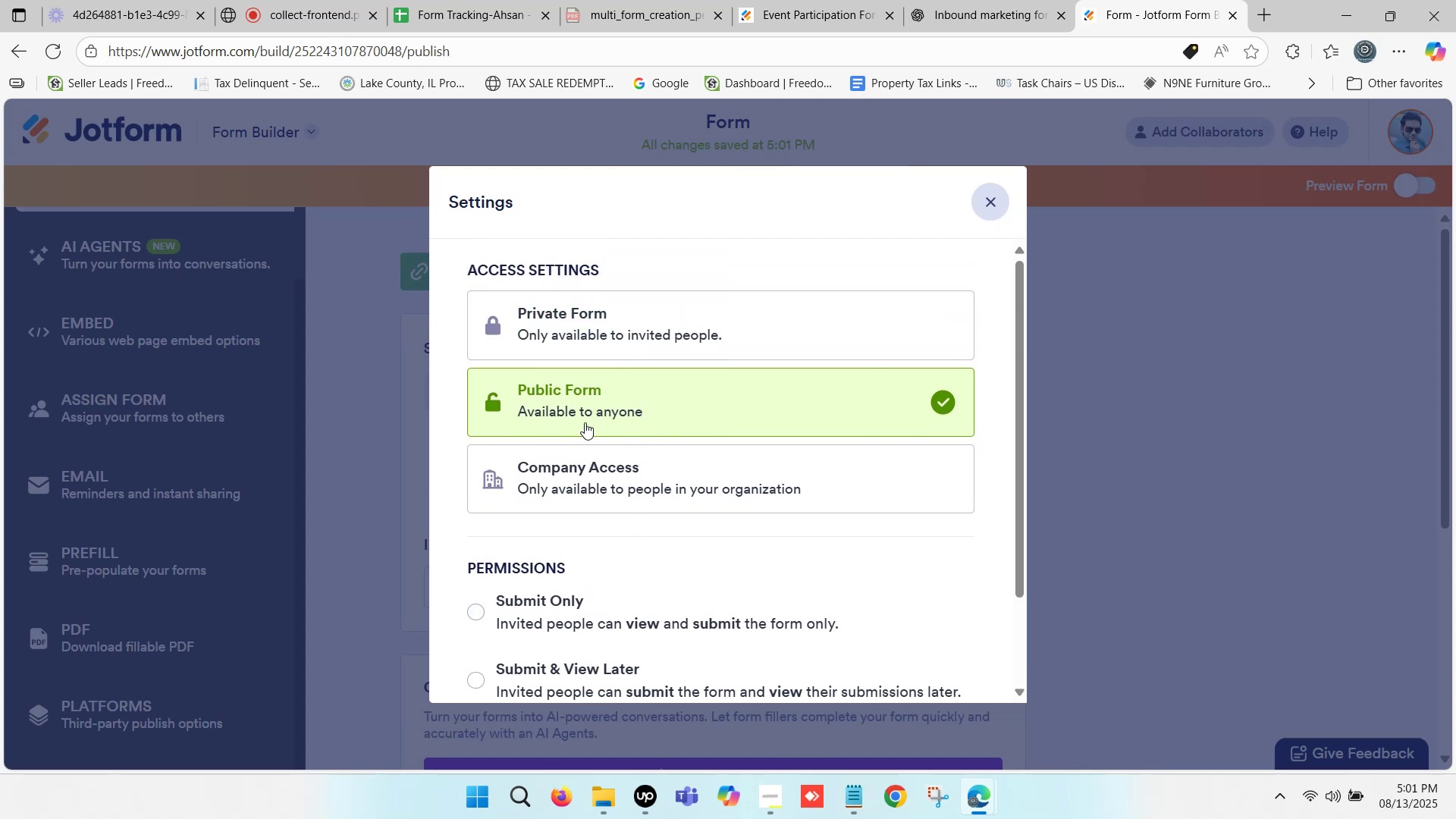 
wait(6.01)
 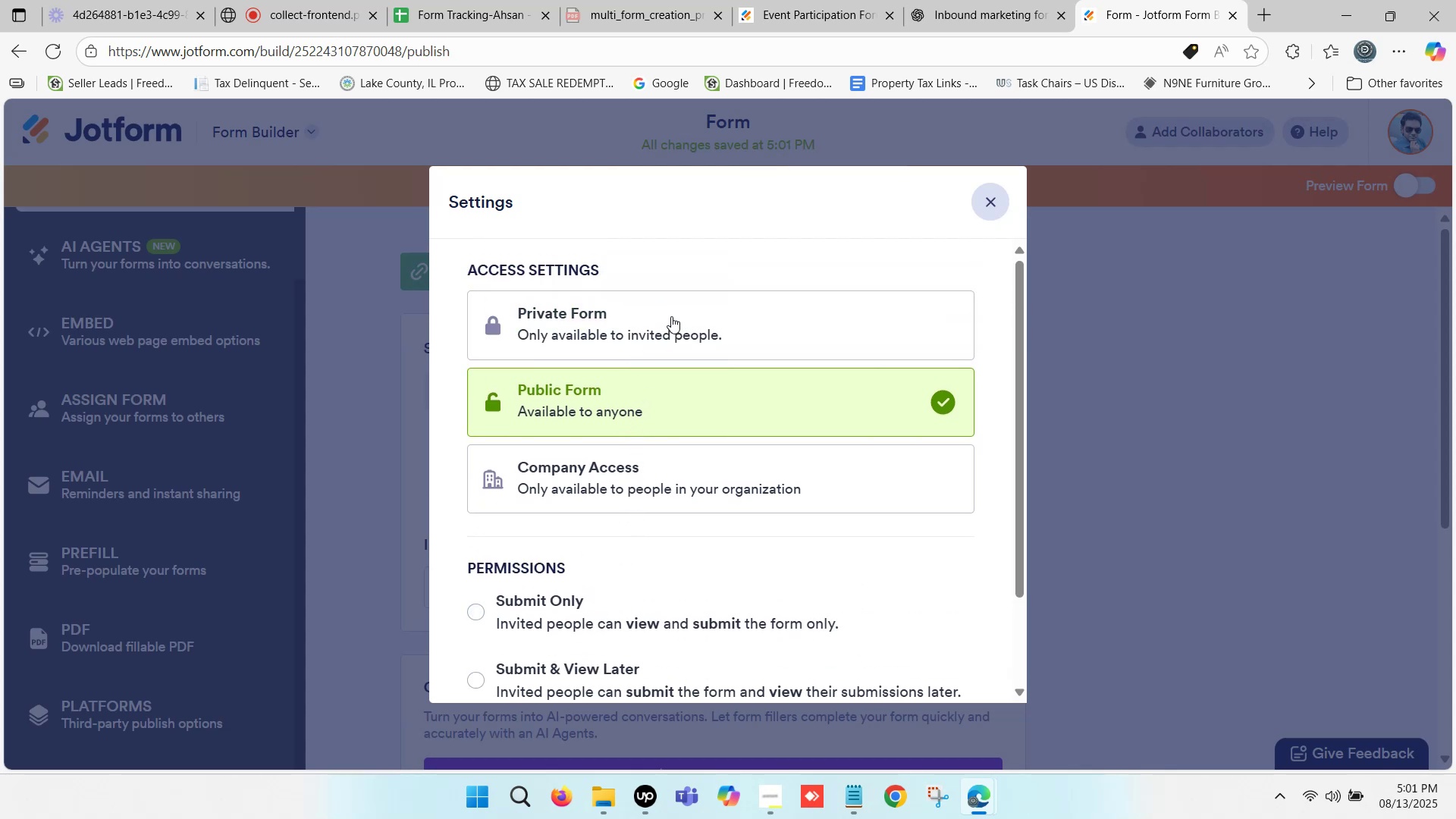 
scroll: coordinate [577, 423], scroll_direction: down, amount: 7.0
 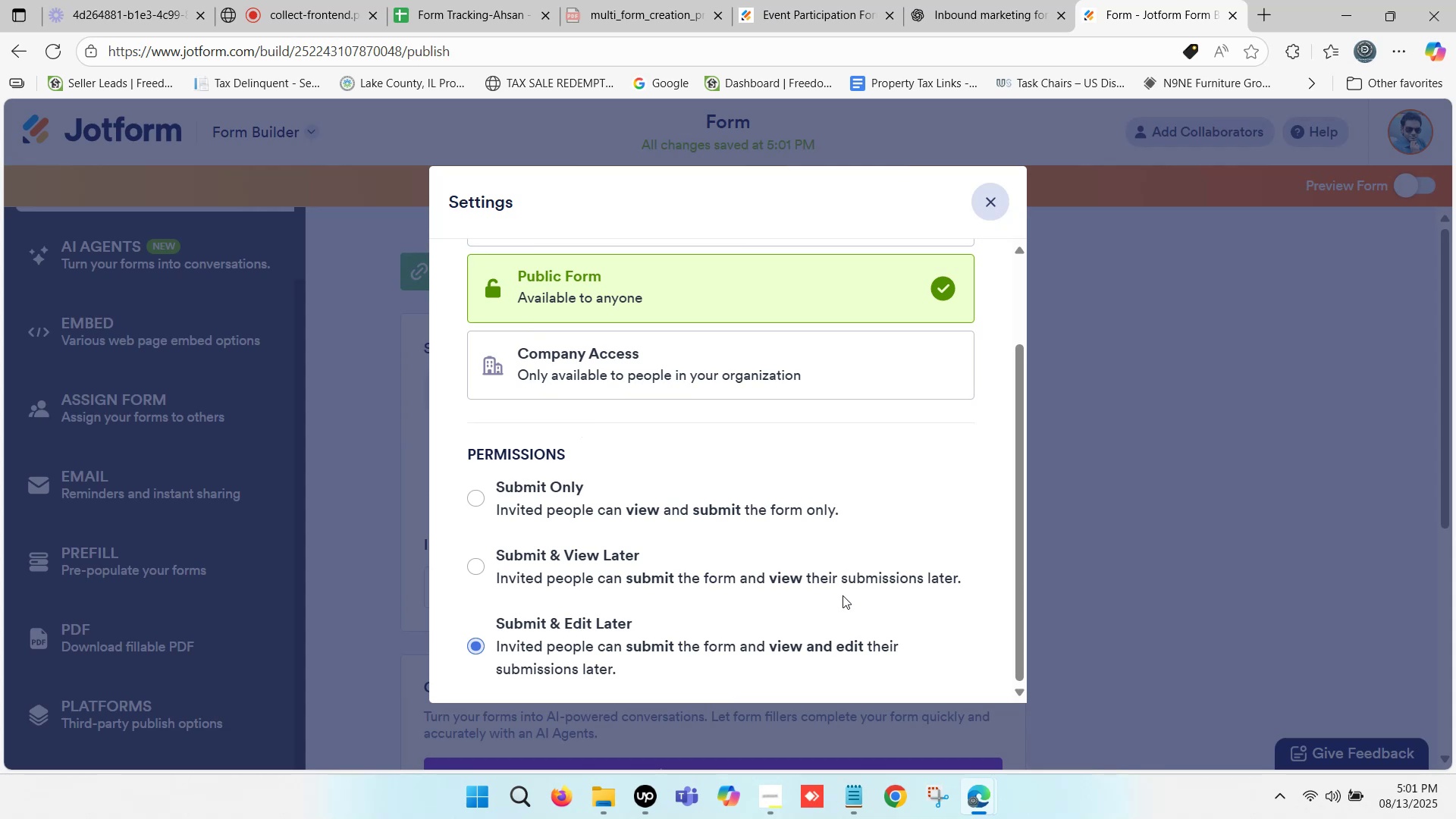 
scroll: coordinate [831, 521], scroll_direction: up, amount: 7.0
 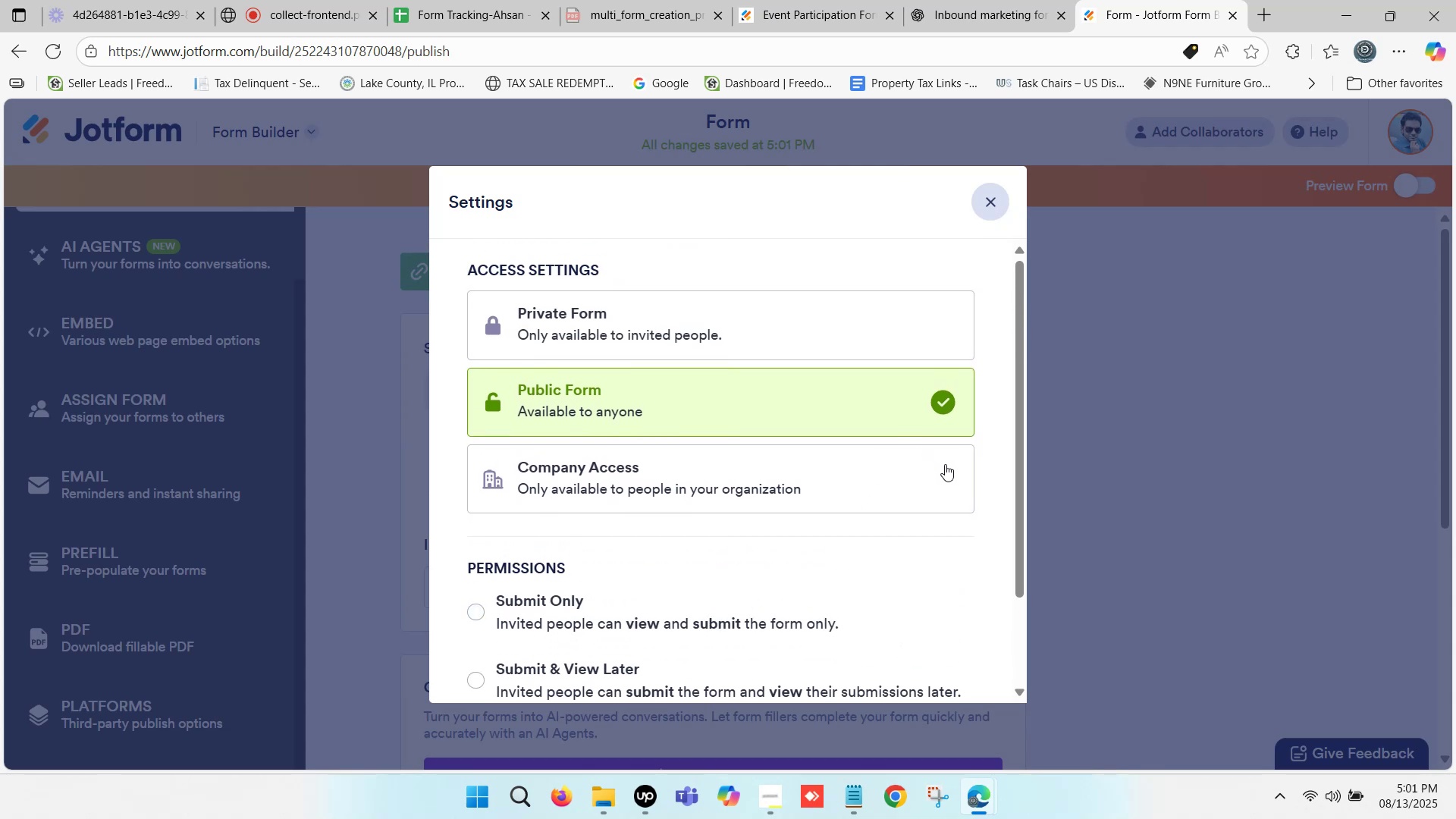 
scroll: coordinate [919, 491], scroll_direction: down, amount: 4.0
 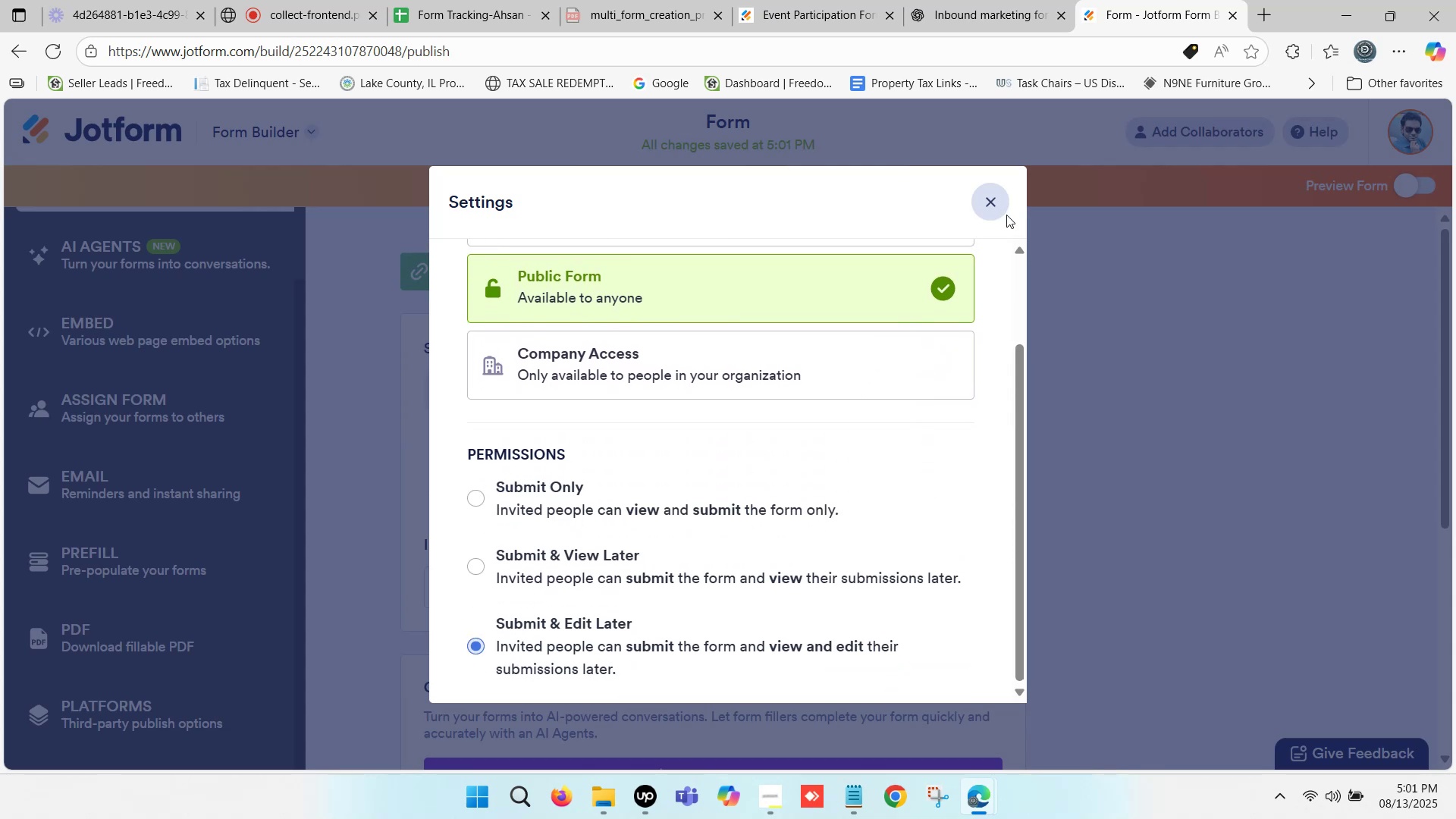 
left_click([995, 196])
 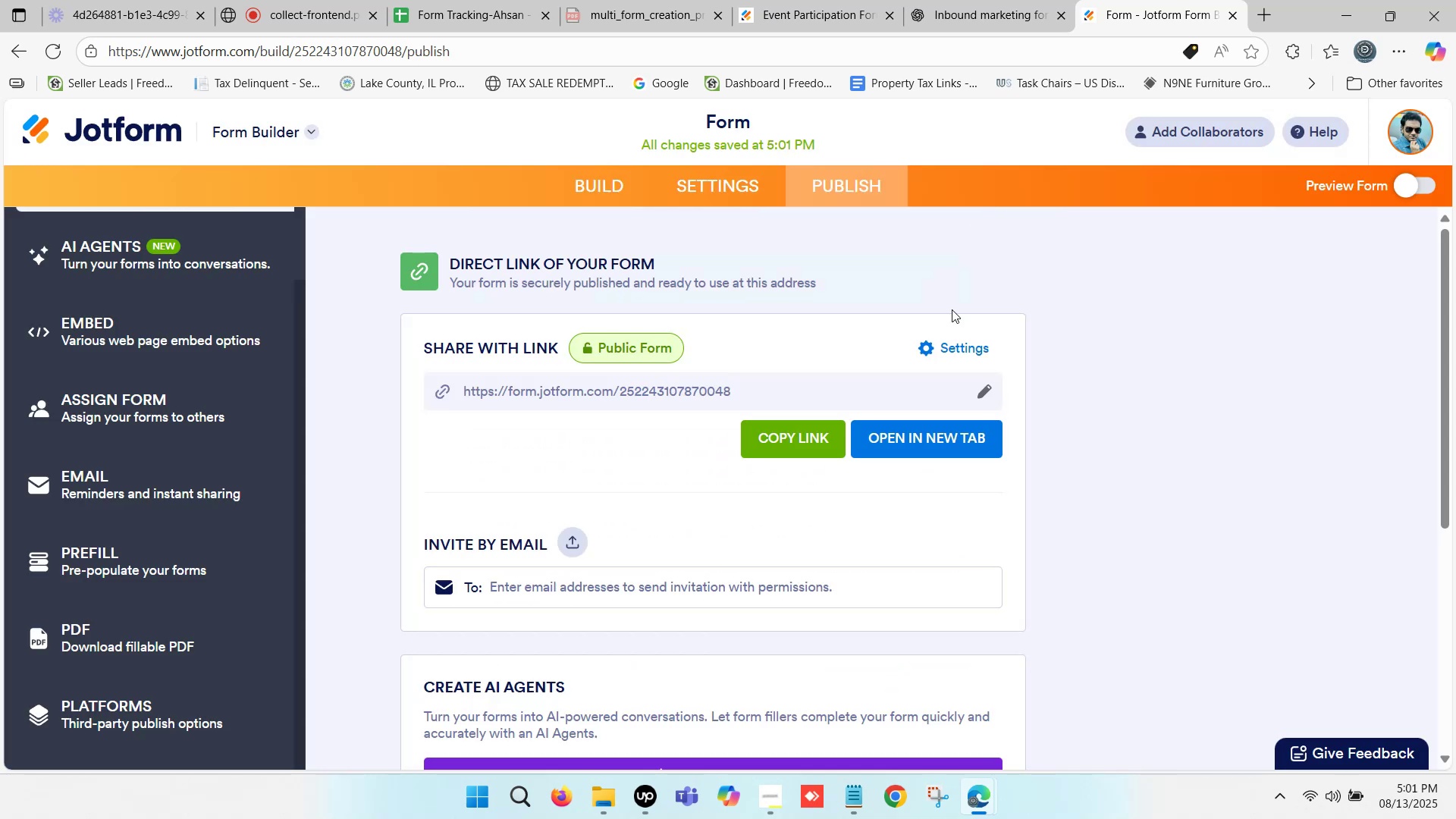 
scroll: coordinate [868, 466], scroll_direction: down, amount: 7.0
 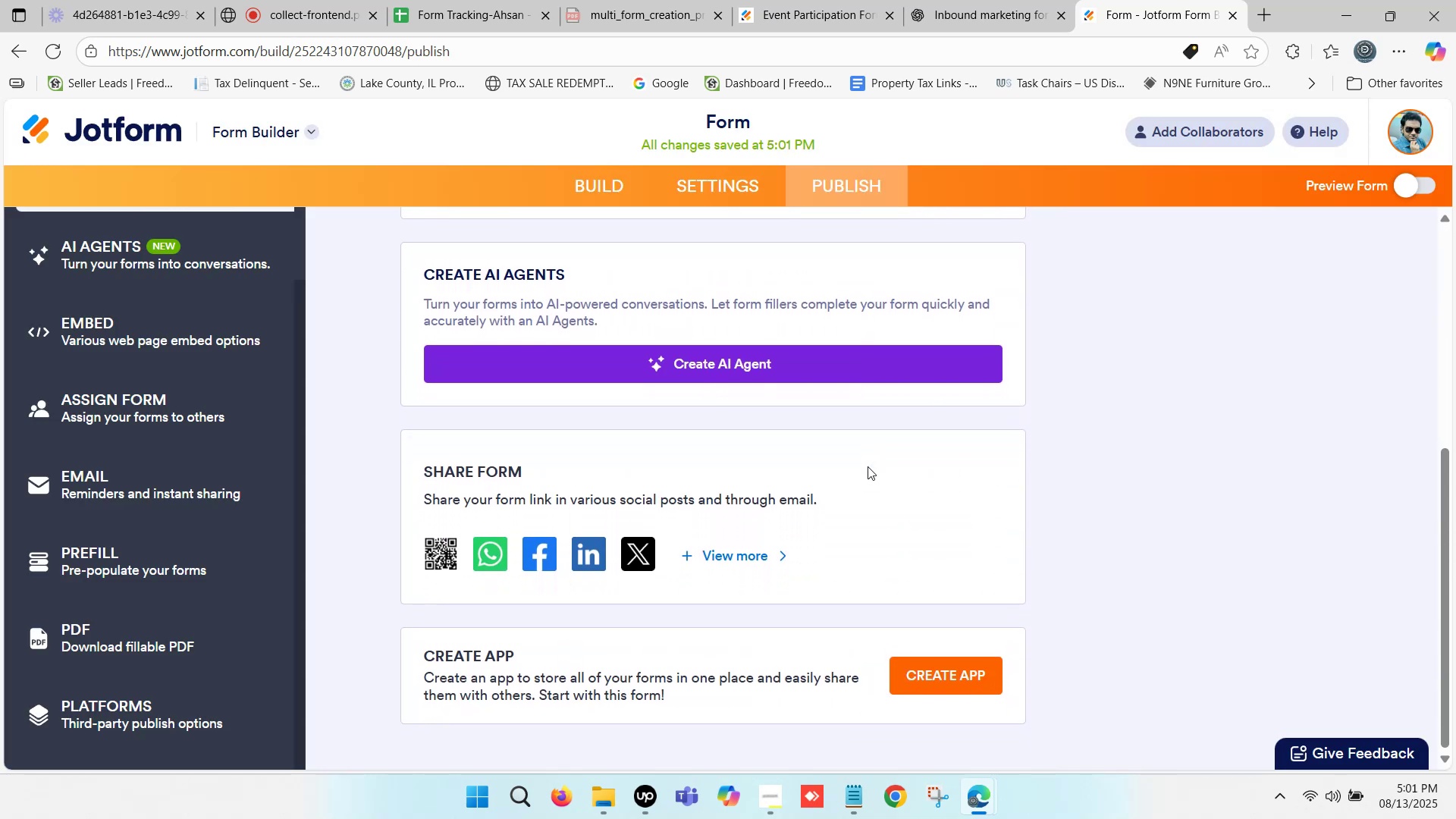 
scroll: coordinate [868, 466], scroll_direction: up, amount: 4.0
 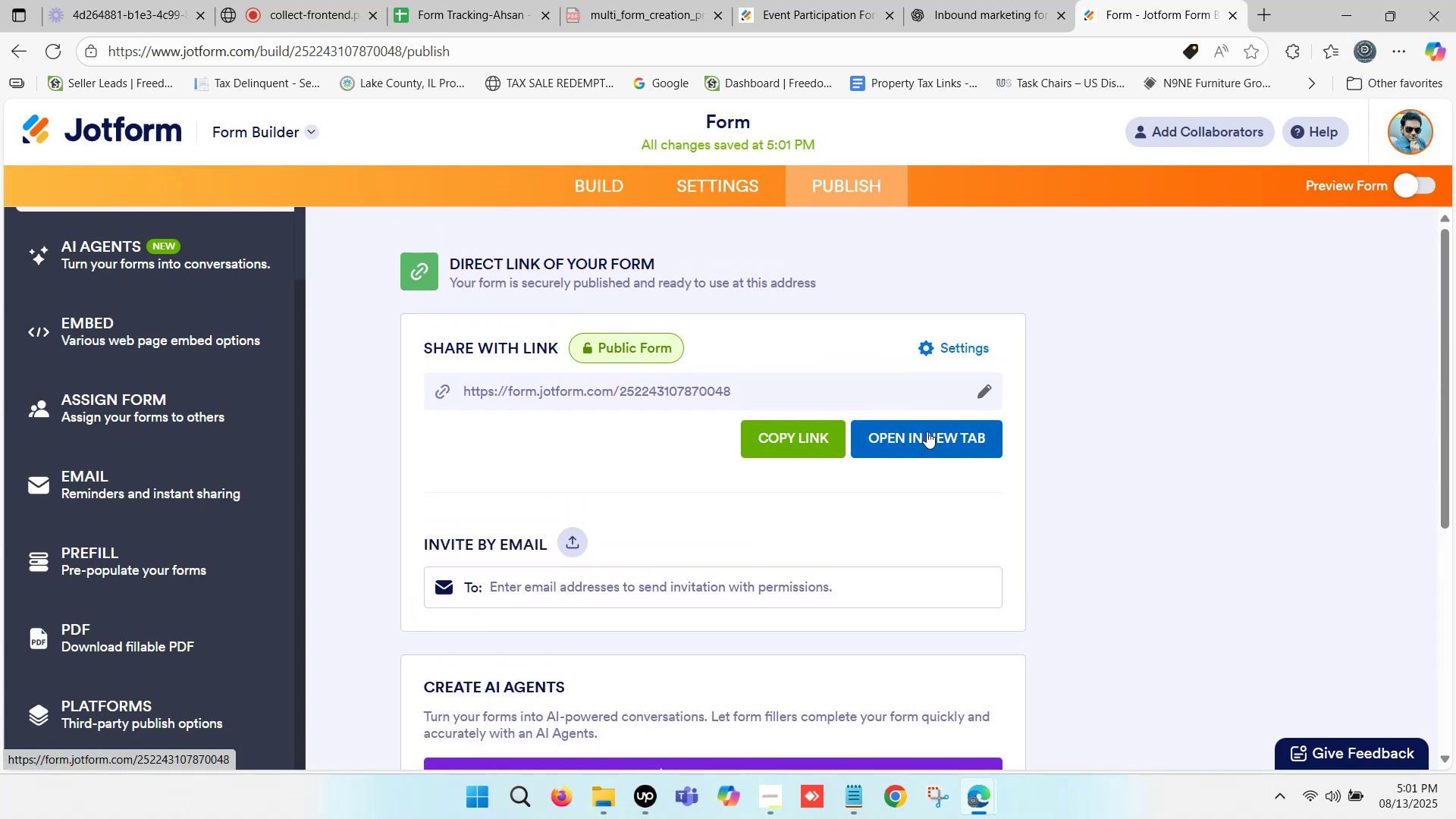 
wait(9.68)
 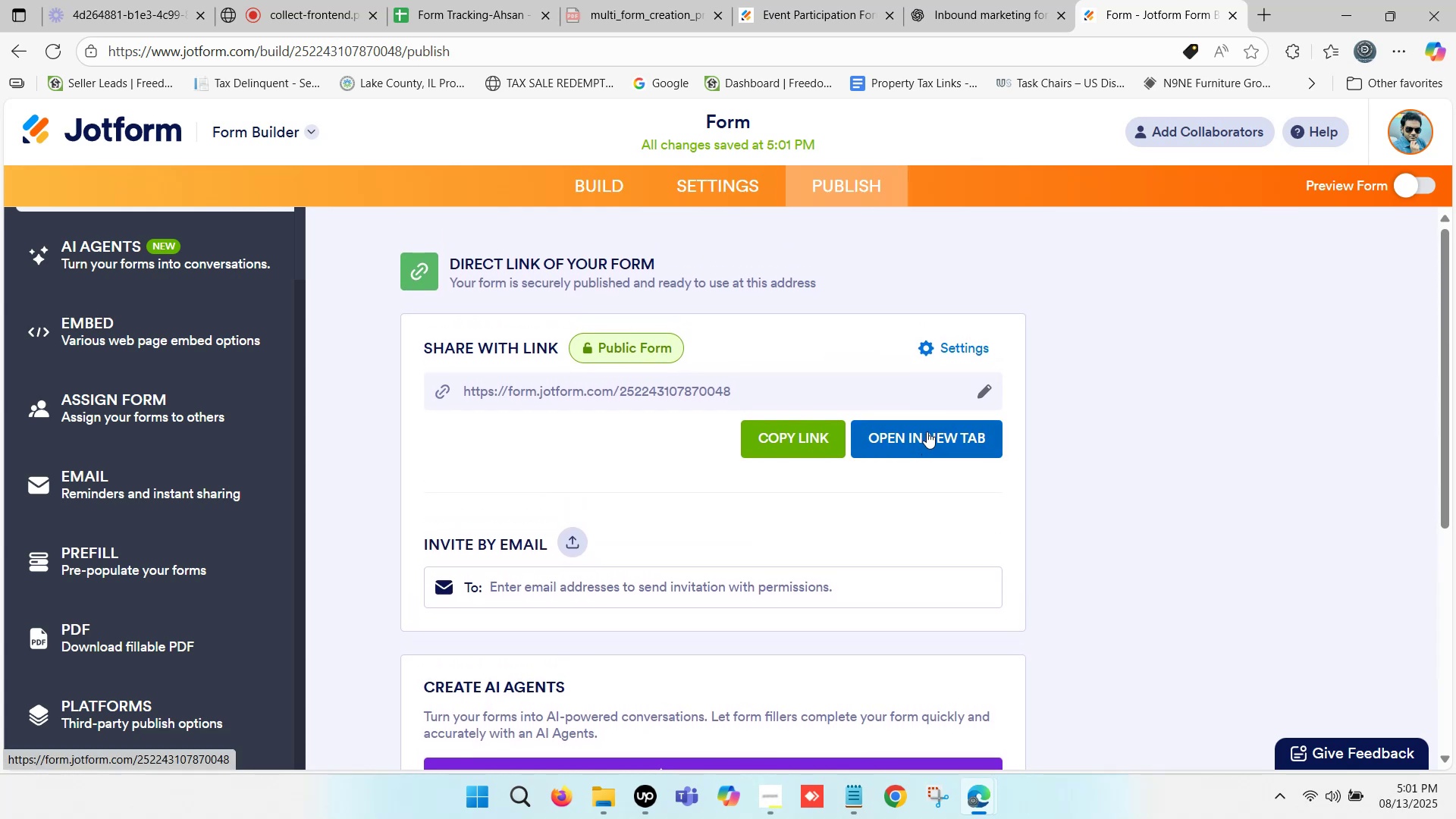 
left_click([960, 435])
 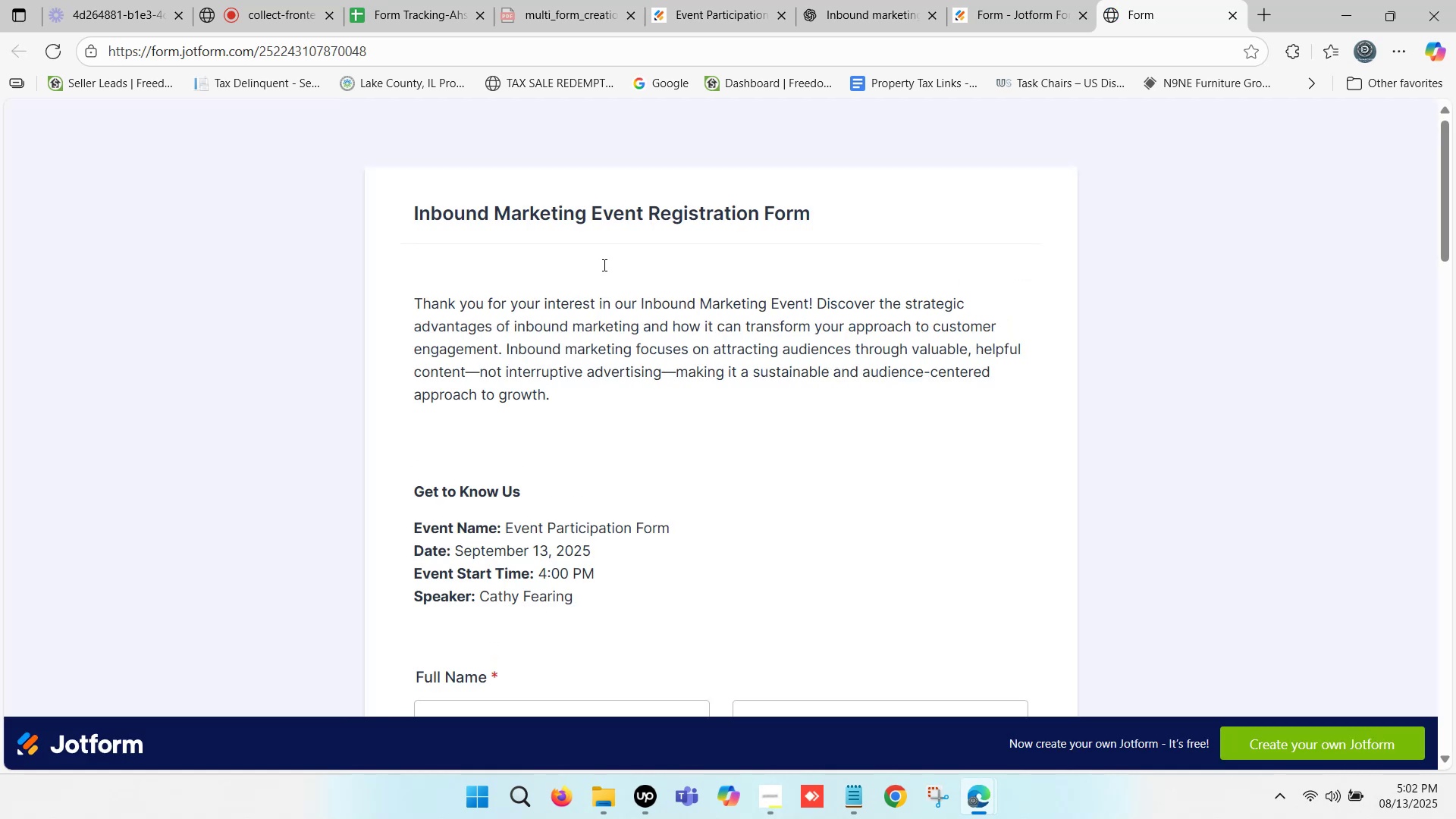 
left_click([398, 51])
 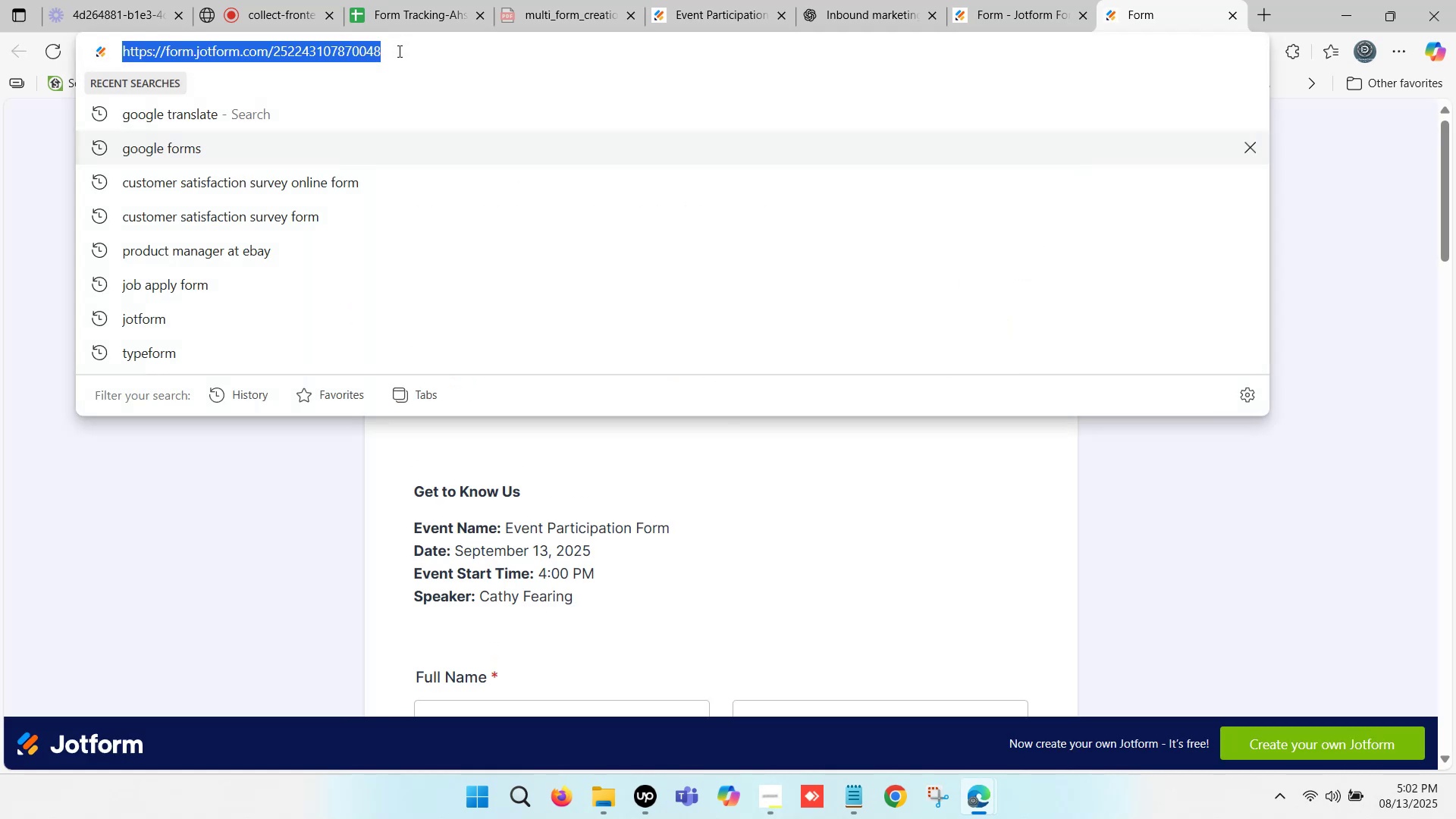 
key(Control+C)
 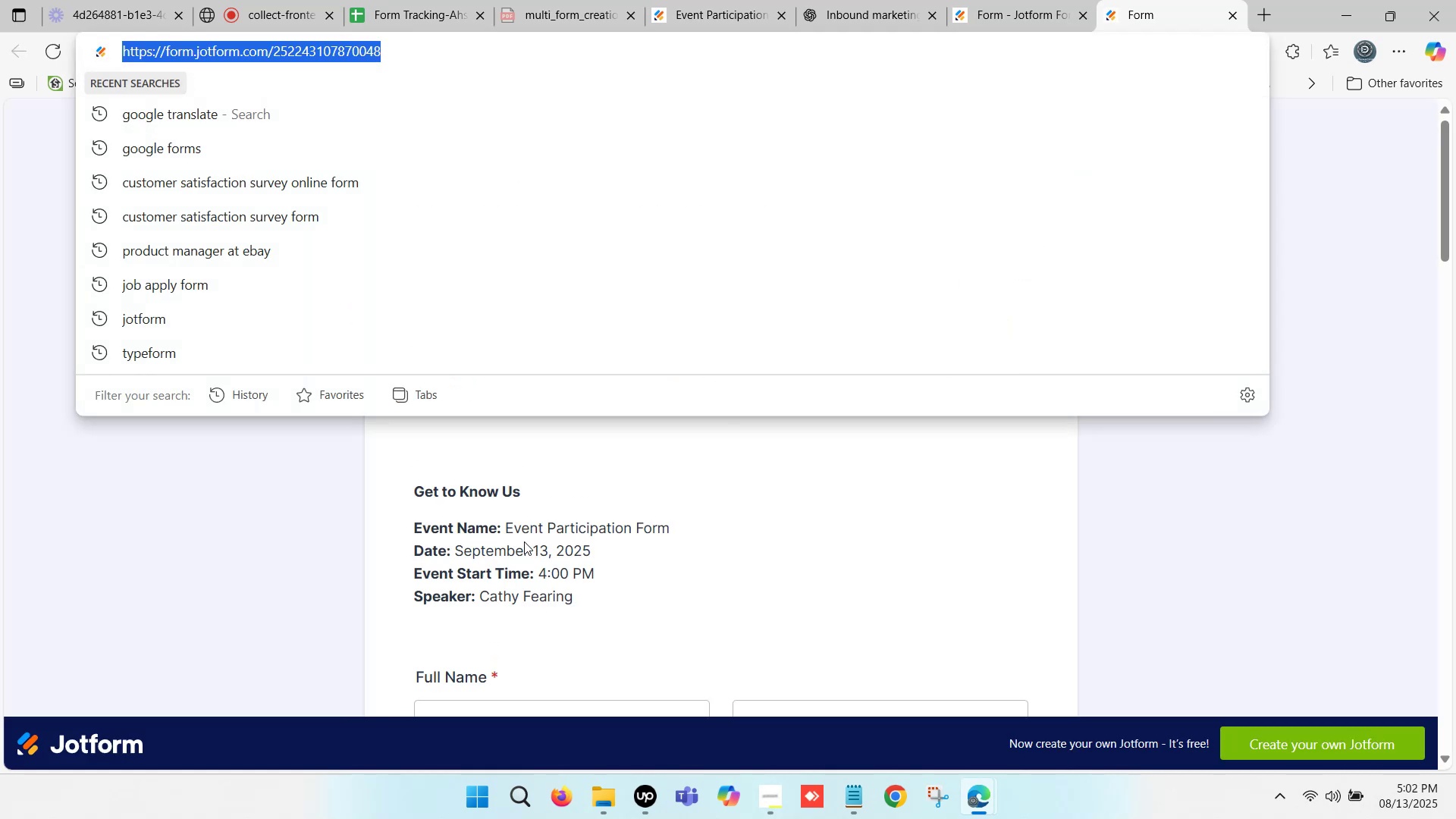 
left_click([504, 541])
 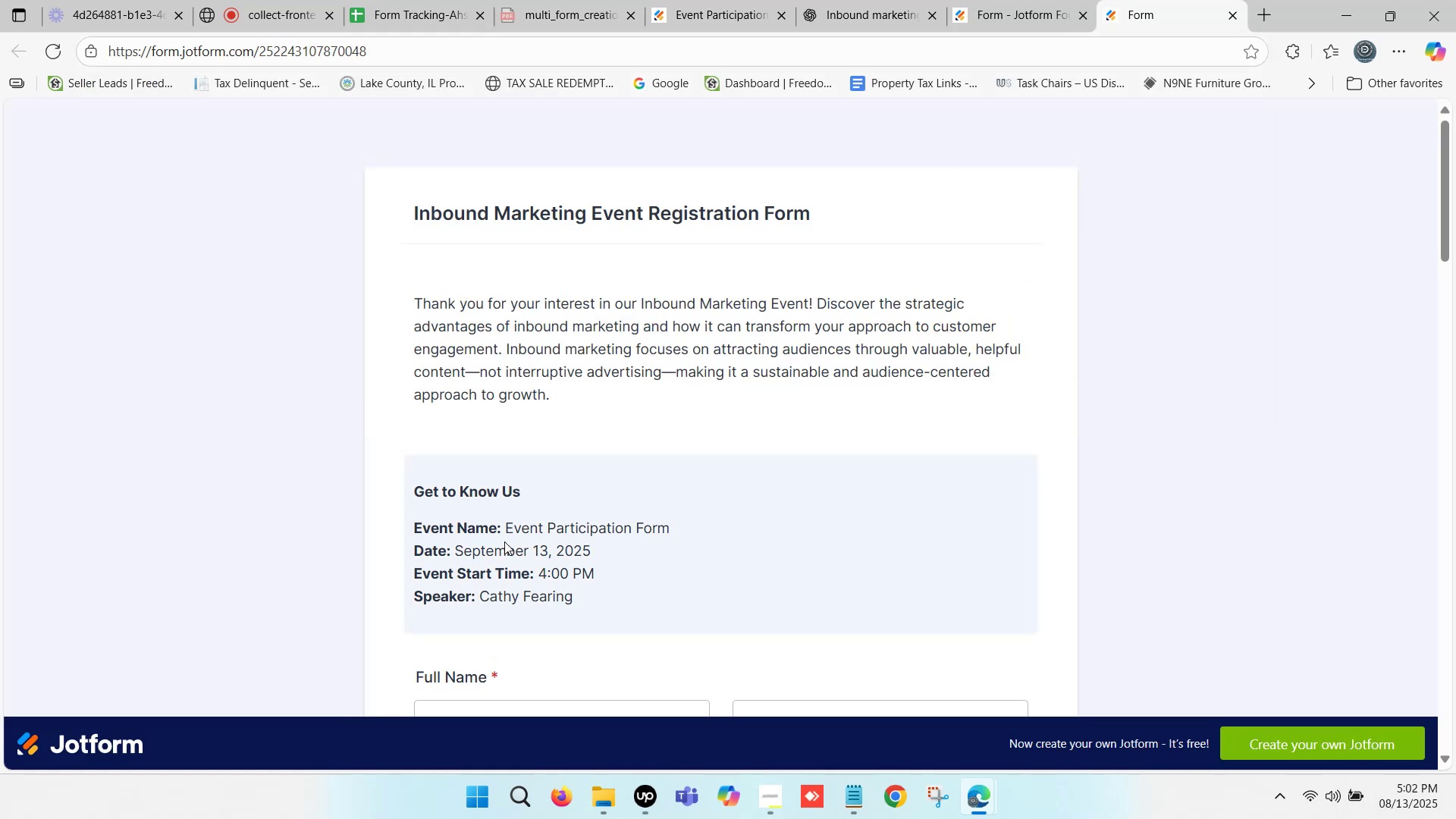 
scroll: coordinate [500, 532], scroll_direction: down, amount: 24.0
 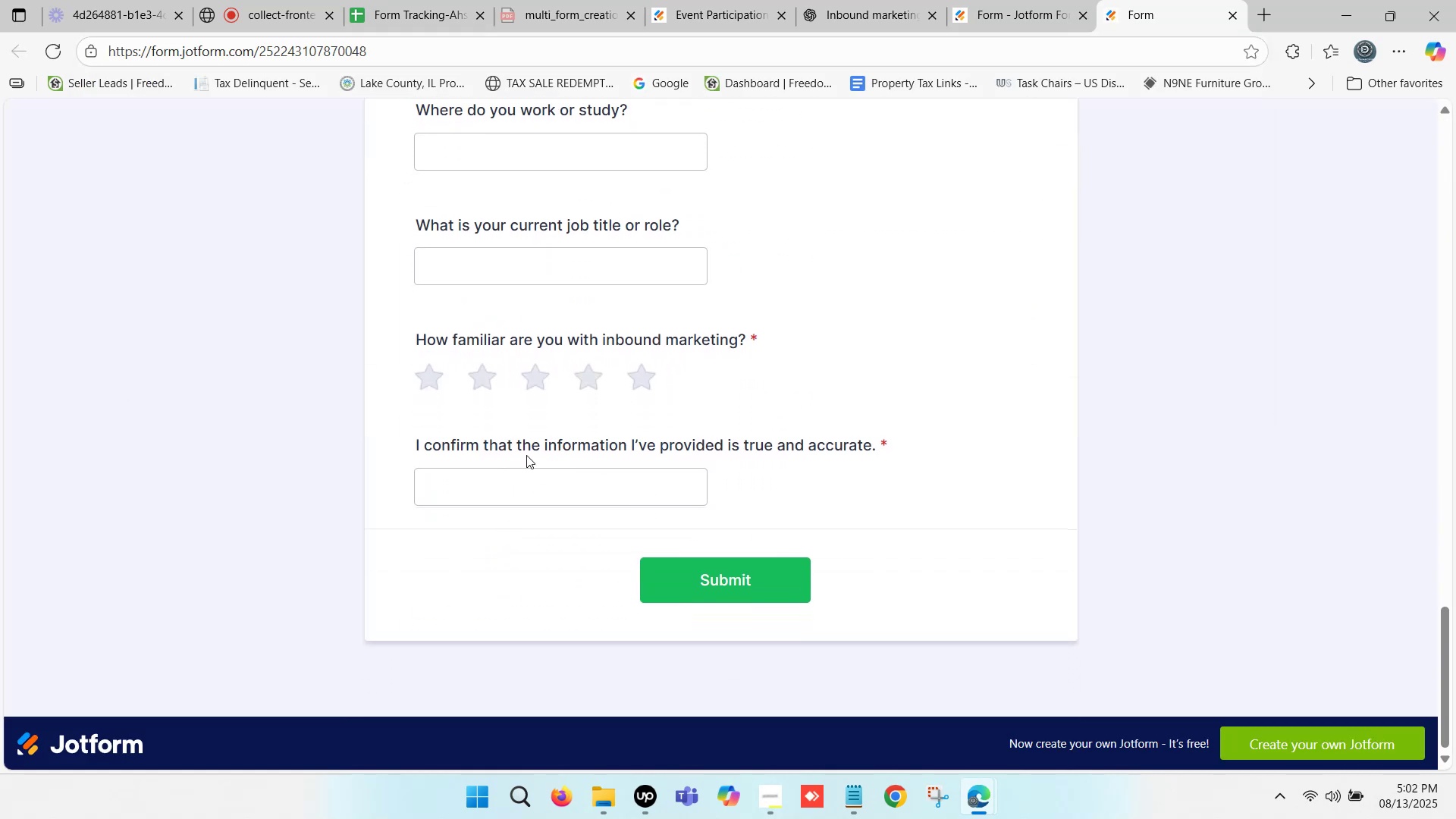 
left_click([385, 0])
 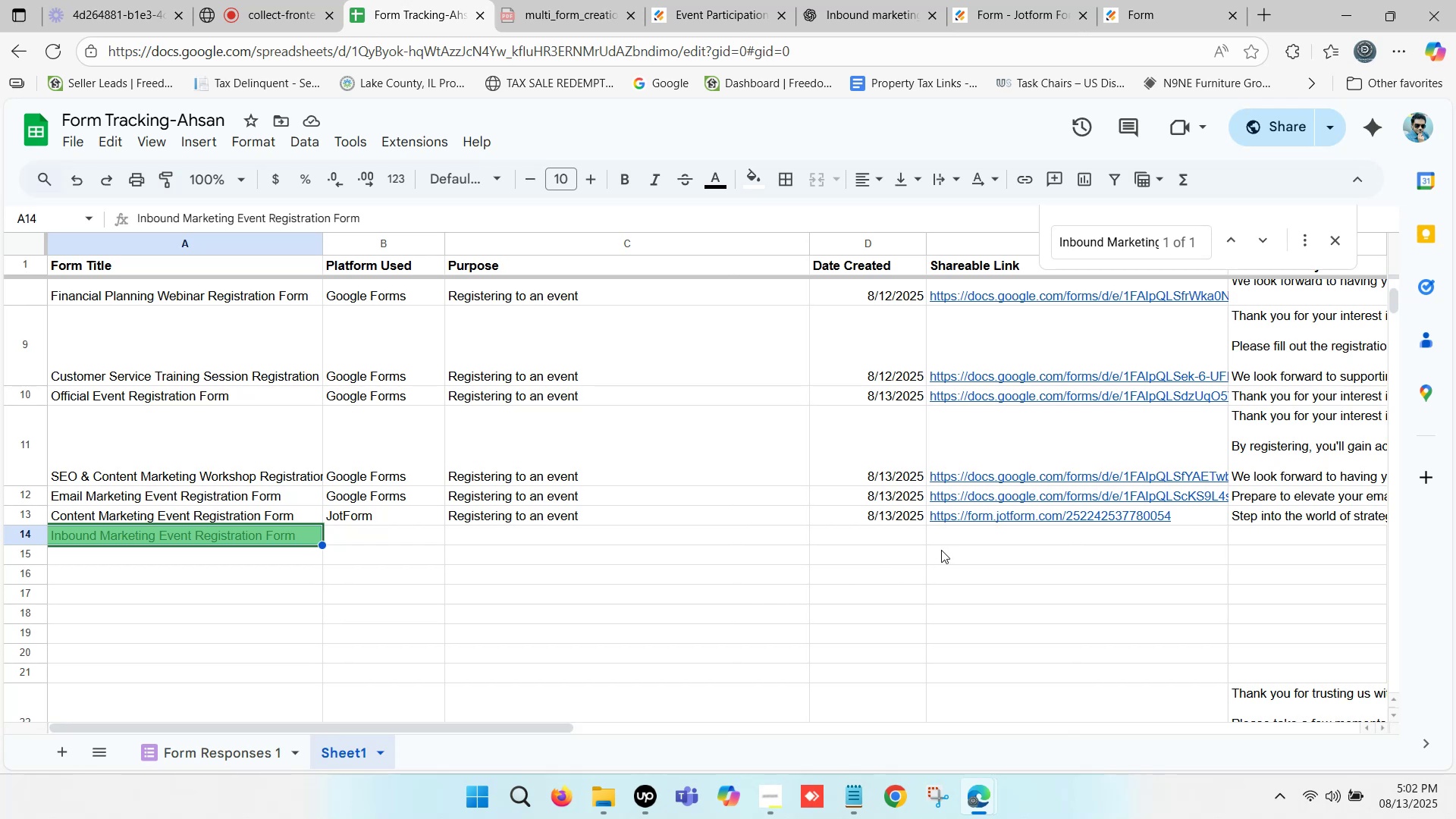 
double_click([947, 541])
 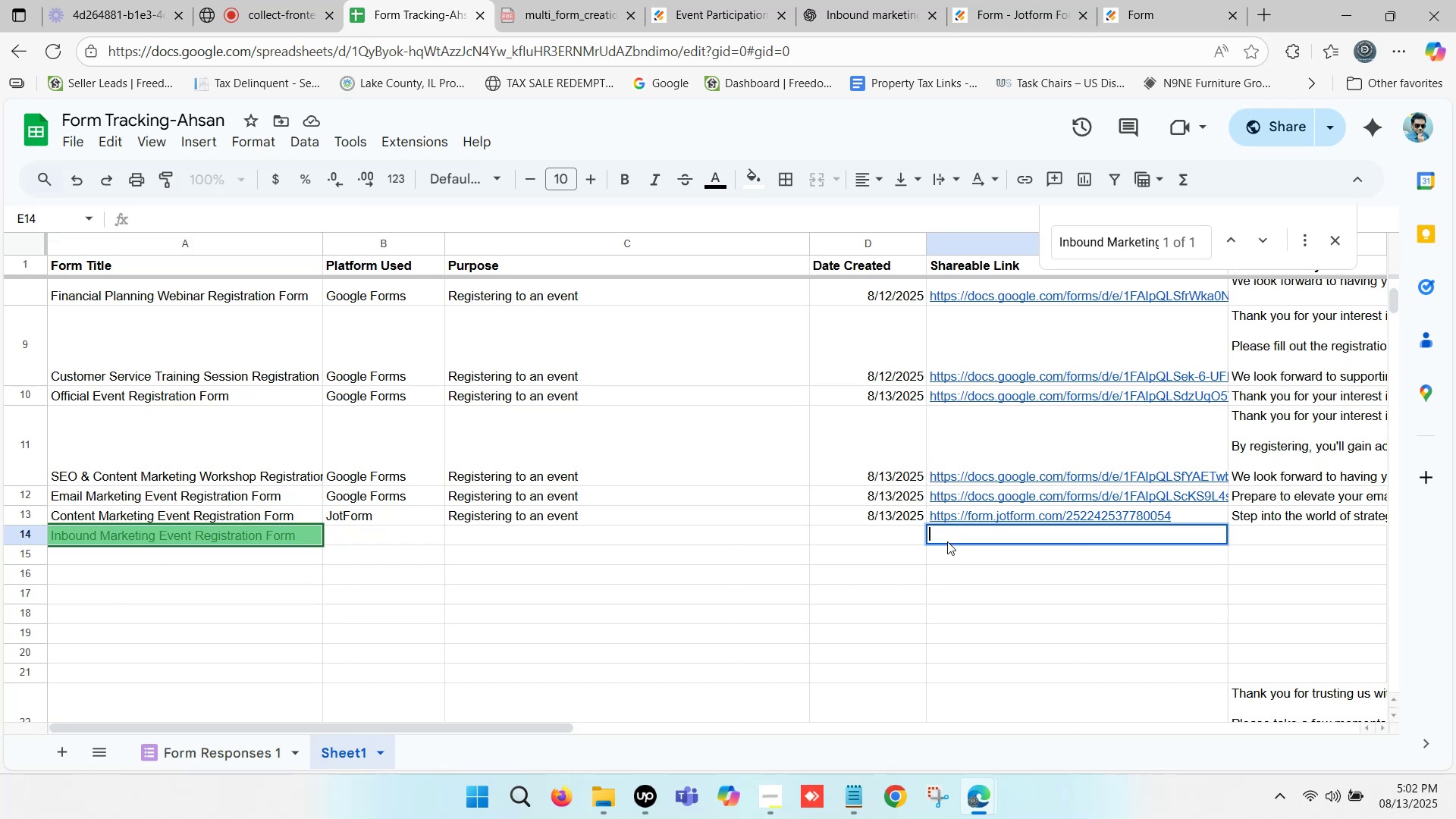 
key(Control+V)
 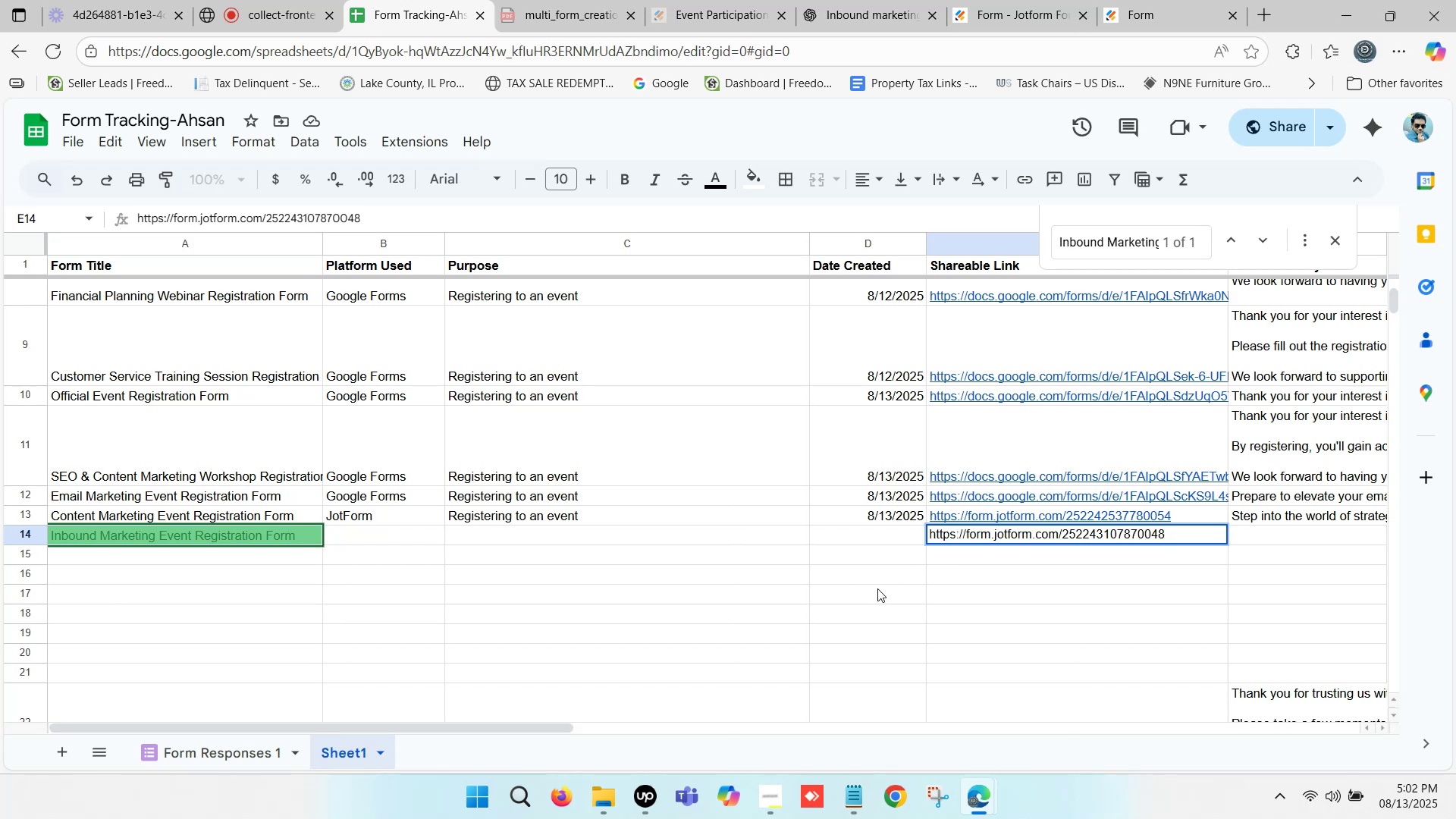 
left_click([877, 588])
 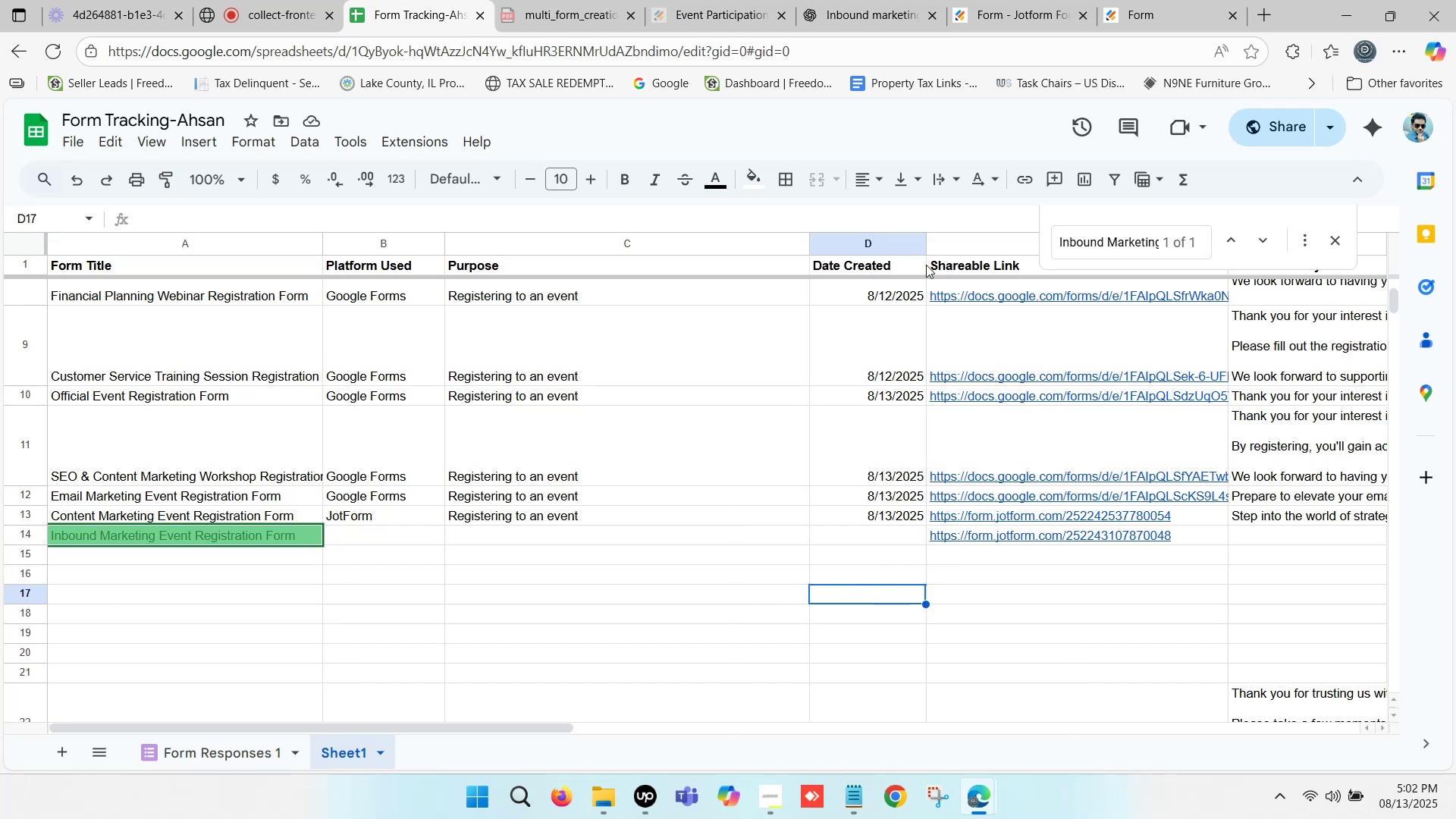 
wait(7.34)
 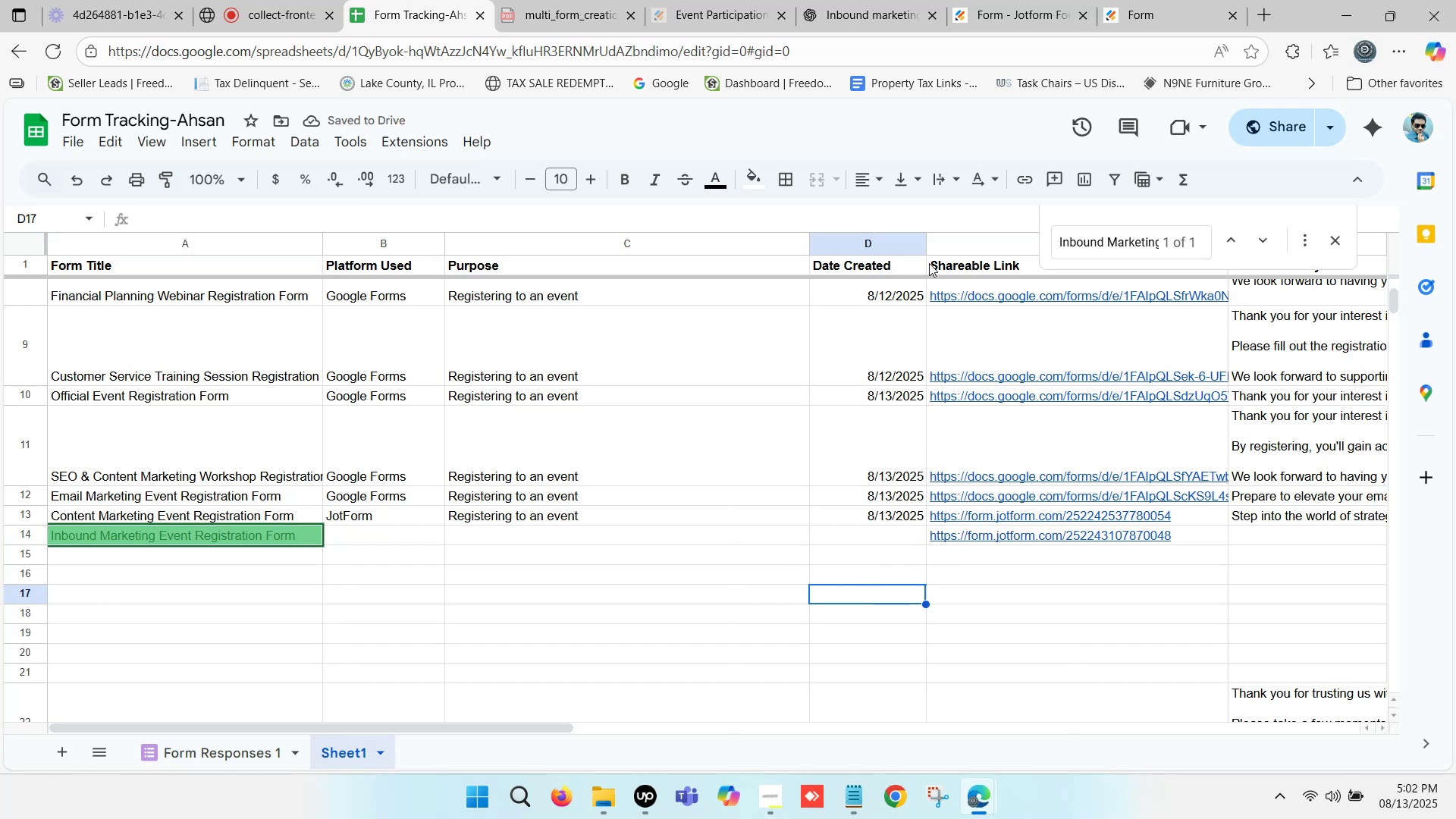 
left_click([1119, 0])
 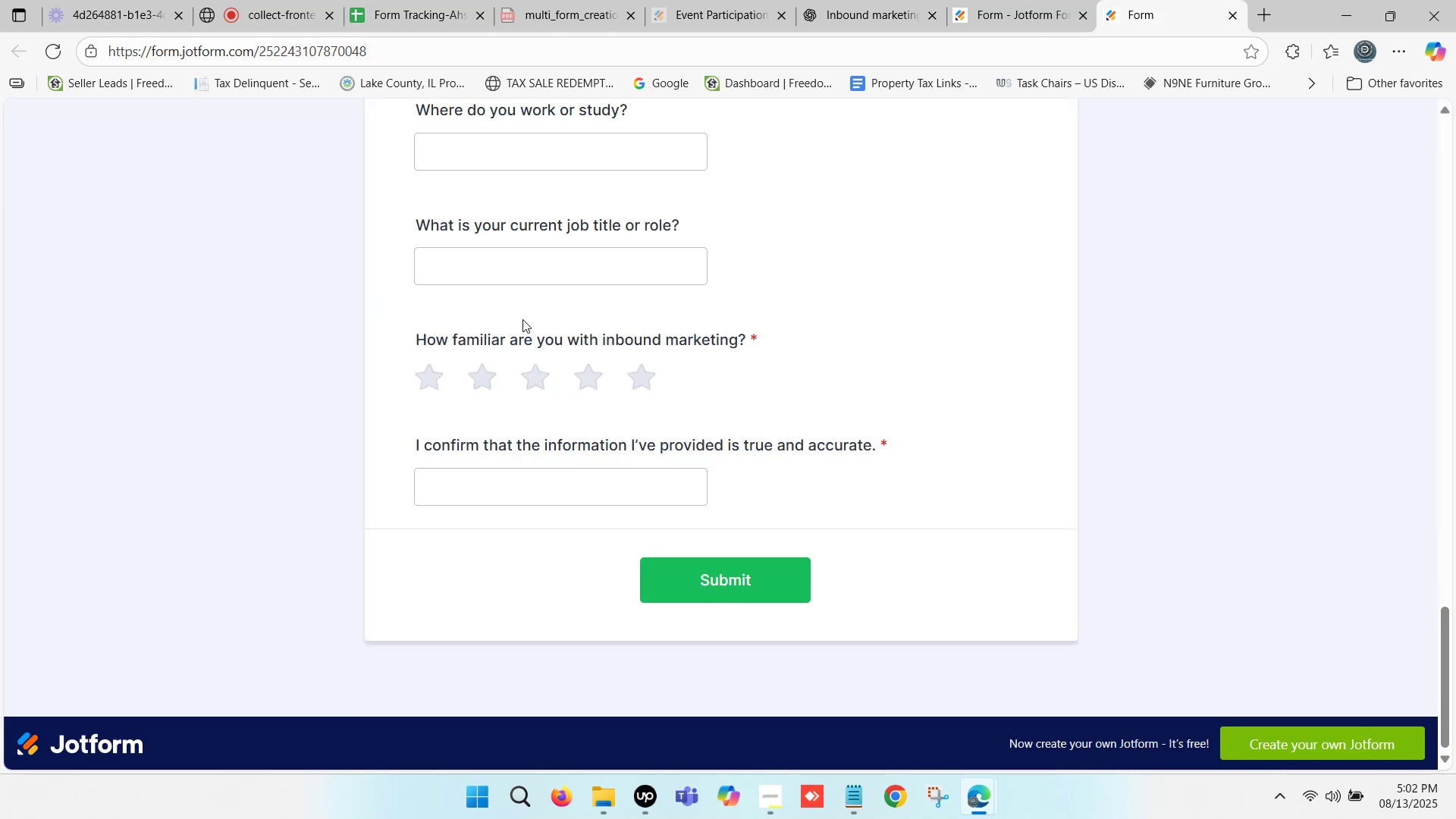 
left_click([540, 278])
 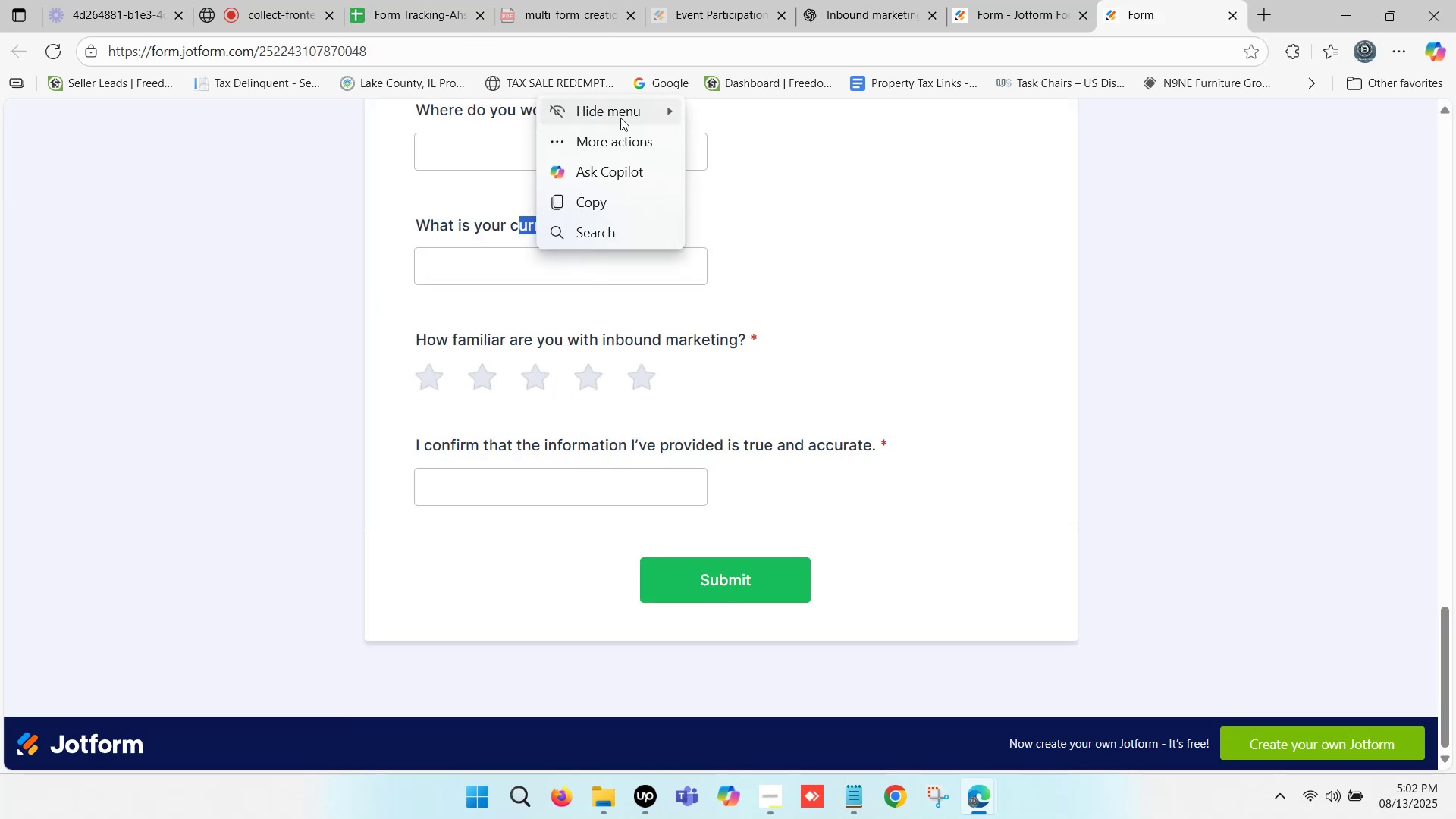 
left_click([472, 105])
 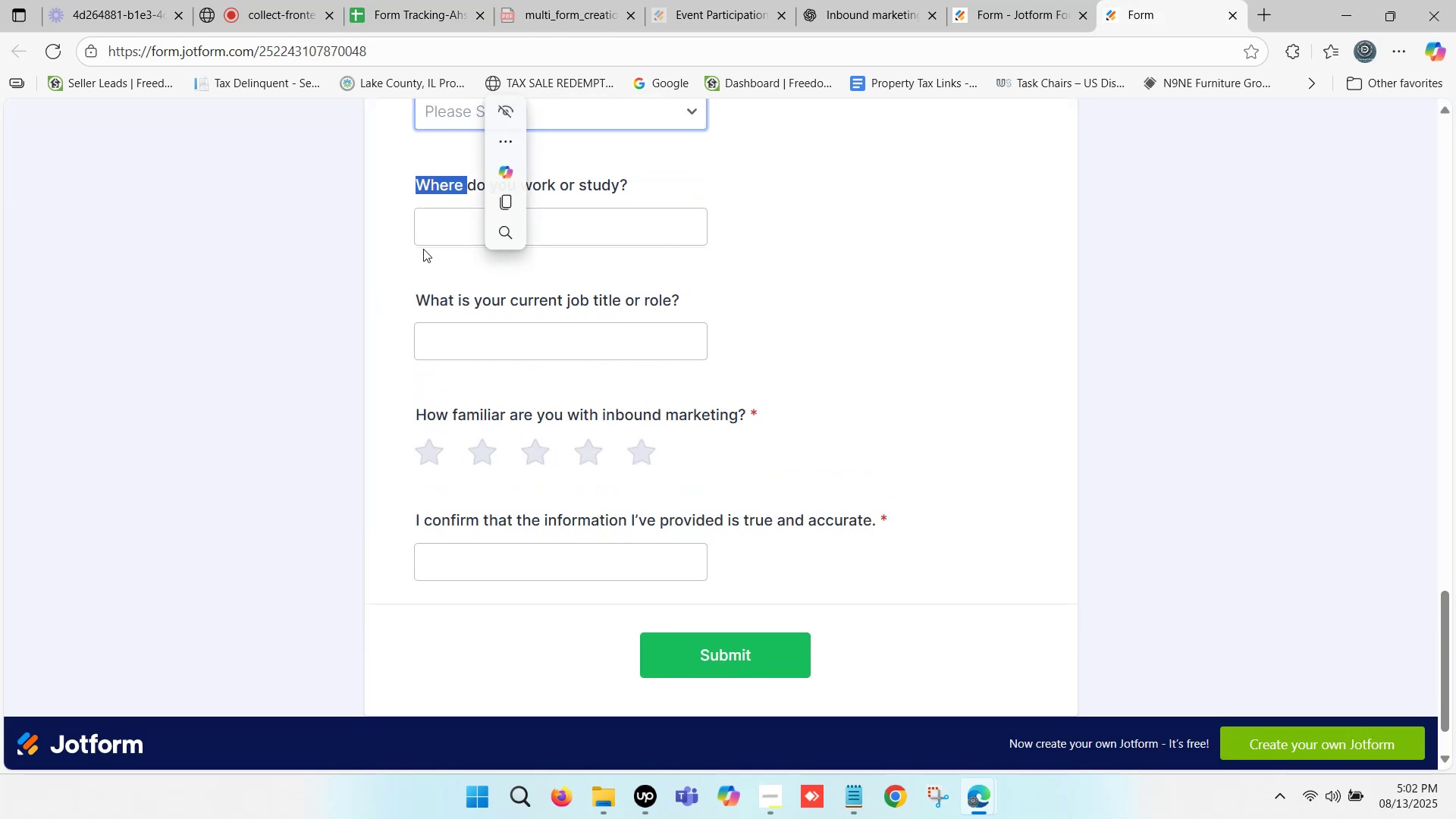 
scroll: coordinate [439, 368], scroll_direction: up, amount: 3.0
 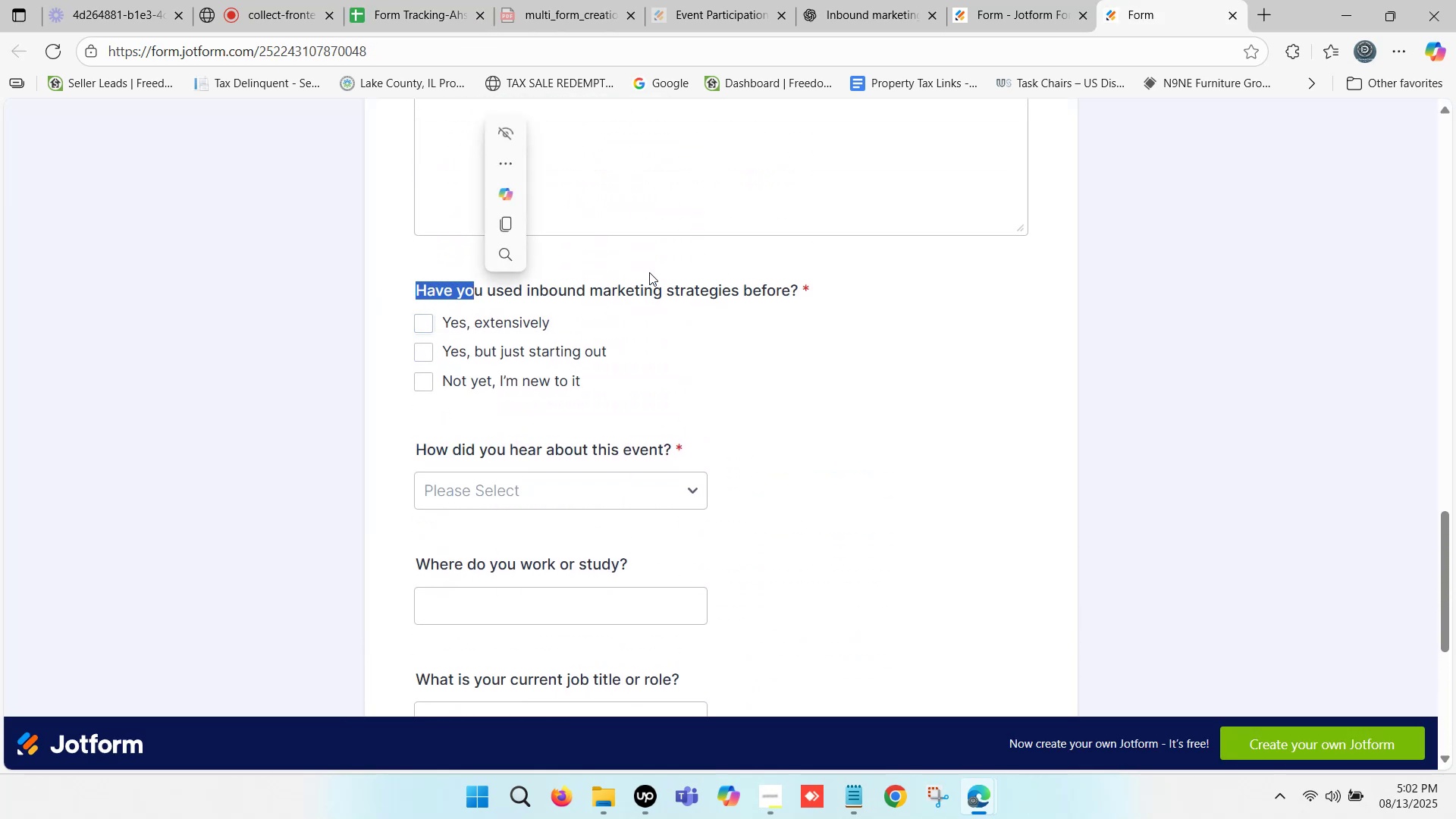 
left_click([1020, 0])
 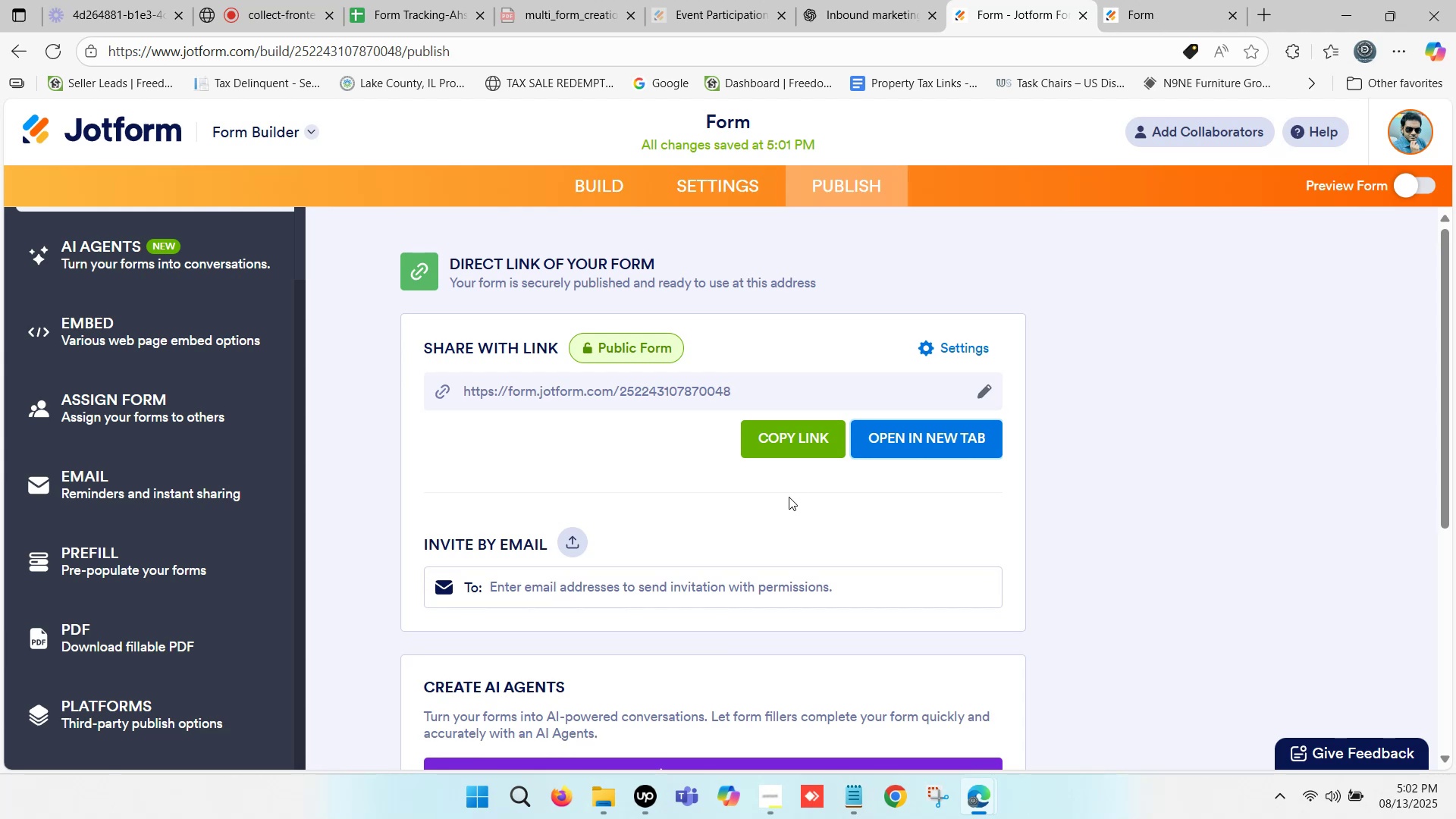 
scroll: coordinate [710, 483], scroll_direction: down, amount: 1.0
 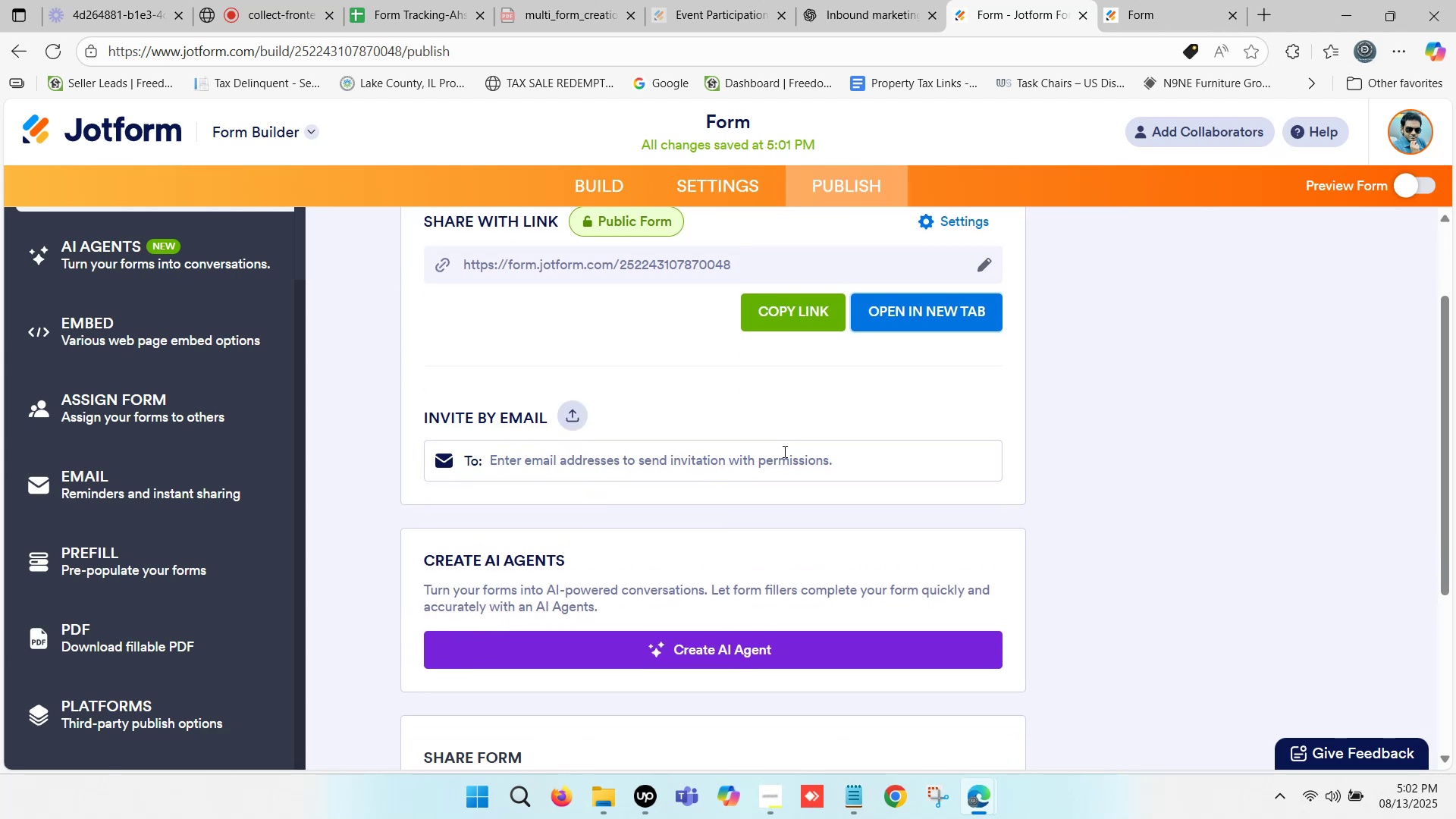 
scroll: coordinate [949, 311], scroll_direction: up, amount: 1.0
 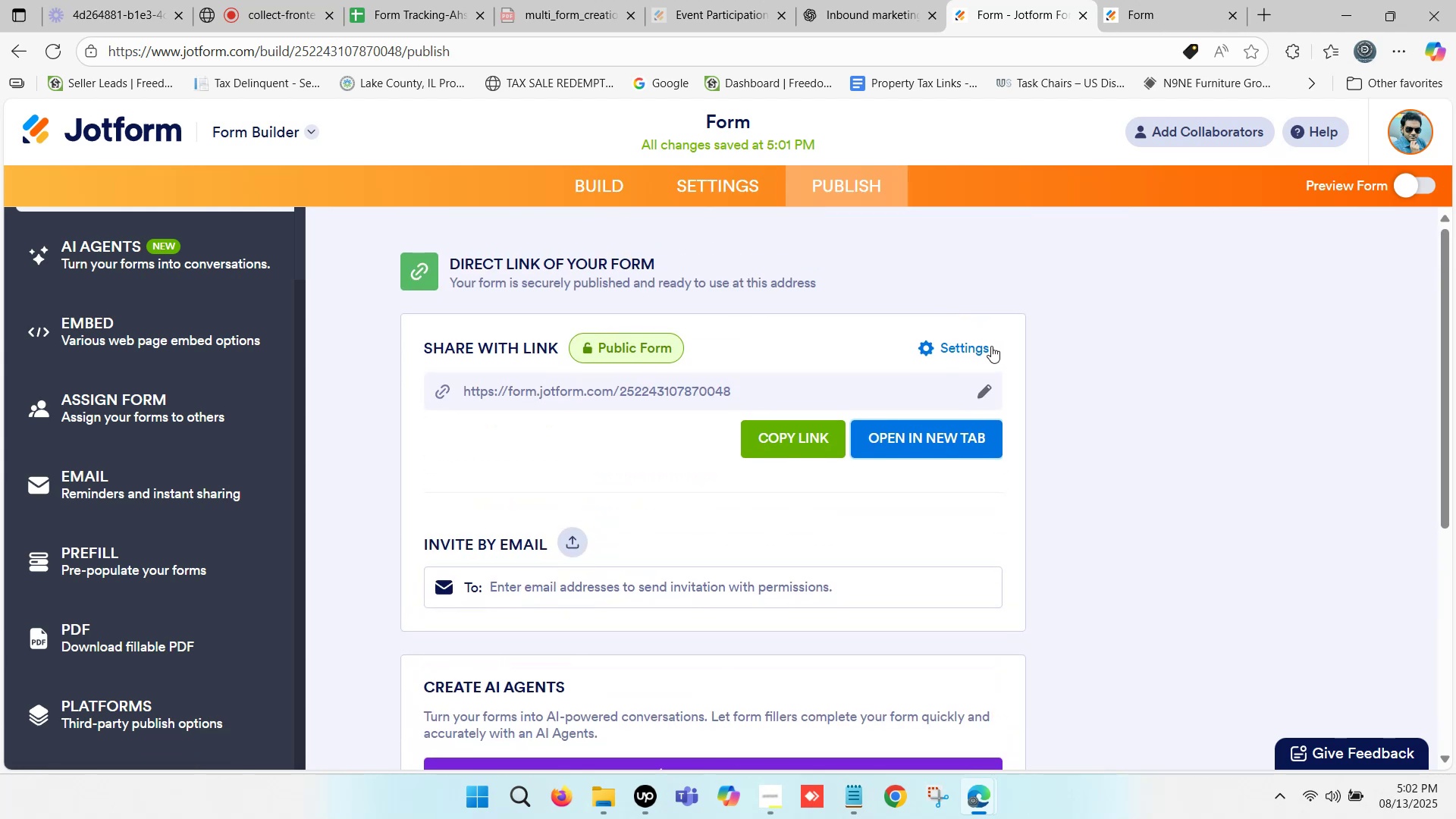 
left_click([968, 355])
 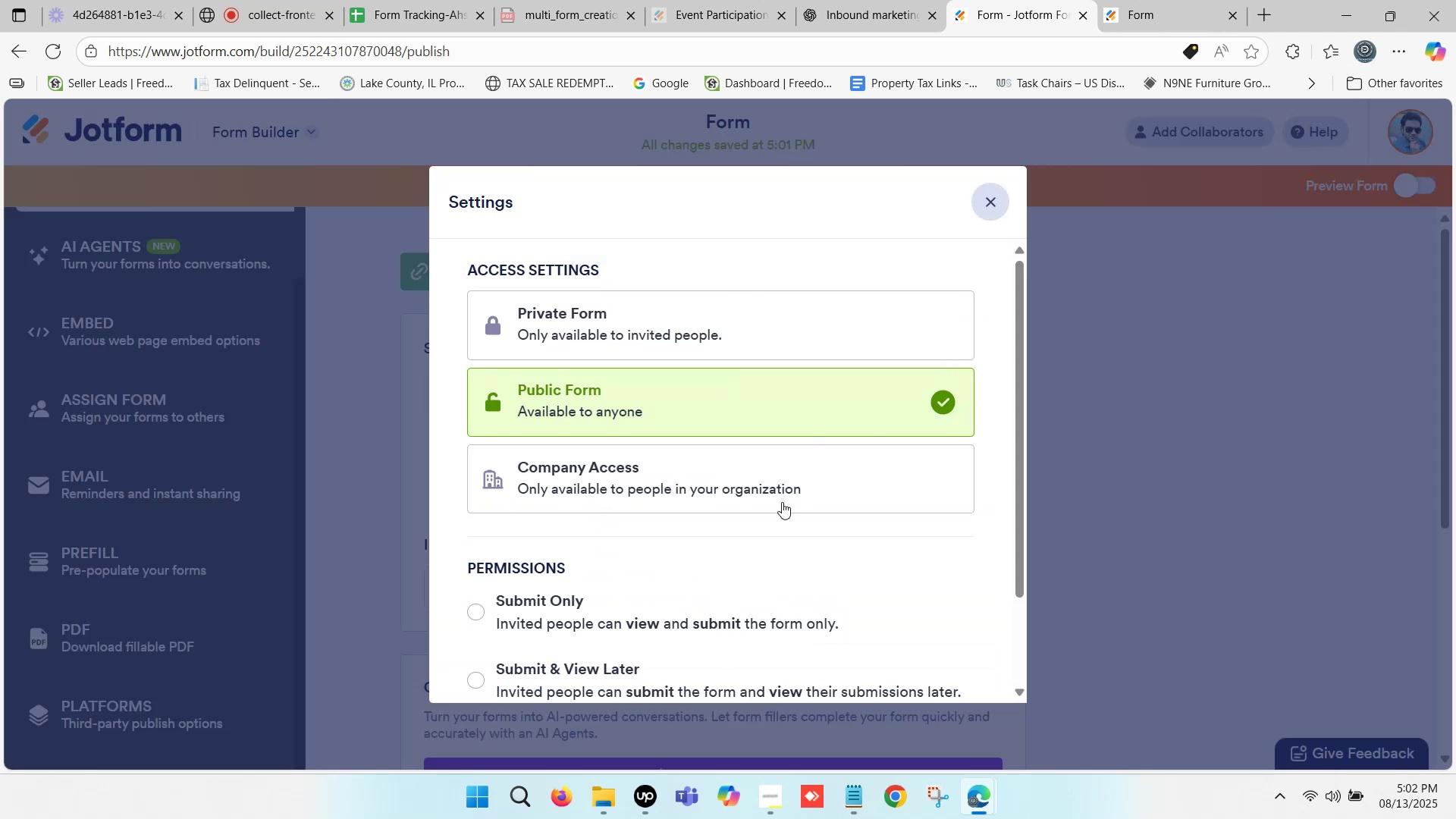 
scroll: coordinate [725, 447], scroll_direction: down, amount: 4.0
 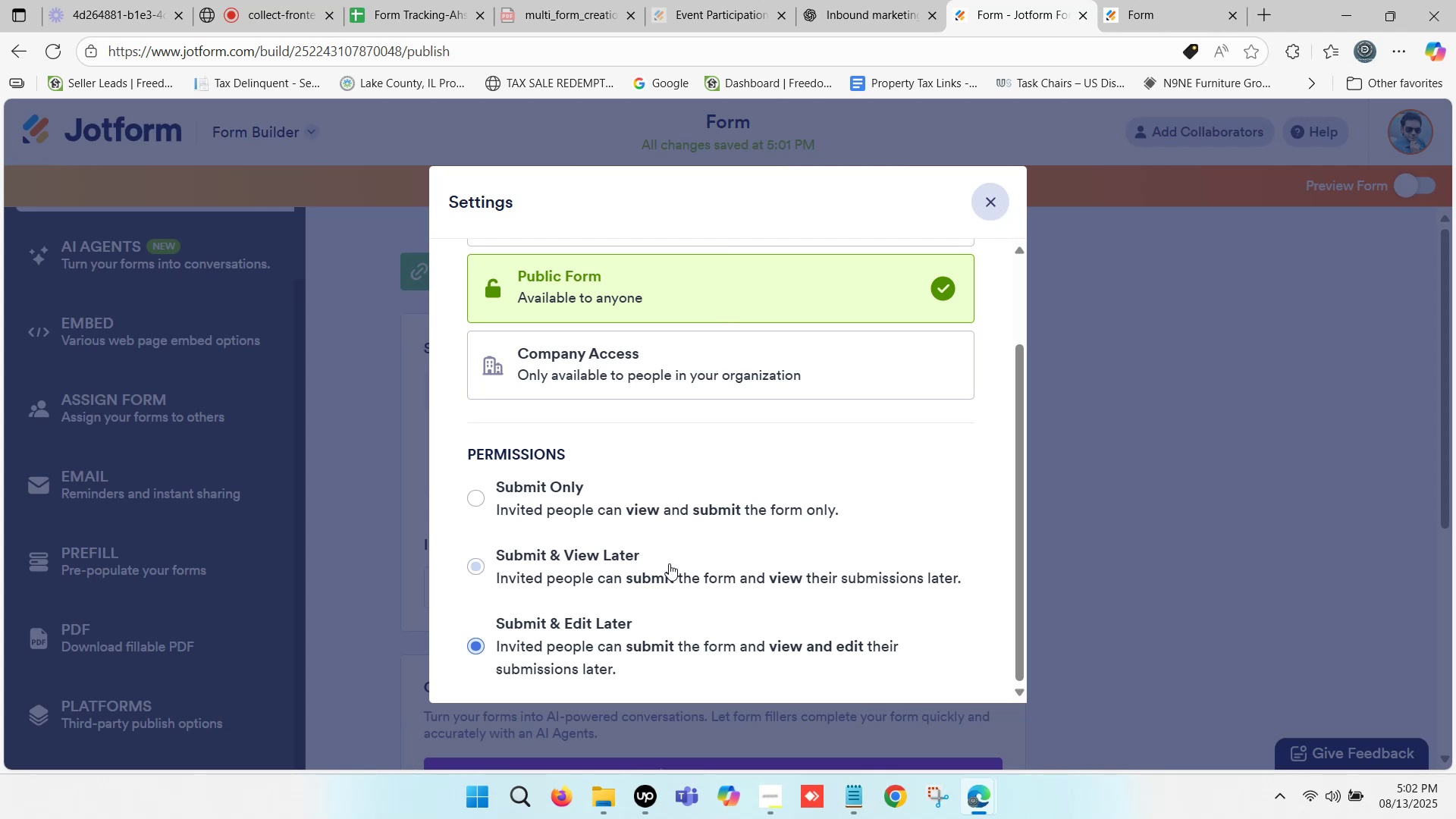 
wait(13.16)
 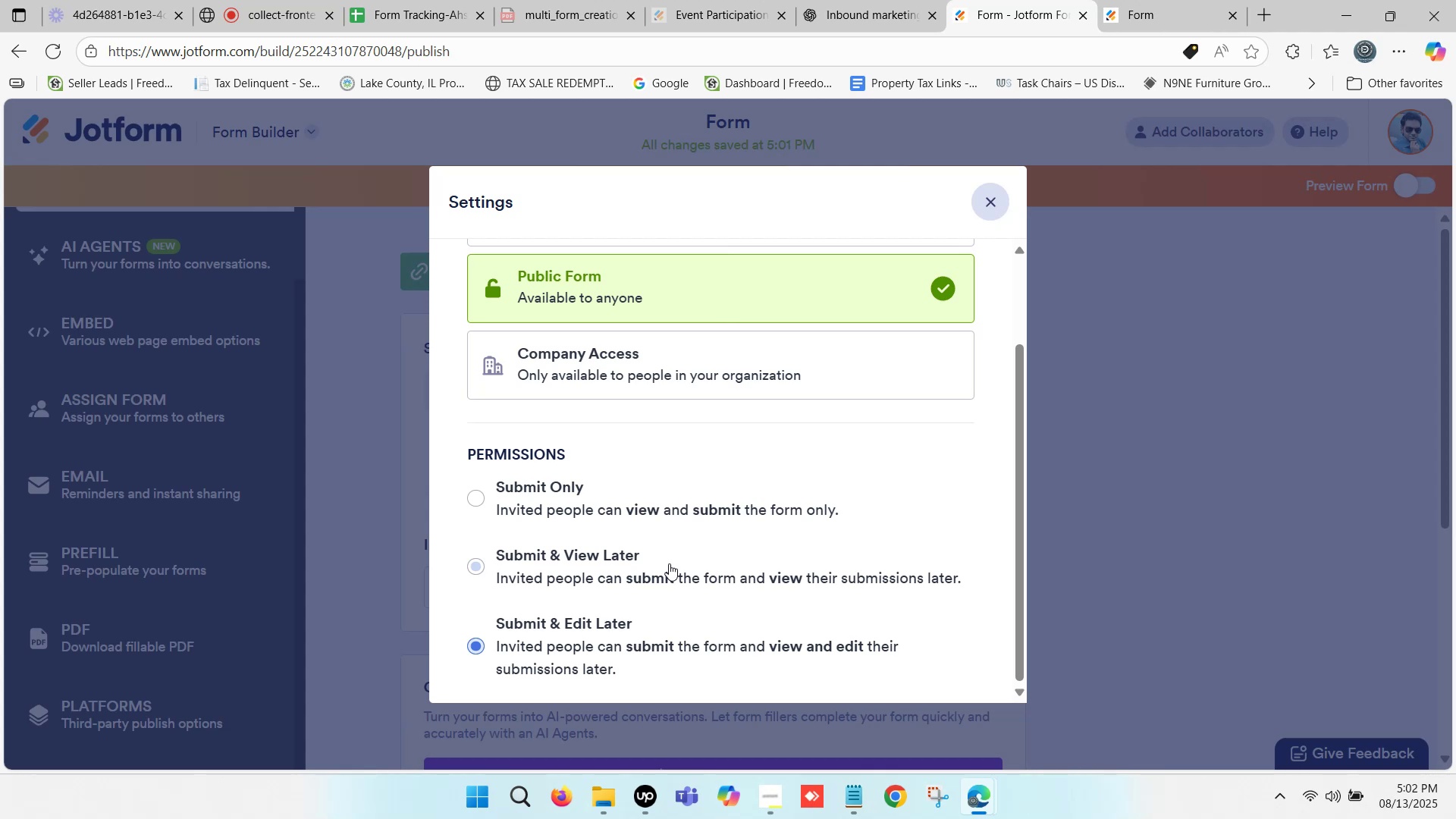 
left_click([667, 560])
 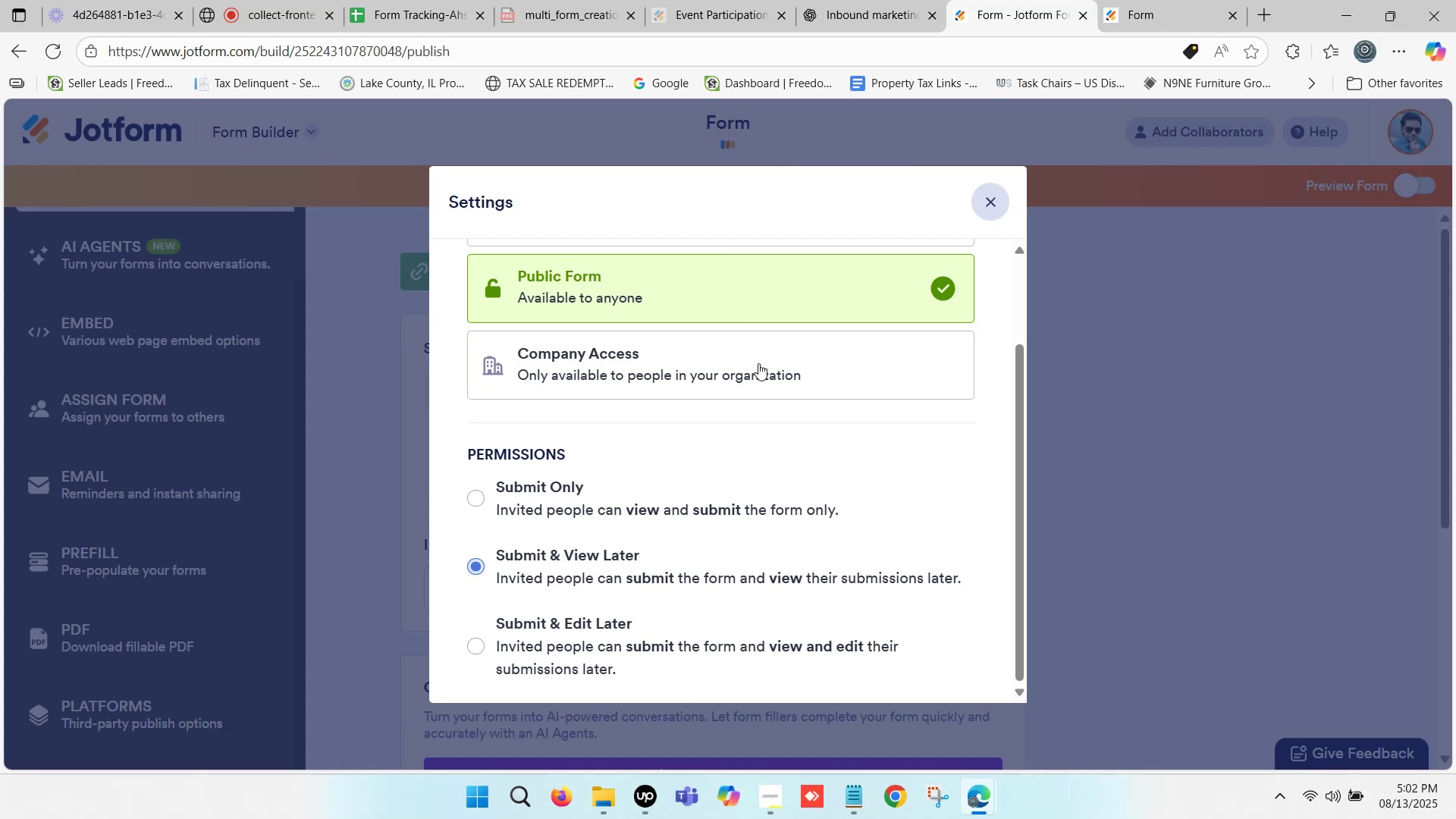 
scroll: coordinate [775, 297], scroll_direction: up, amount: 6.0
 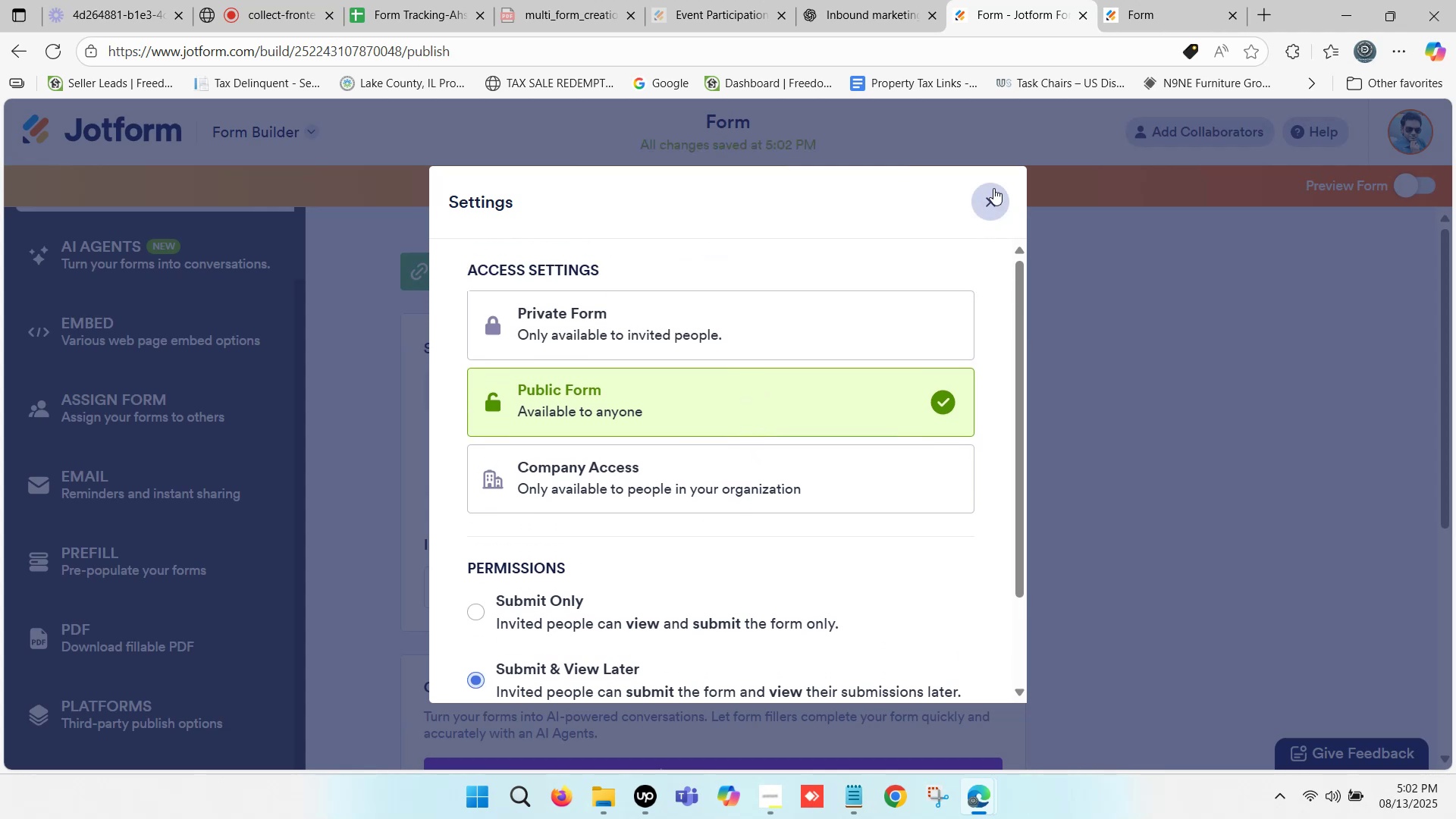 
left_click([993, 188])
 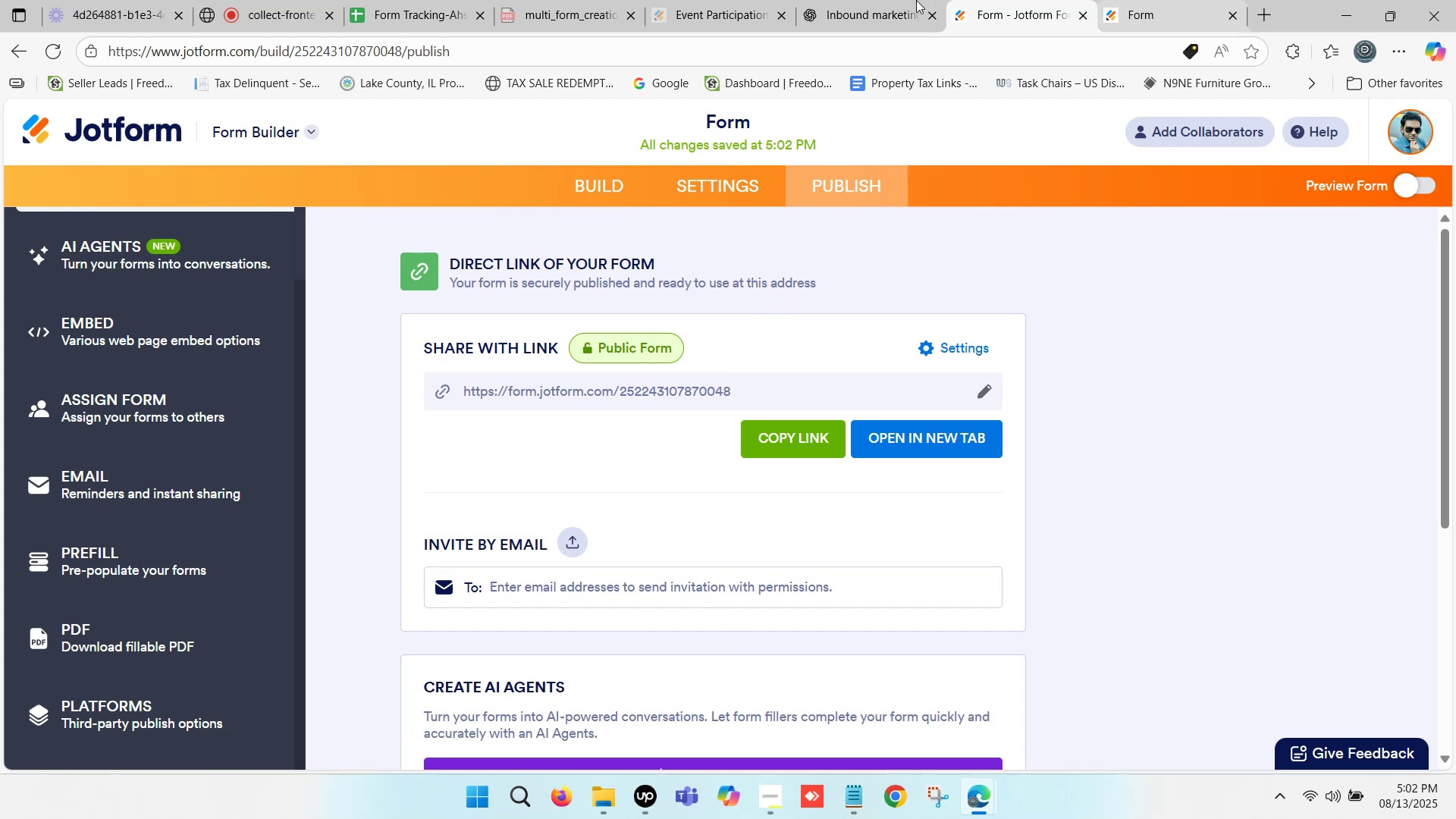 
left_click([460, 0])
 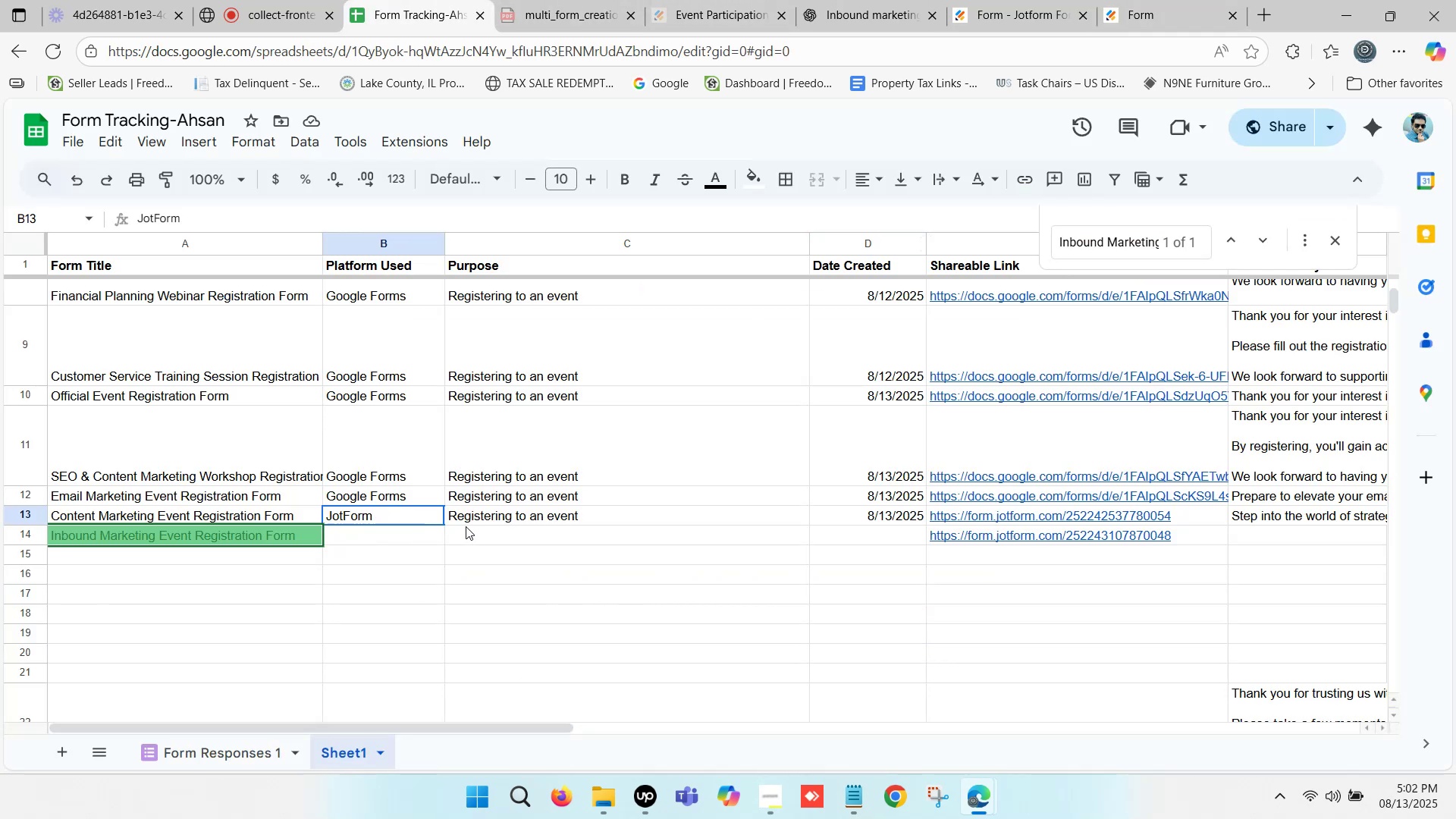 
key(Control+ControlLeft)
 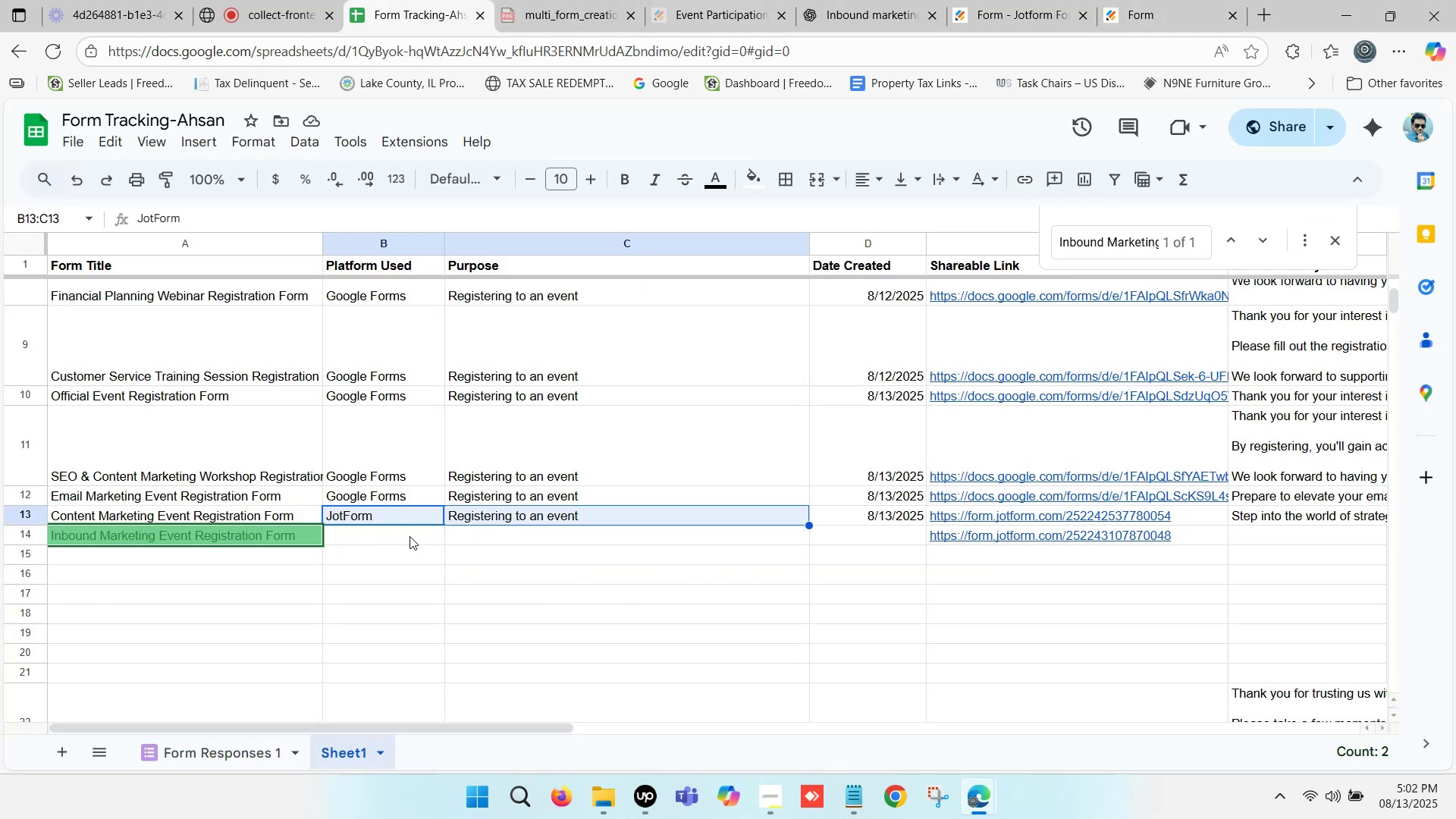 
key(Control+C)
 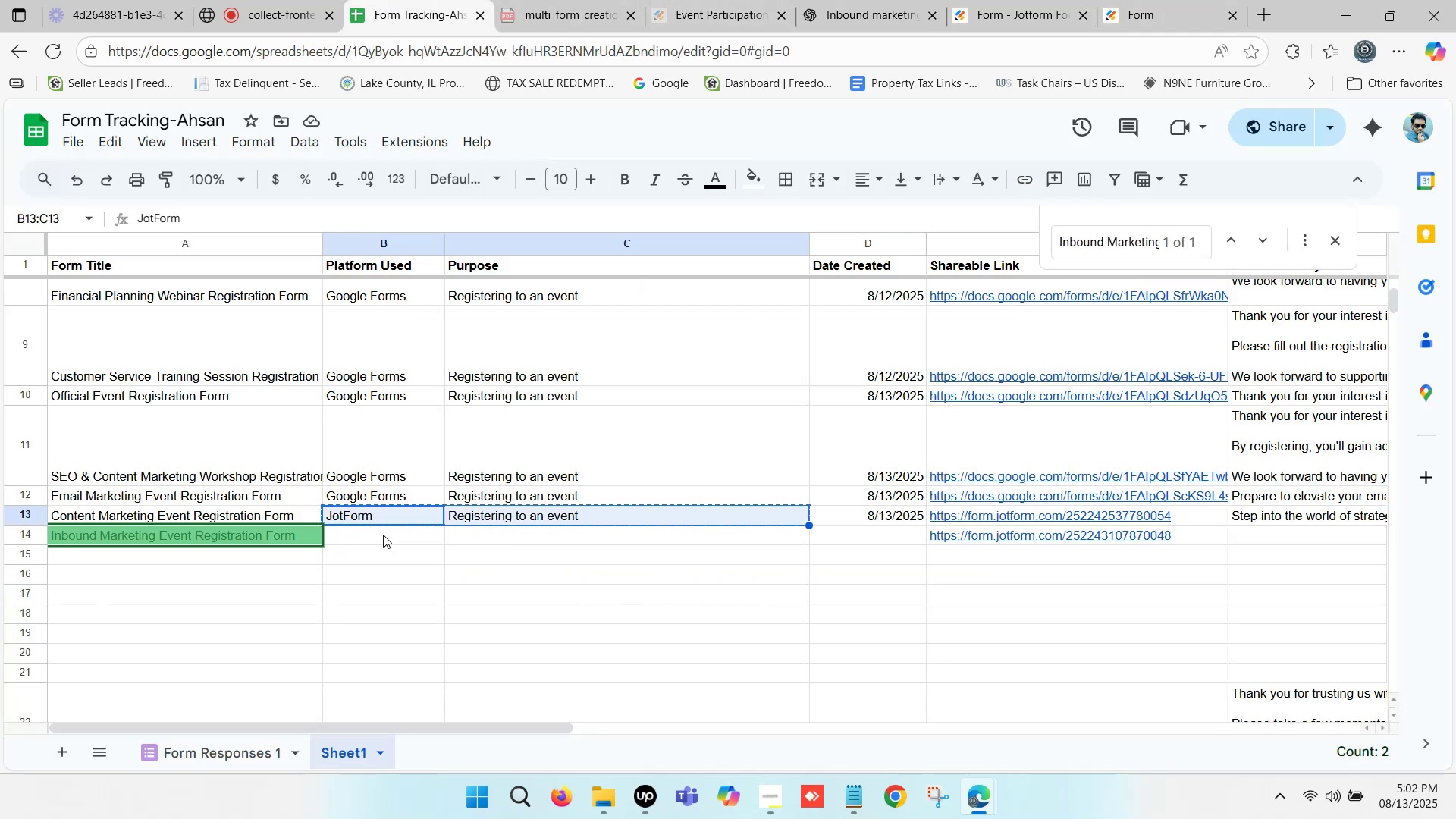 
key(Control+ControlLeft)
 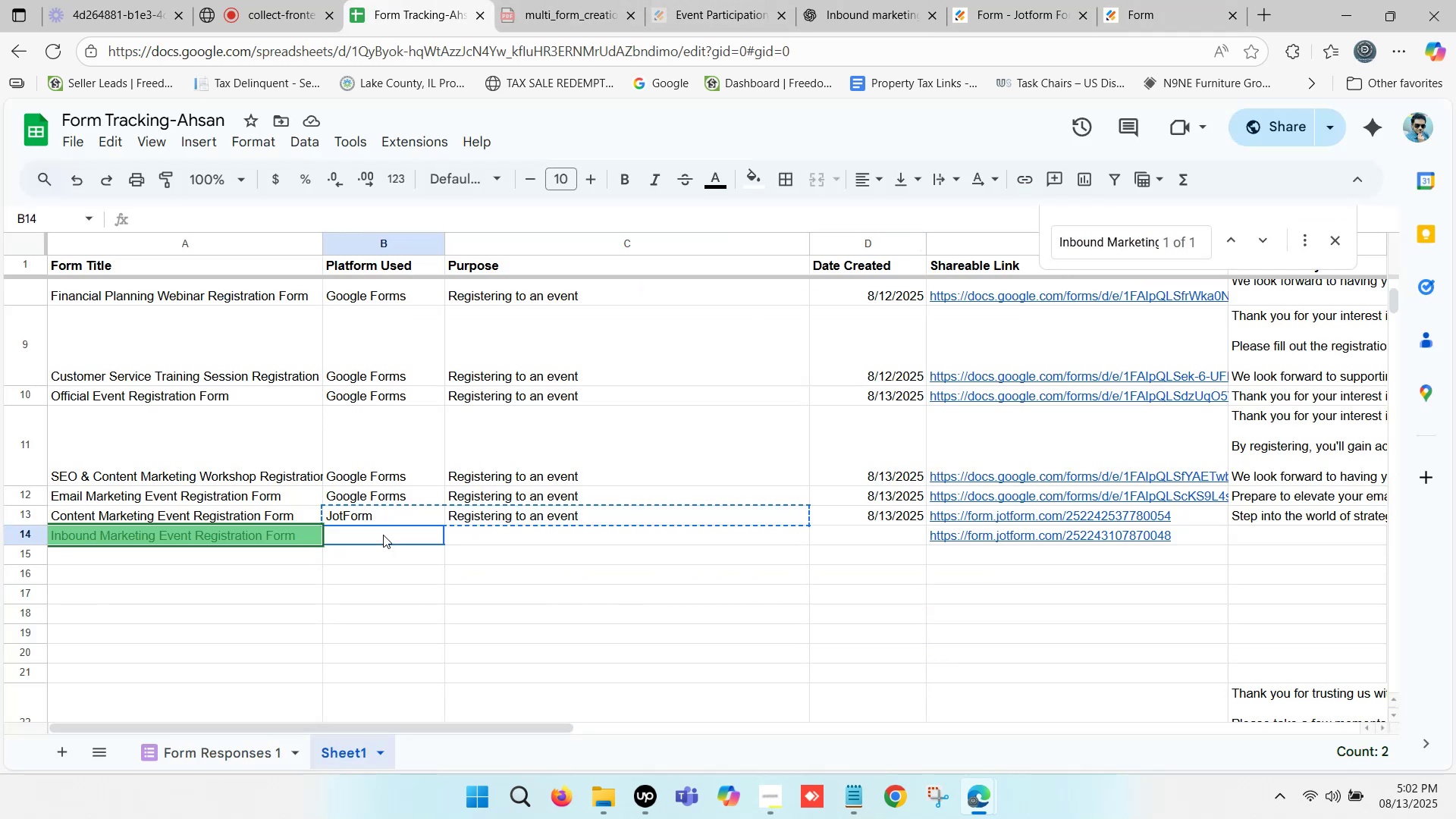 
left_click([383, 535])
 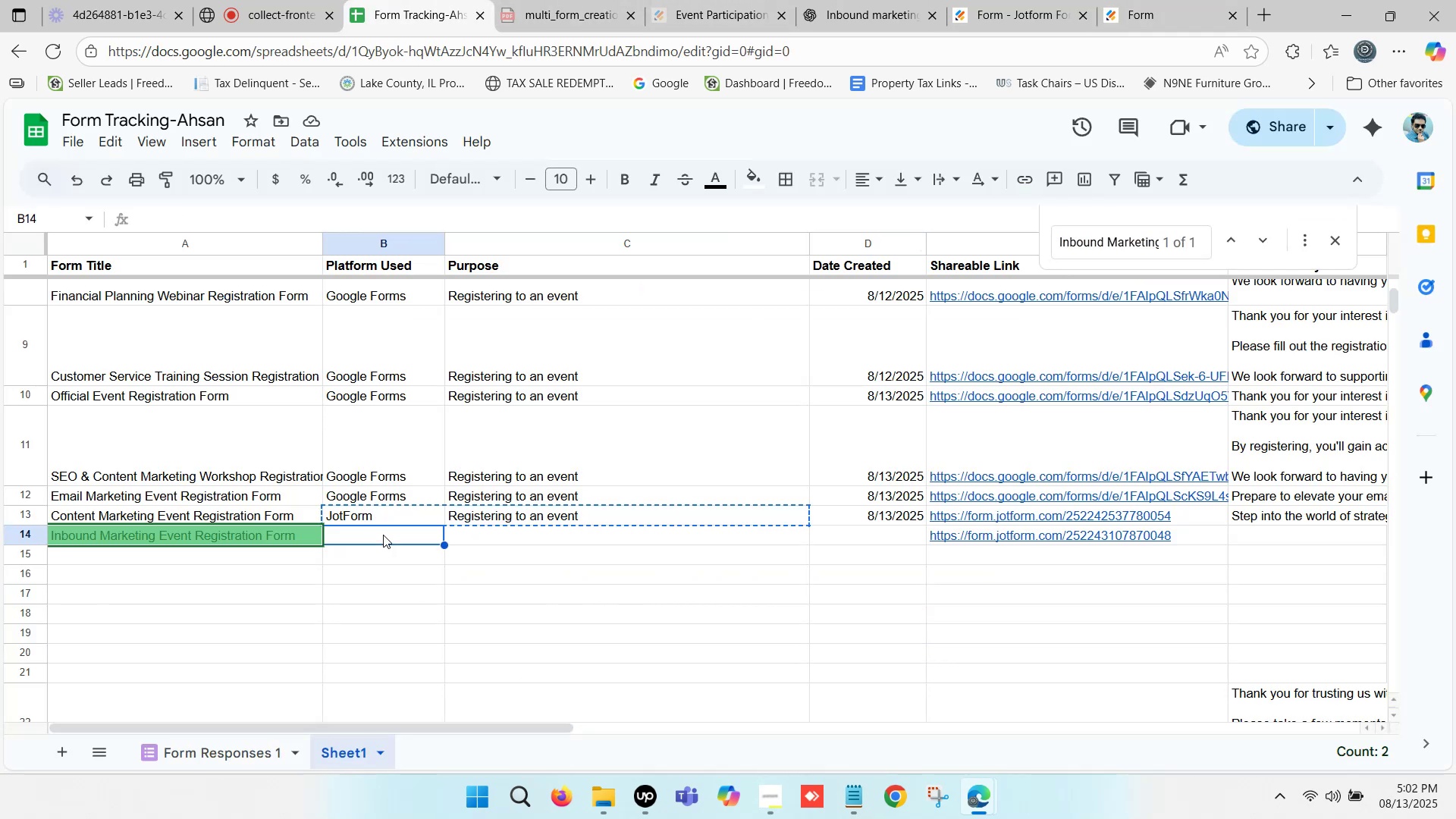 
key(Control+V)
 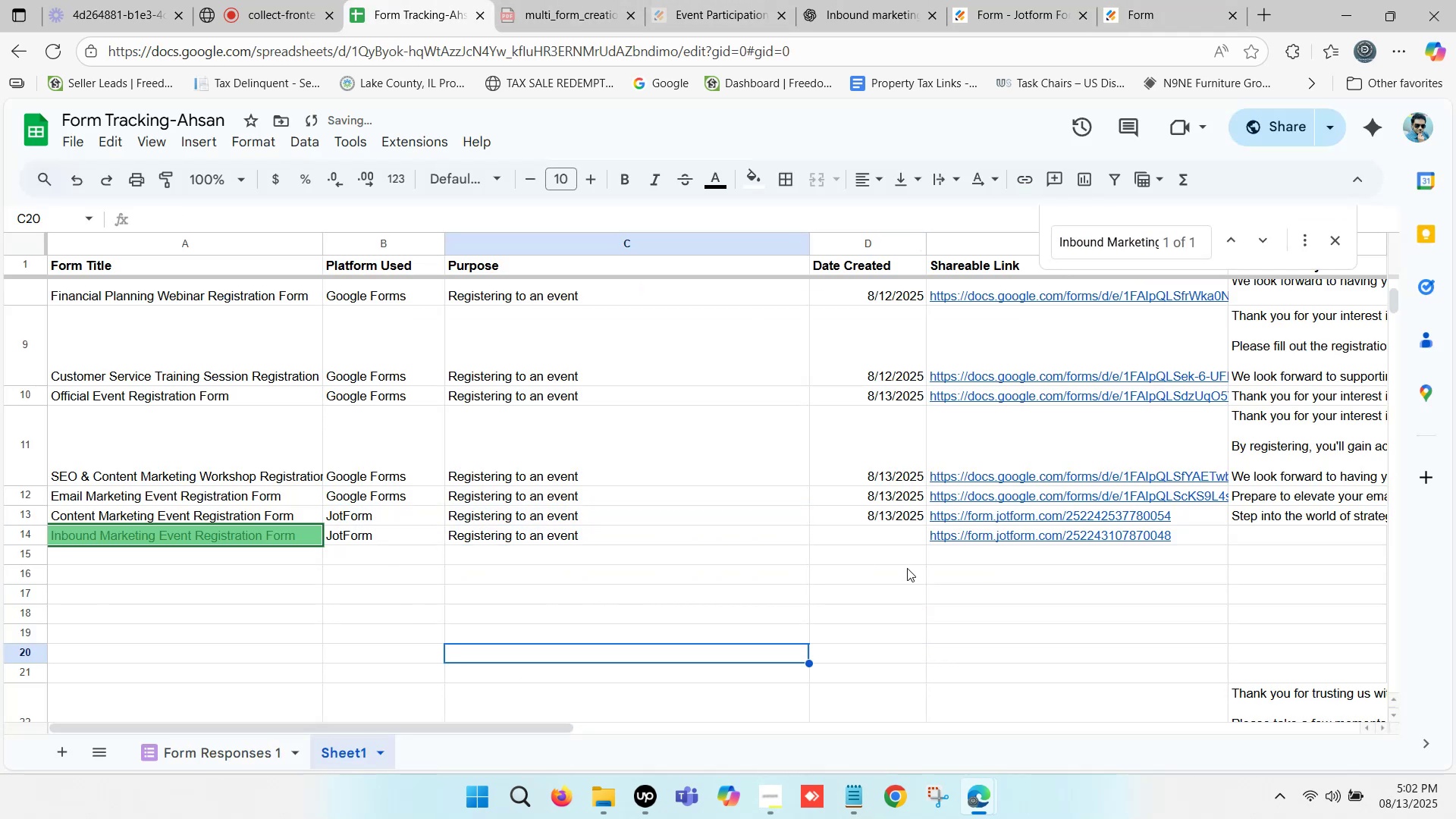 
left_click([896, 513])
 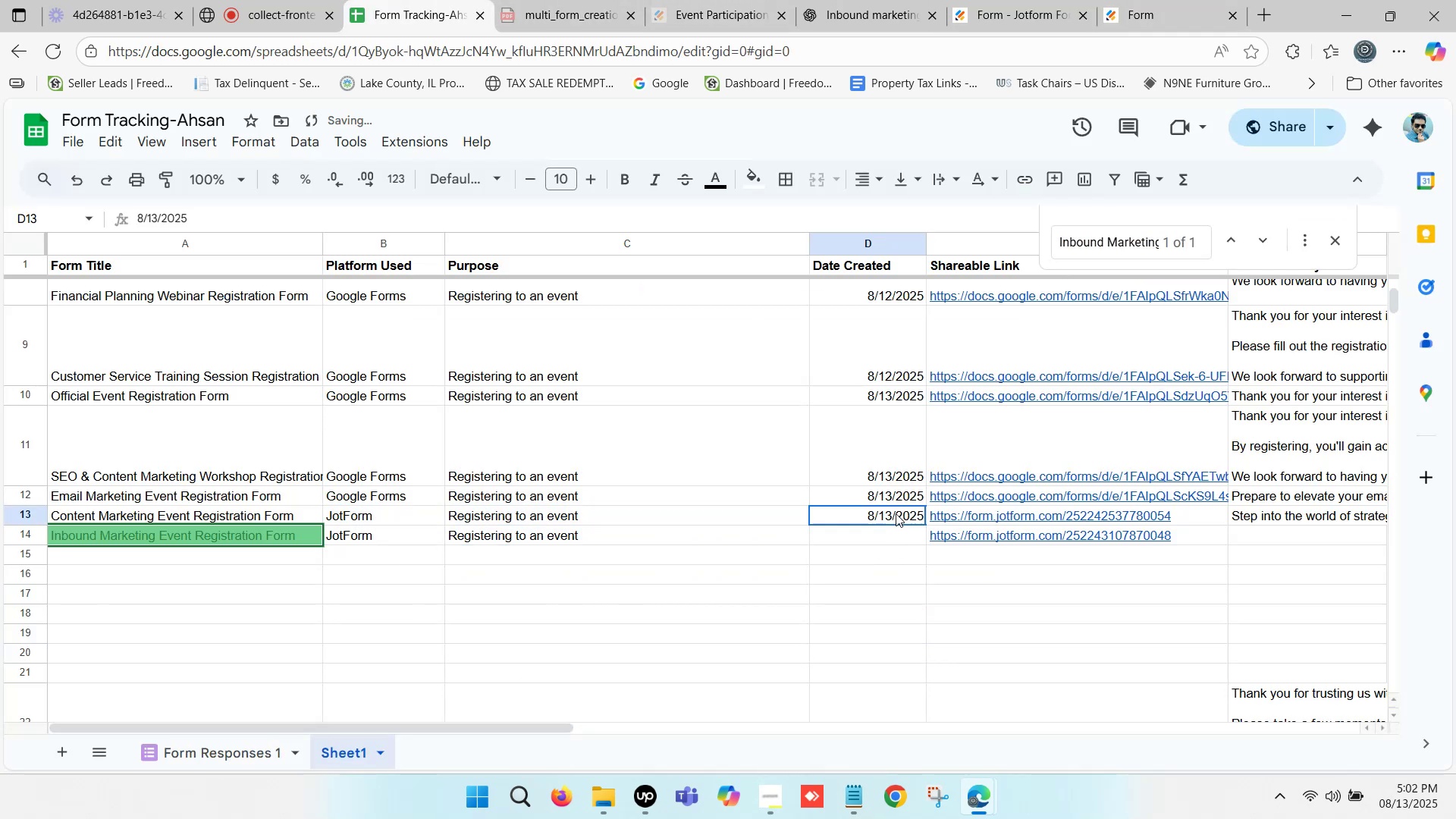 
key(Control+ControlLeft)
 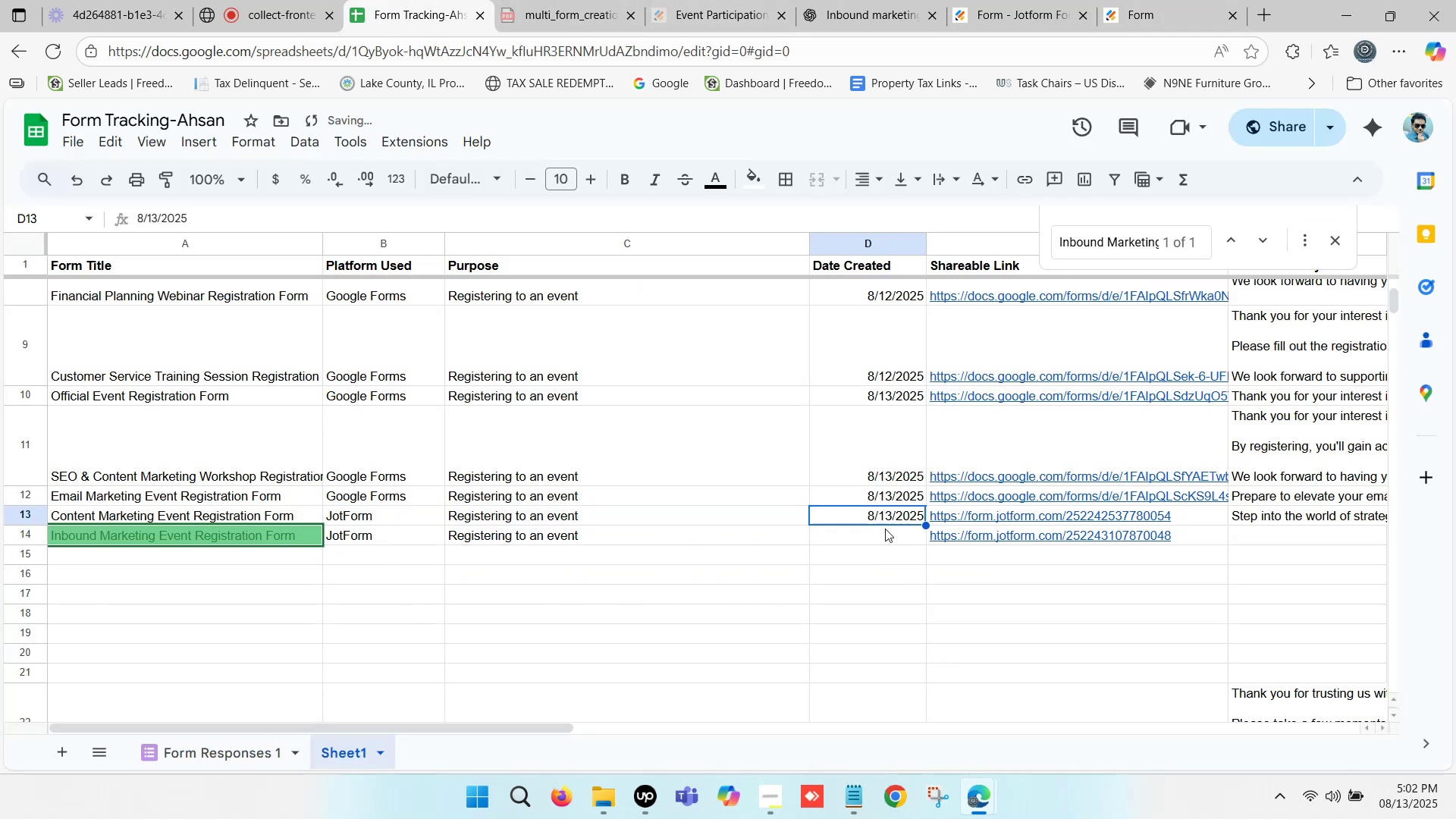 
key(Control+C)
 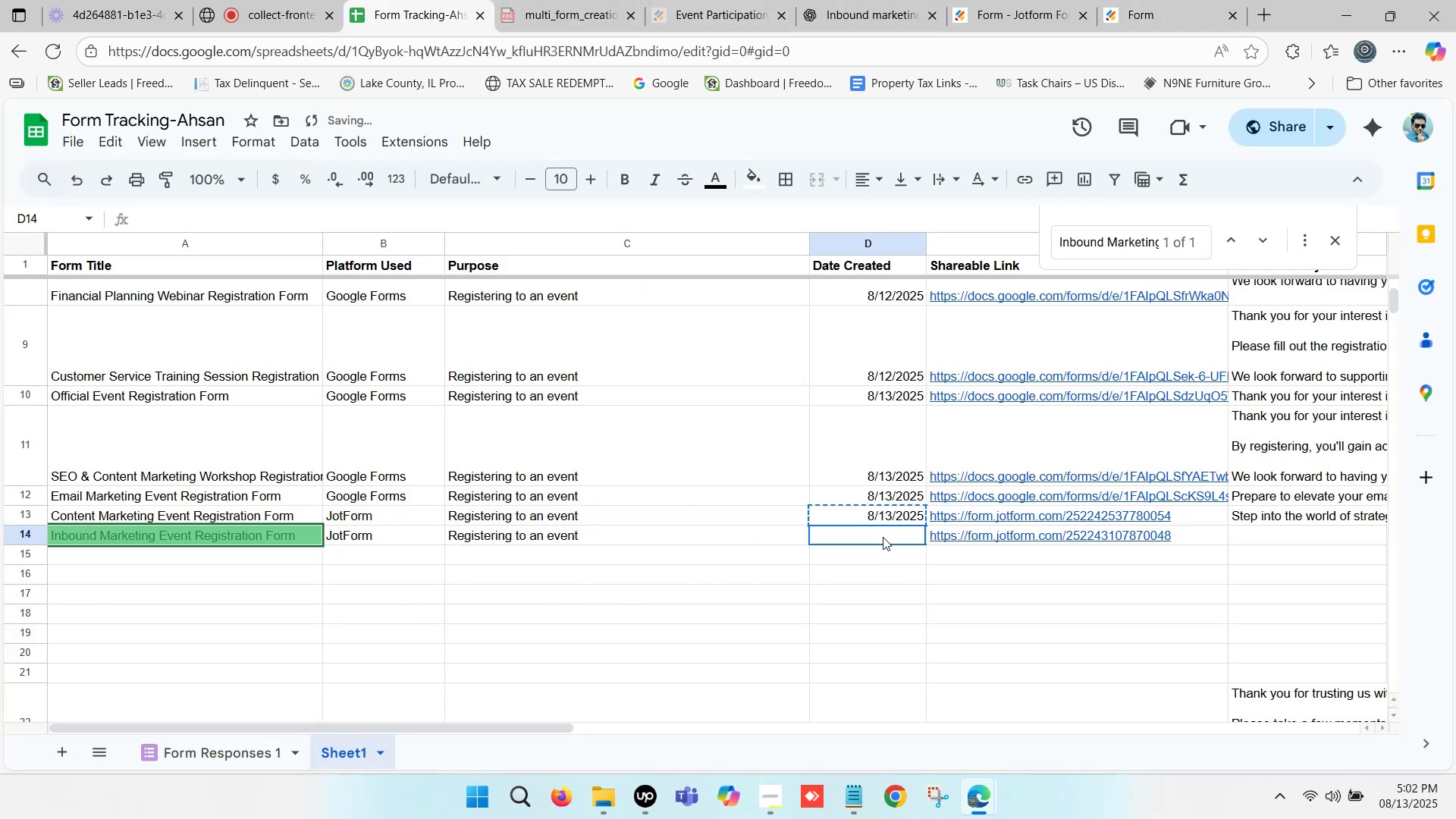 
key(Control+V)
 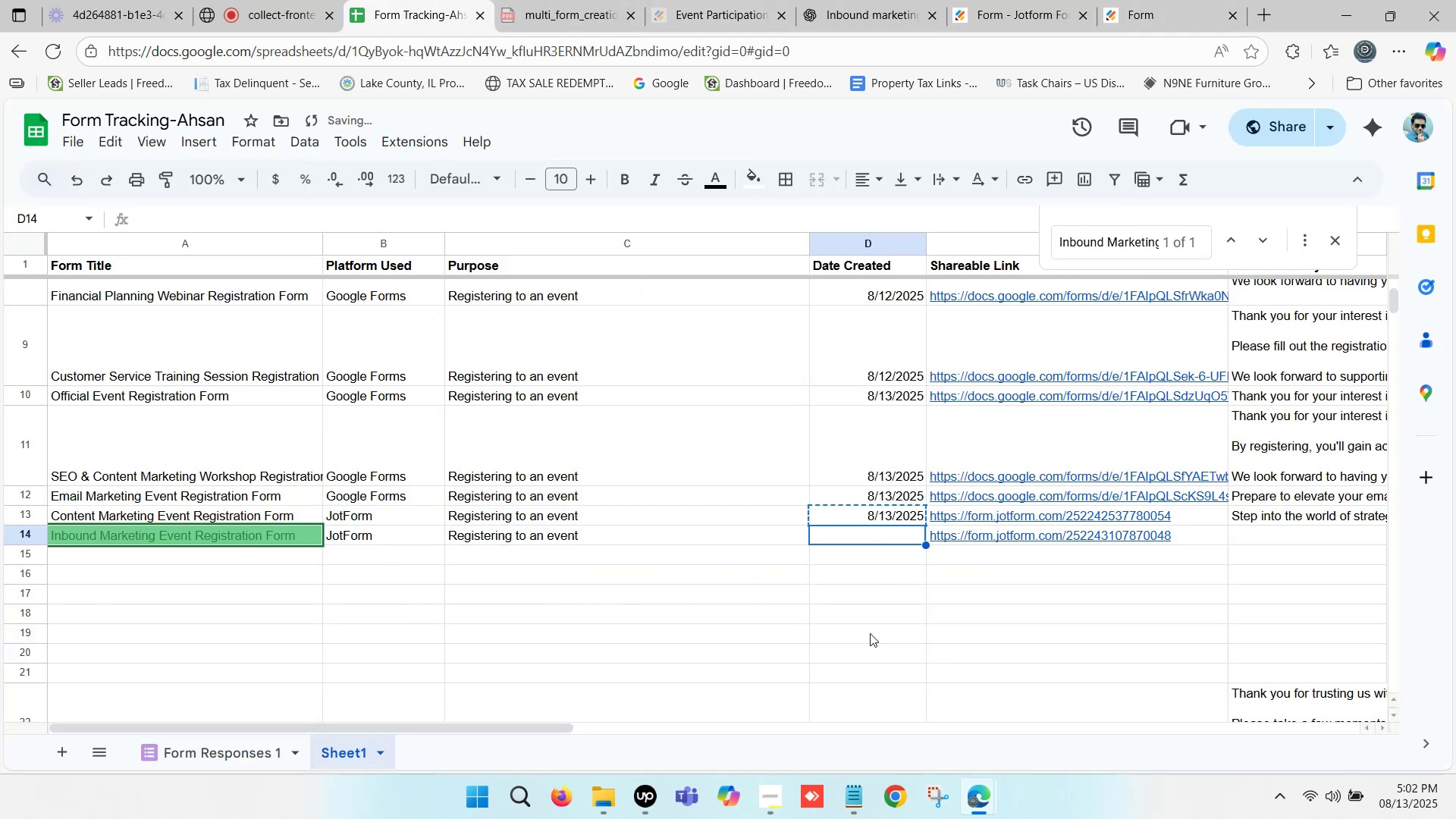 
left_click([868, 654])
 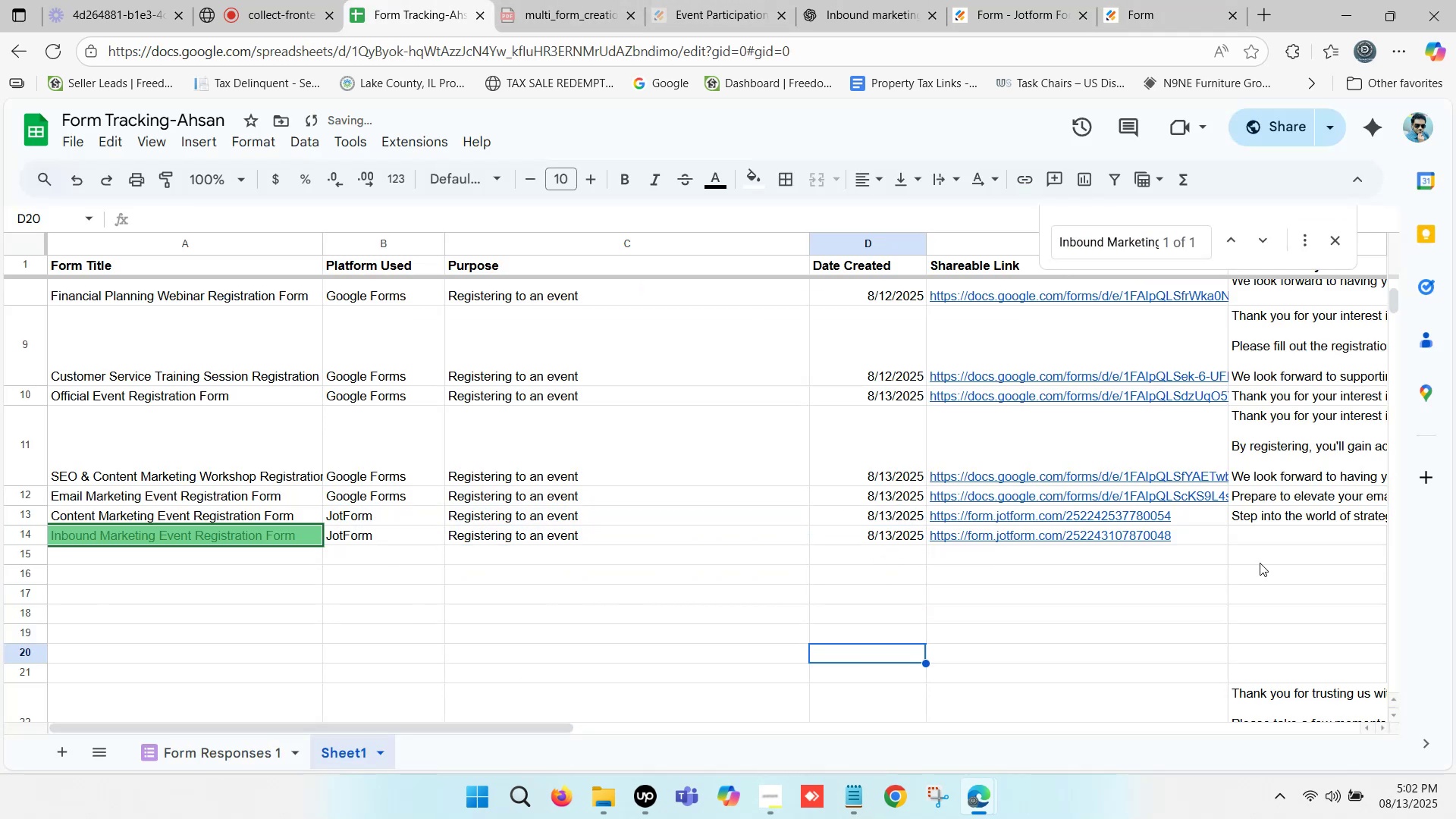 
left_click([1263, 551])
 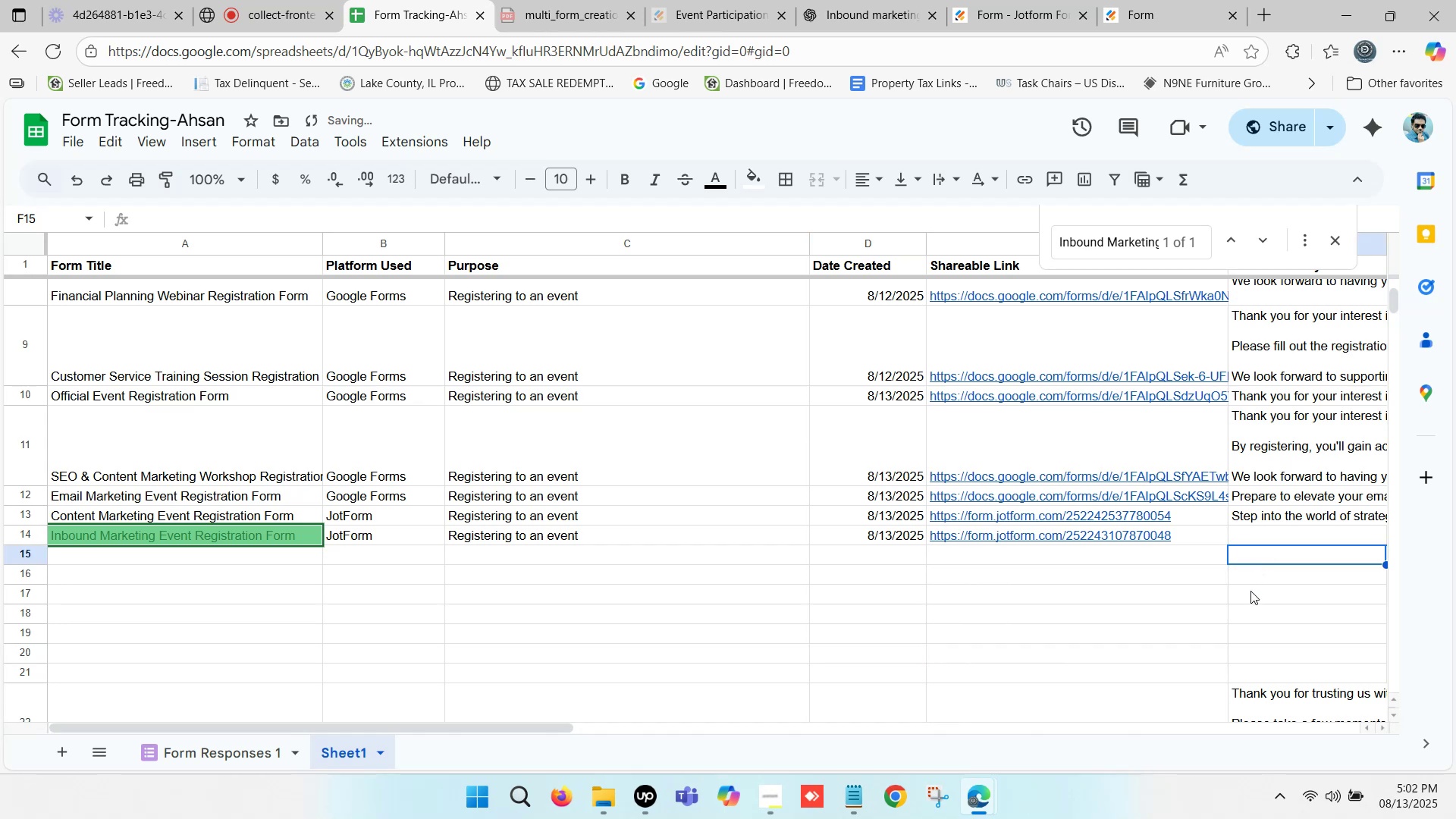 
scroll: coordinate [1252, 599], scroll_direction: down, amount: 1.0
 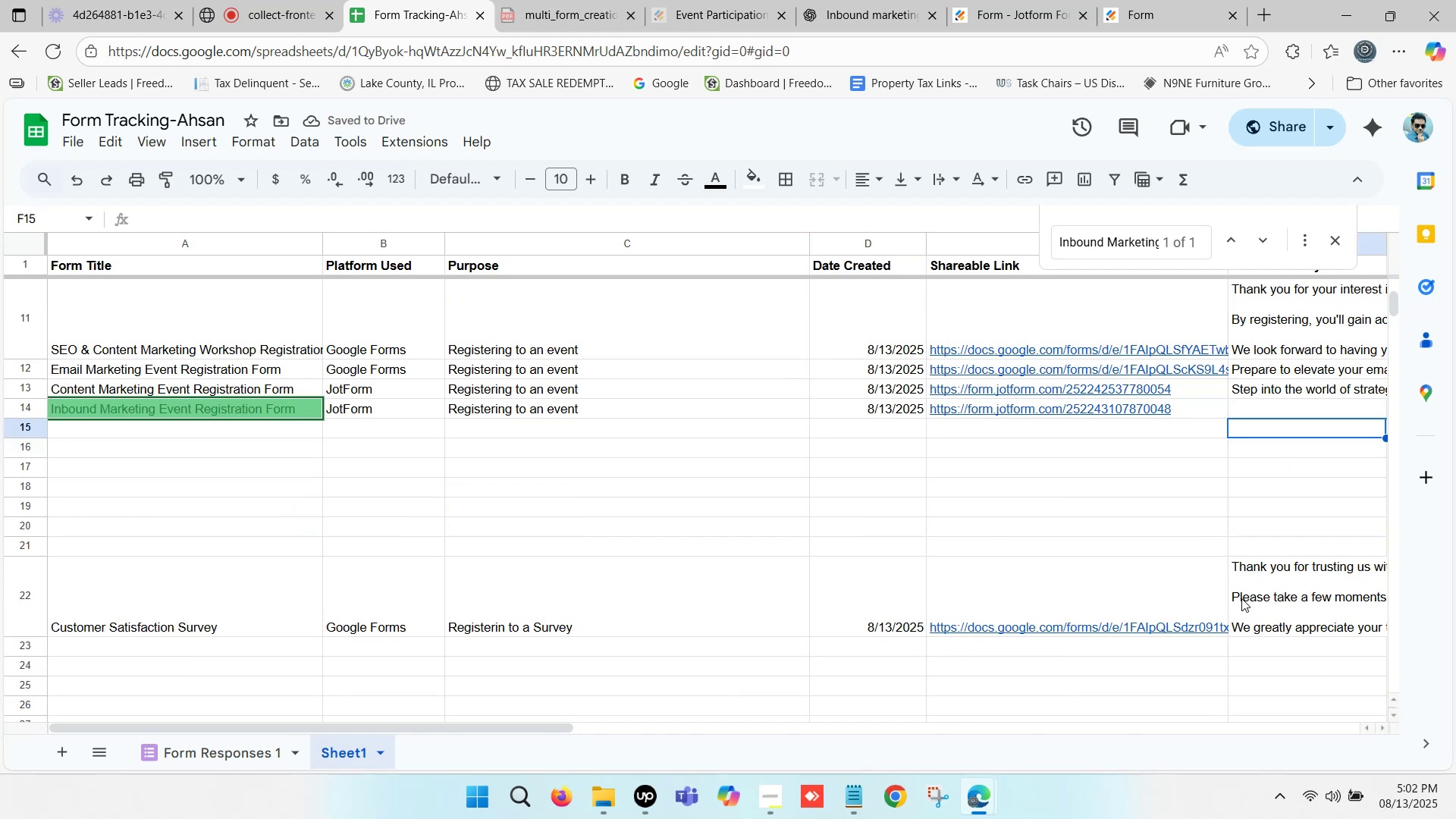 
scroll: coordinate [1238, 598], scroll_direction: up, amount: 1.0
 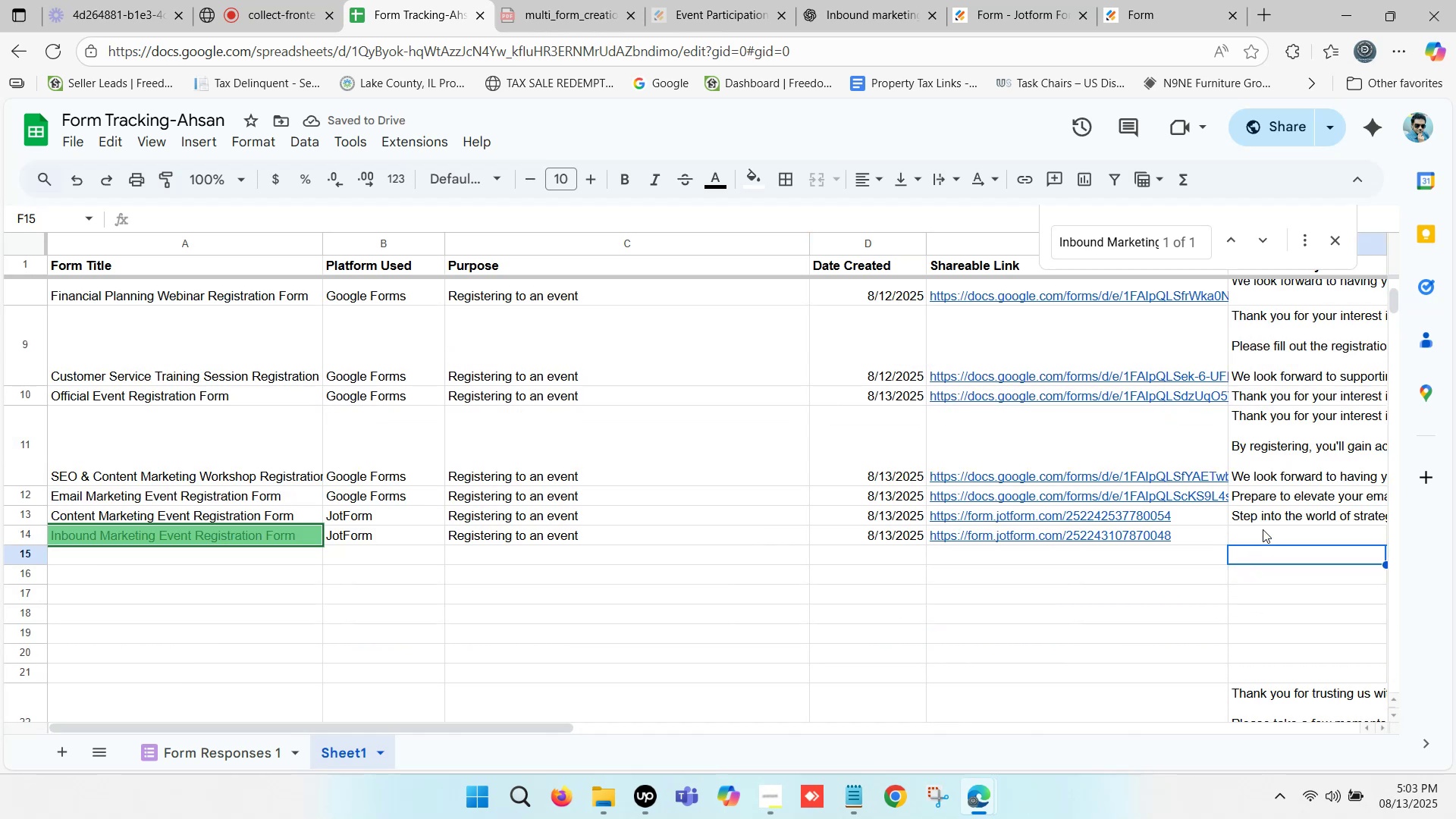 
left_click([1263, 529])
 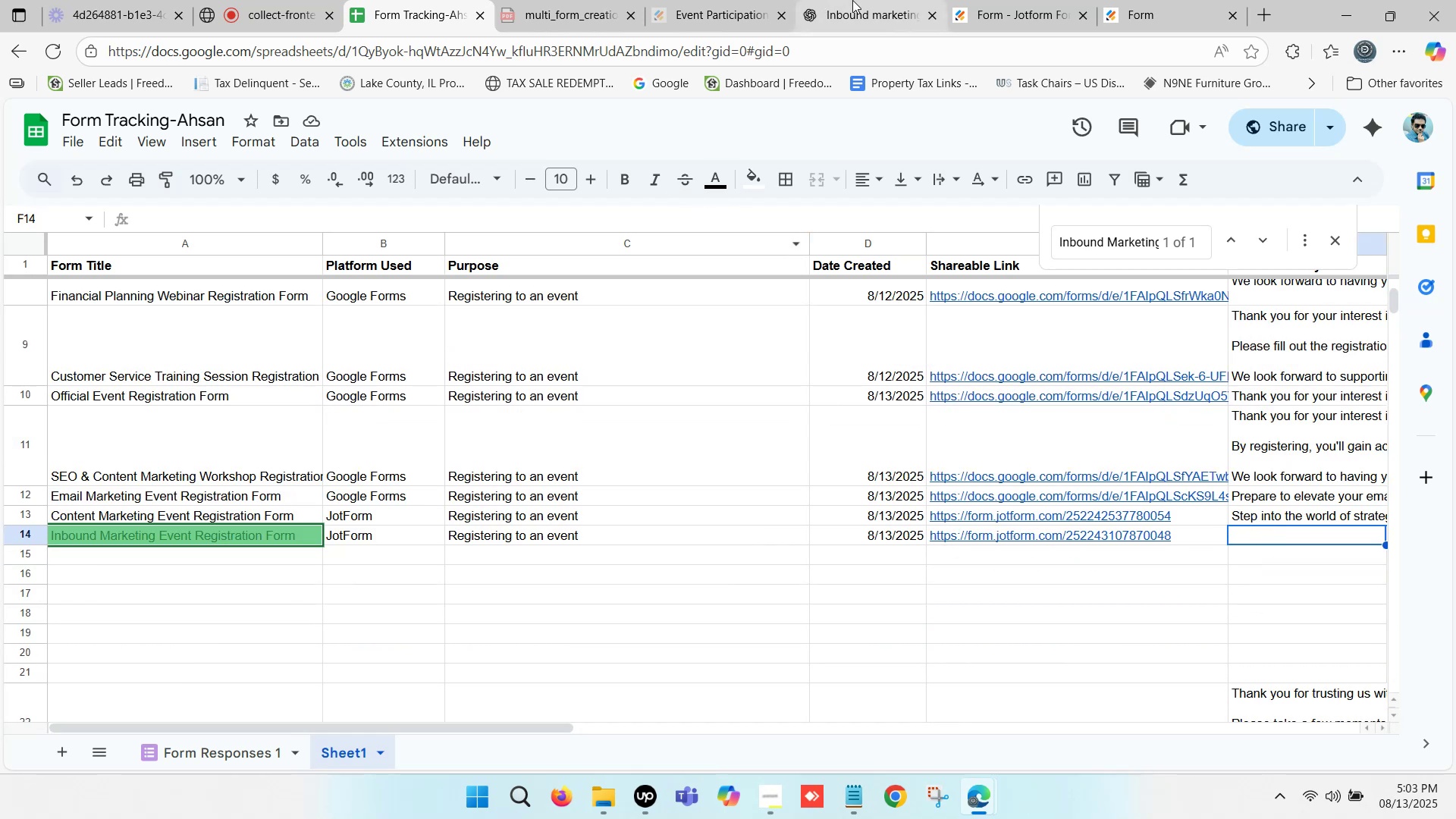 
scroll: coordinate [525, 288], scroll_direction: up, amount: 9.0
 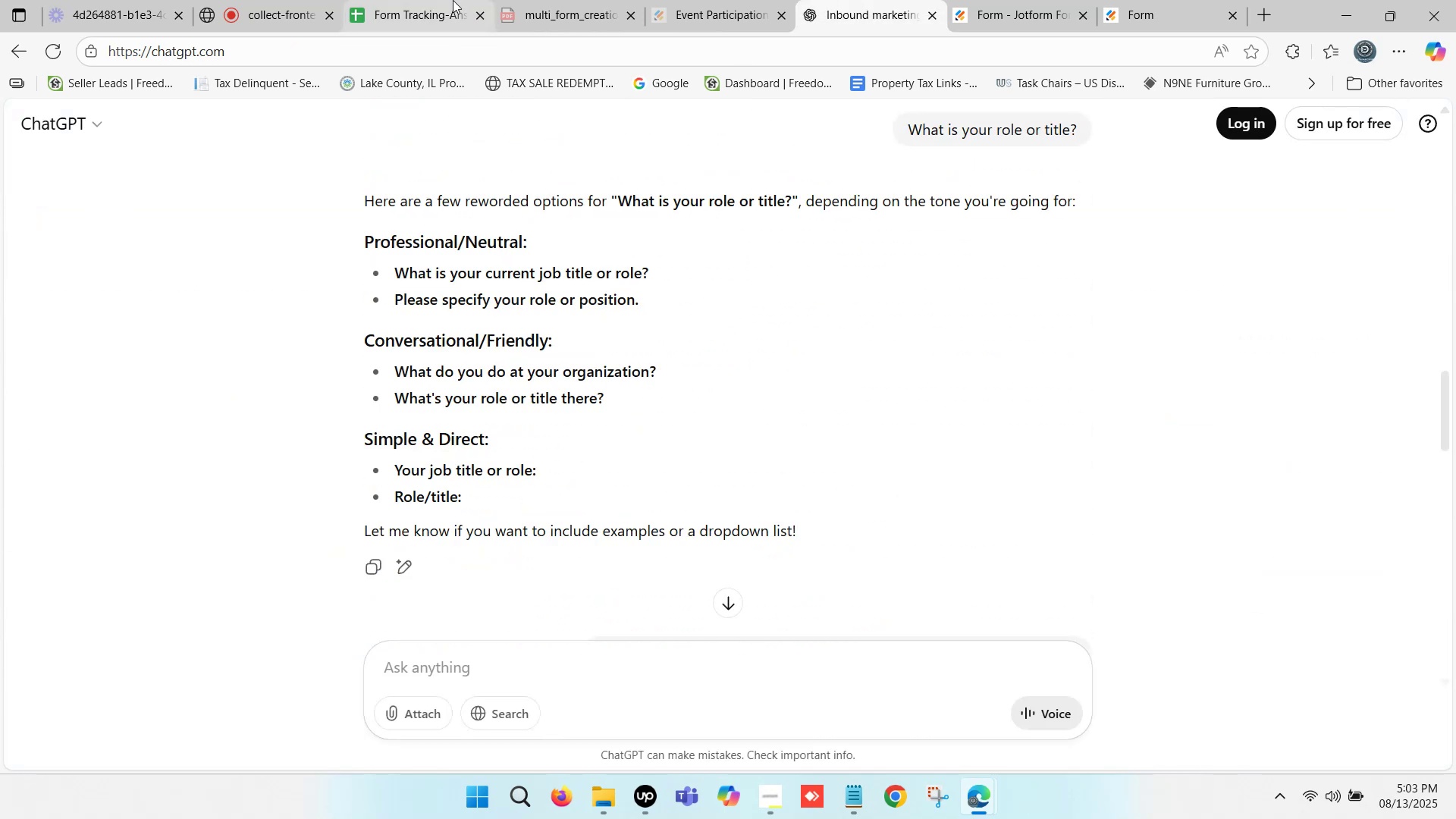 
left_click([444, 0])
 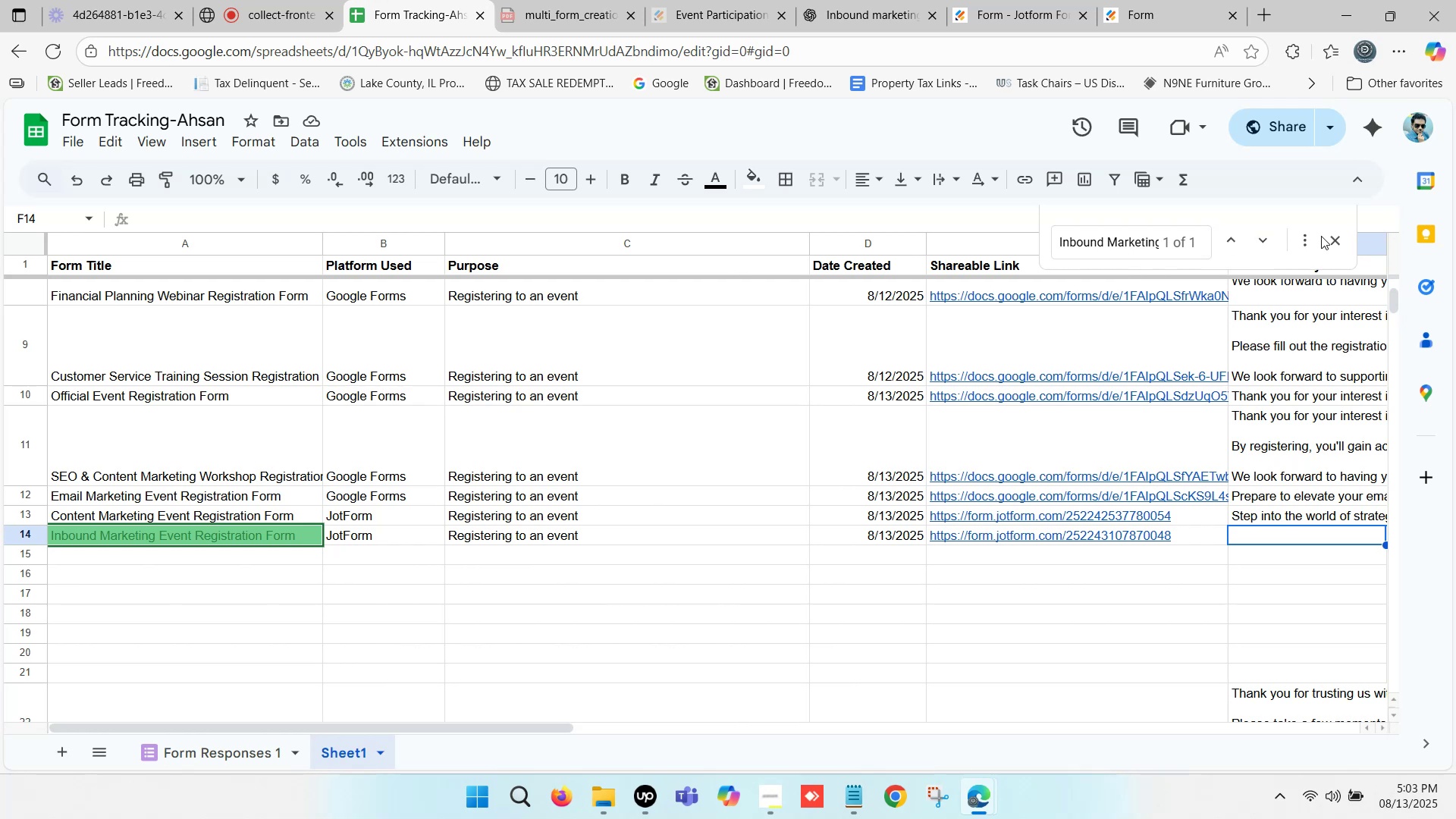 
left_click([1341, 233])
 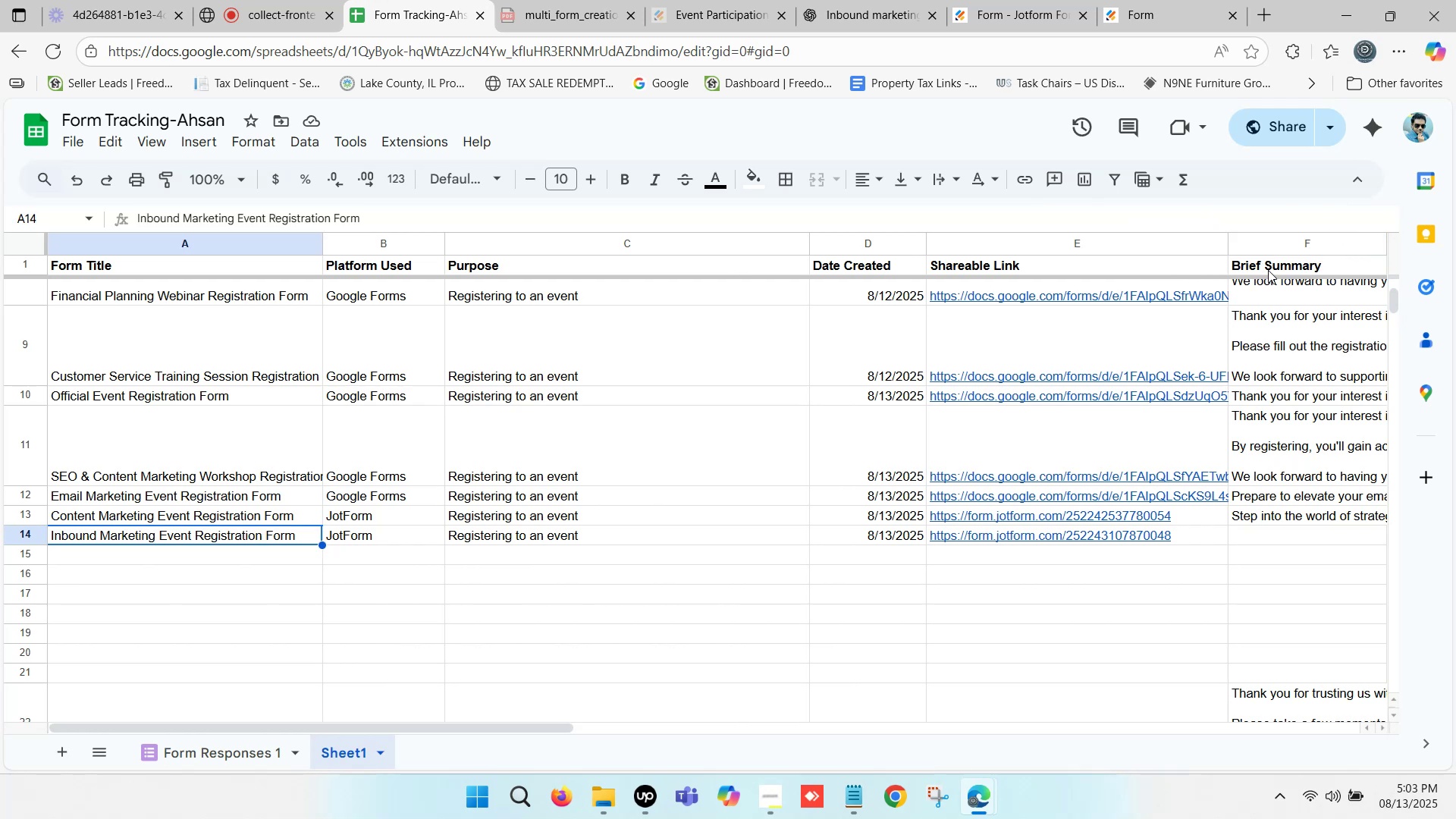 
left_click([1269, 270])
 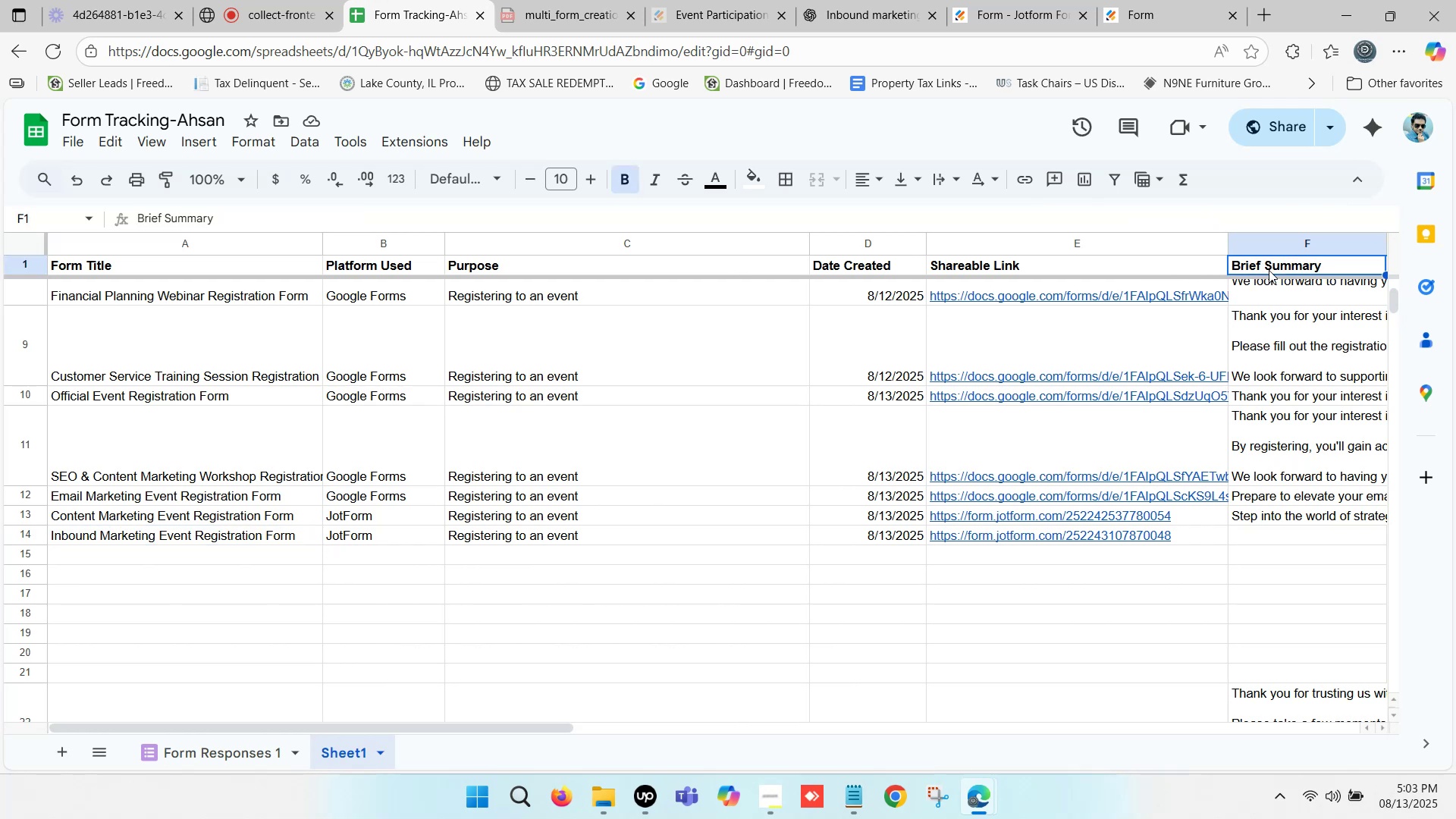 
key(Control+C)
 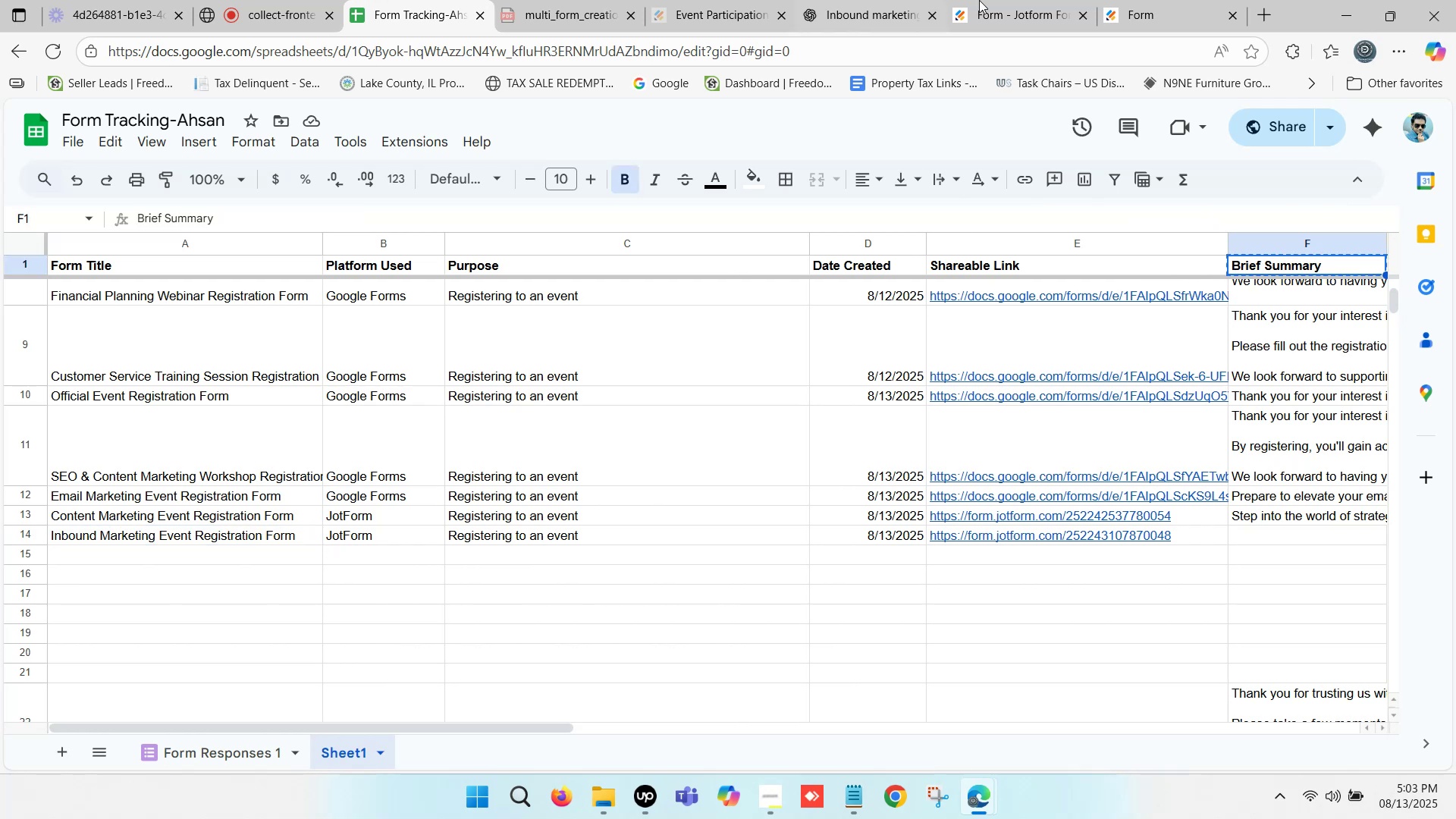 
left_click([998, 0])
 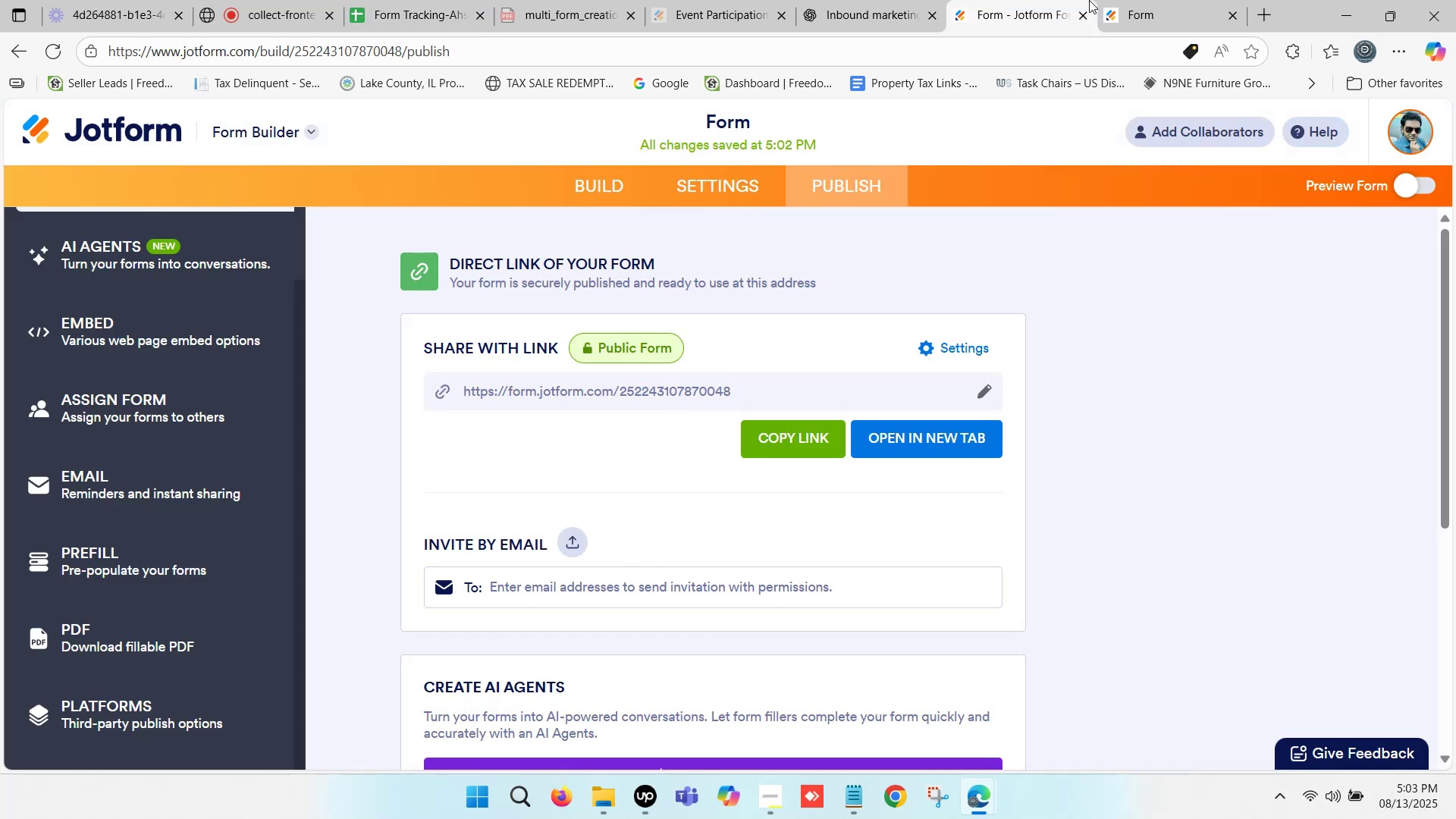 
left_click([1143, 0])
 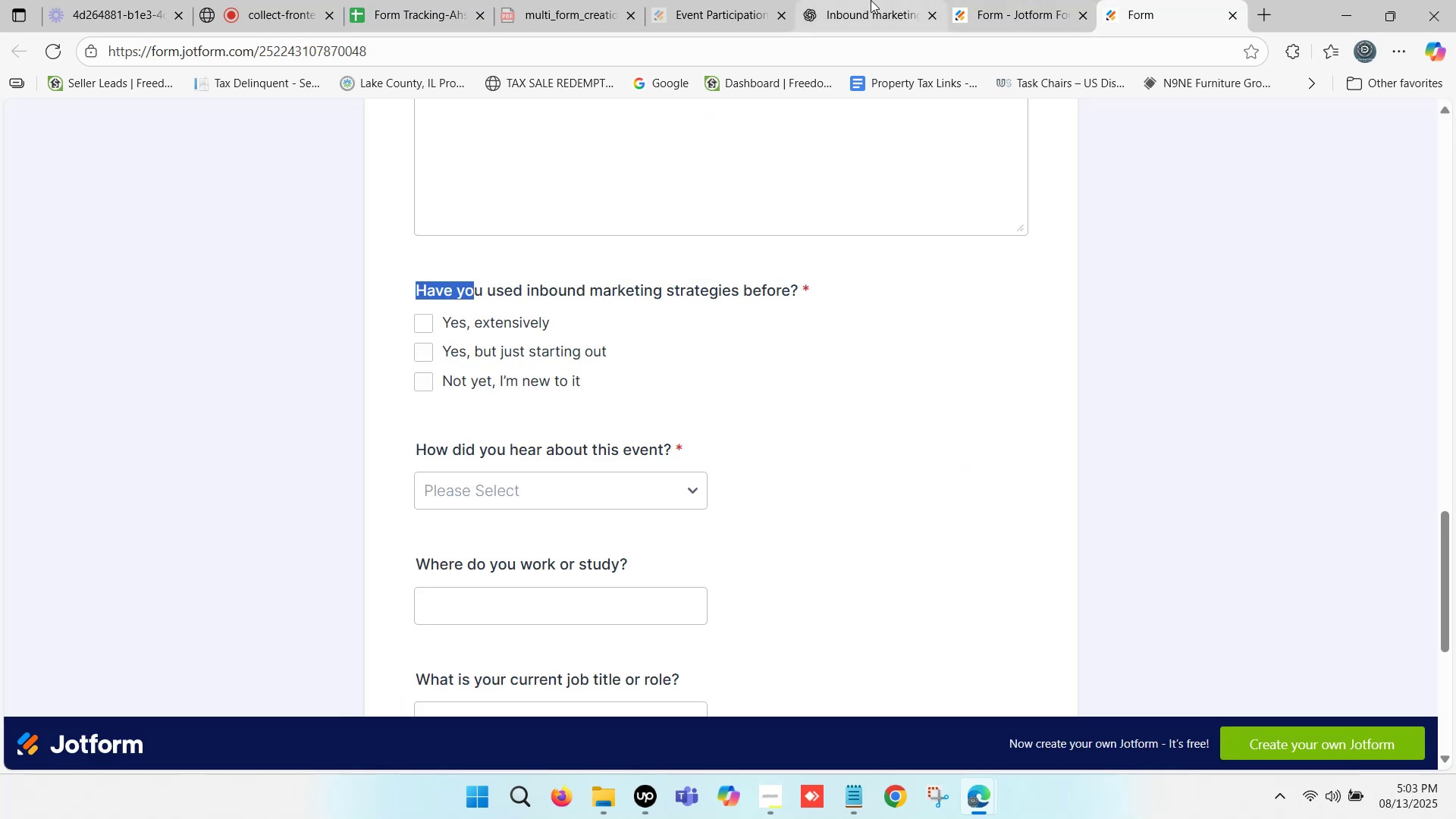 
left_click([864, 0])
 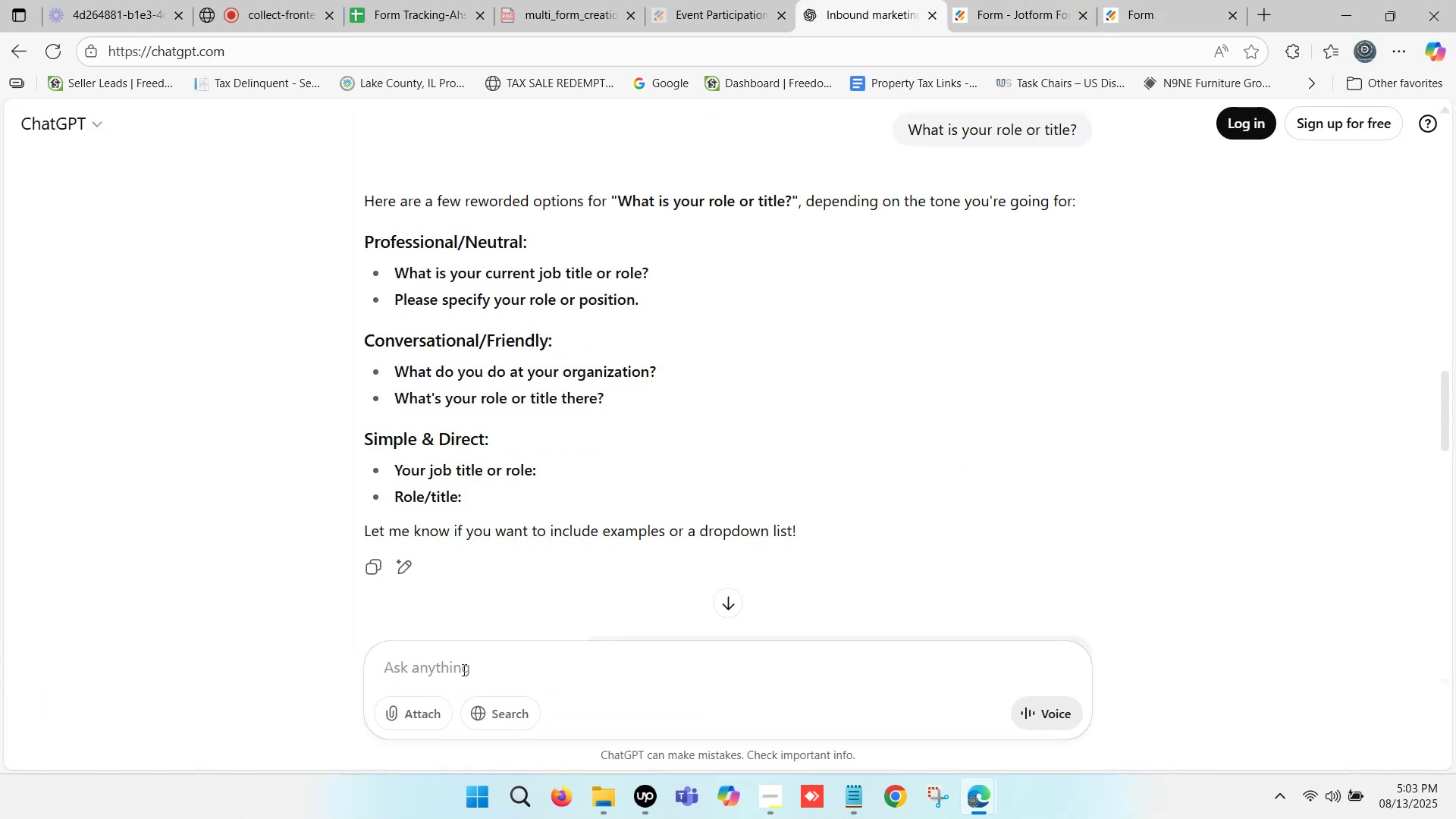 
left_click([431, 666])
 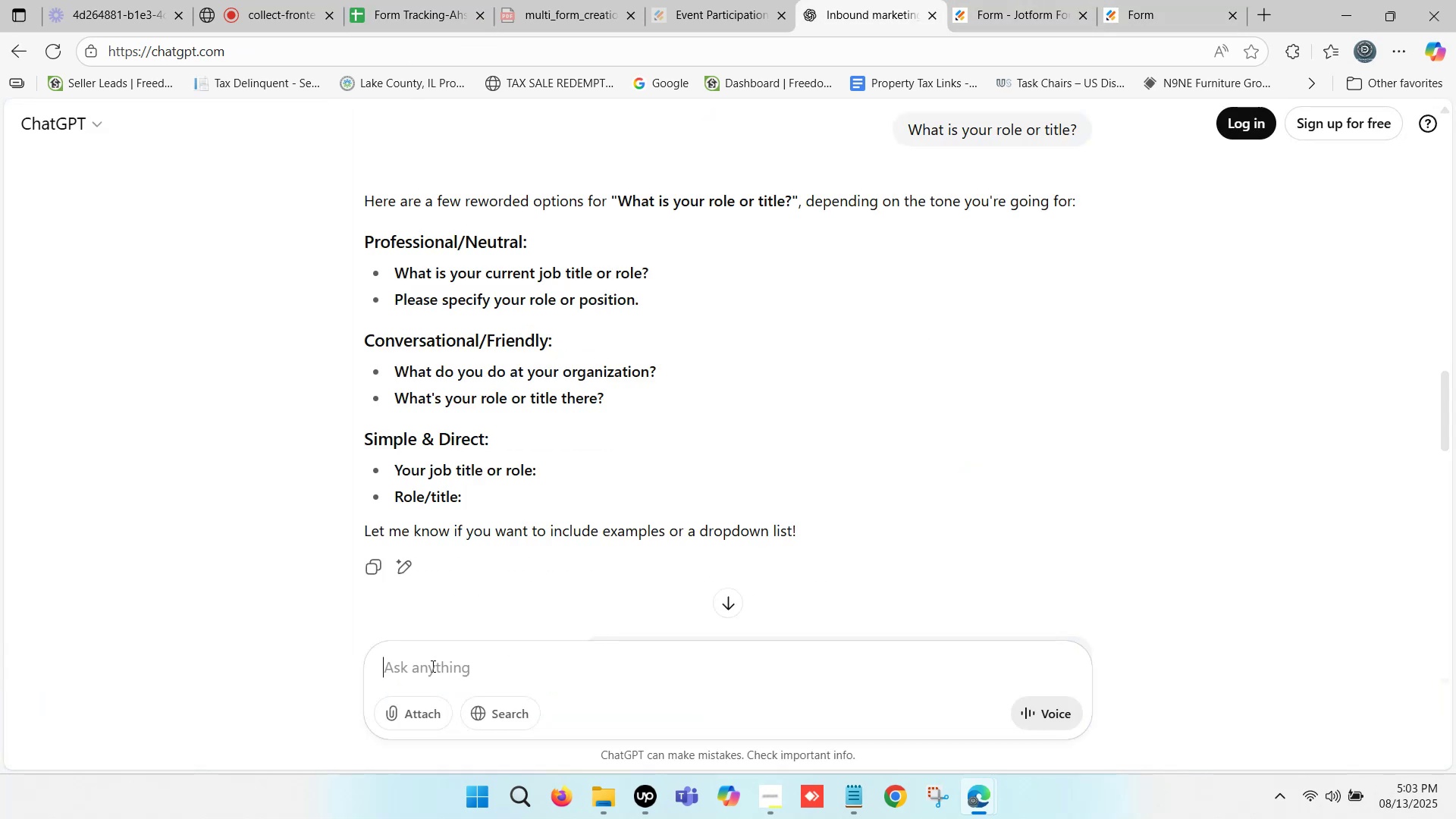 
key(Control+V)
 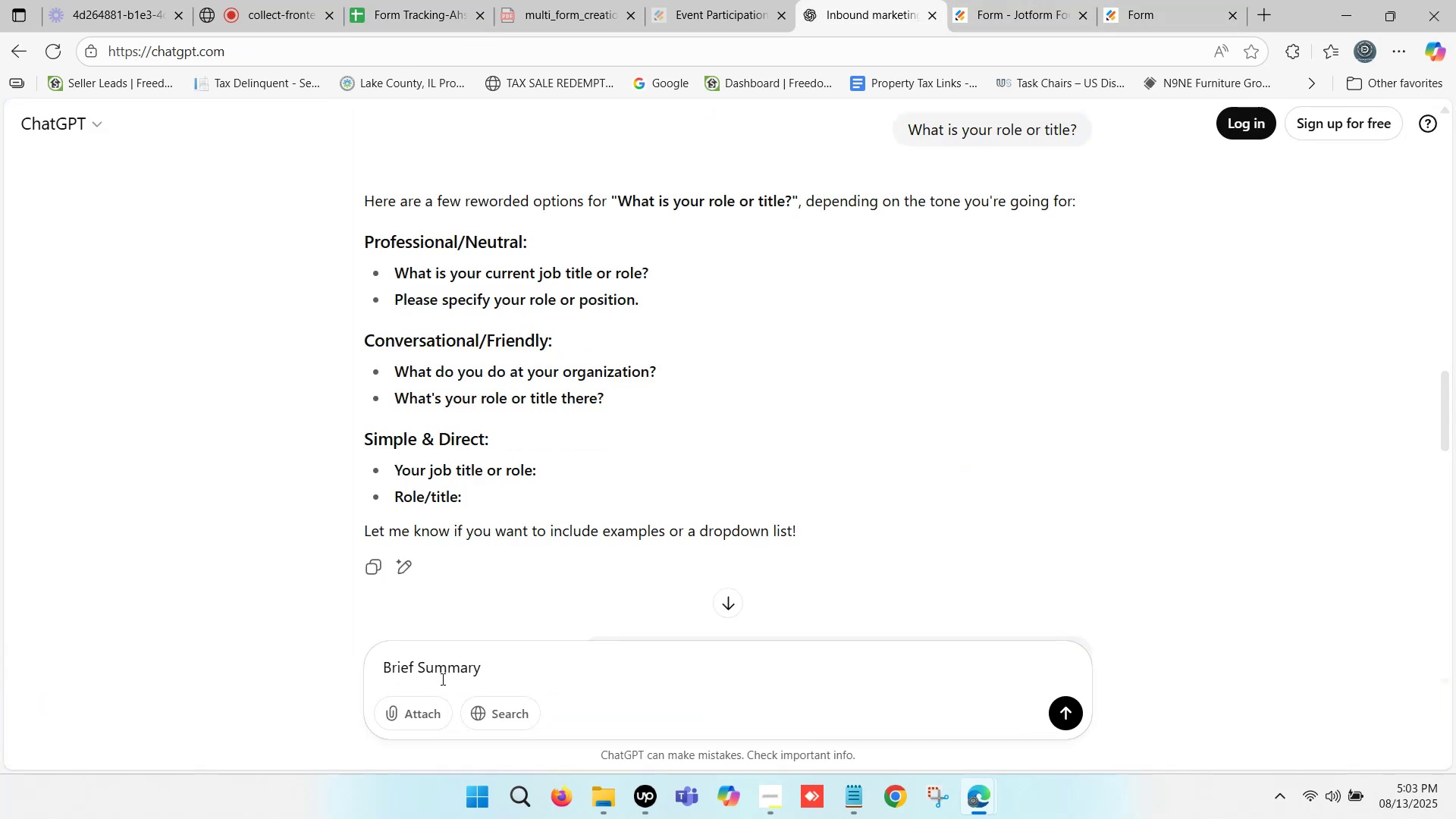 
key(Space)
 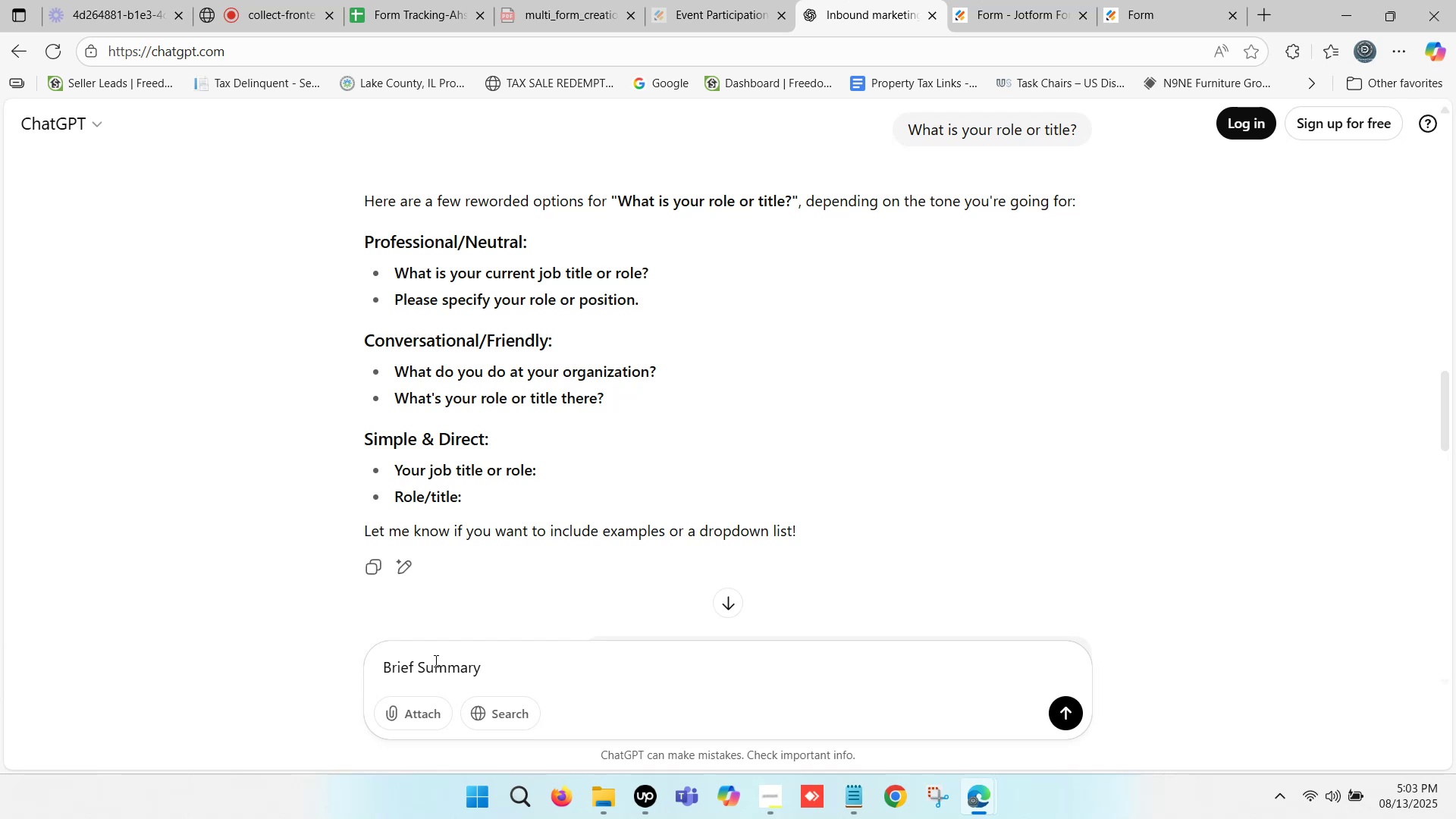 
key(Minus)
 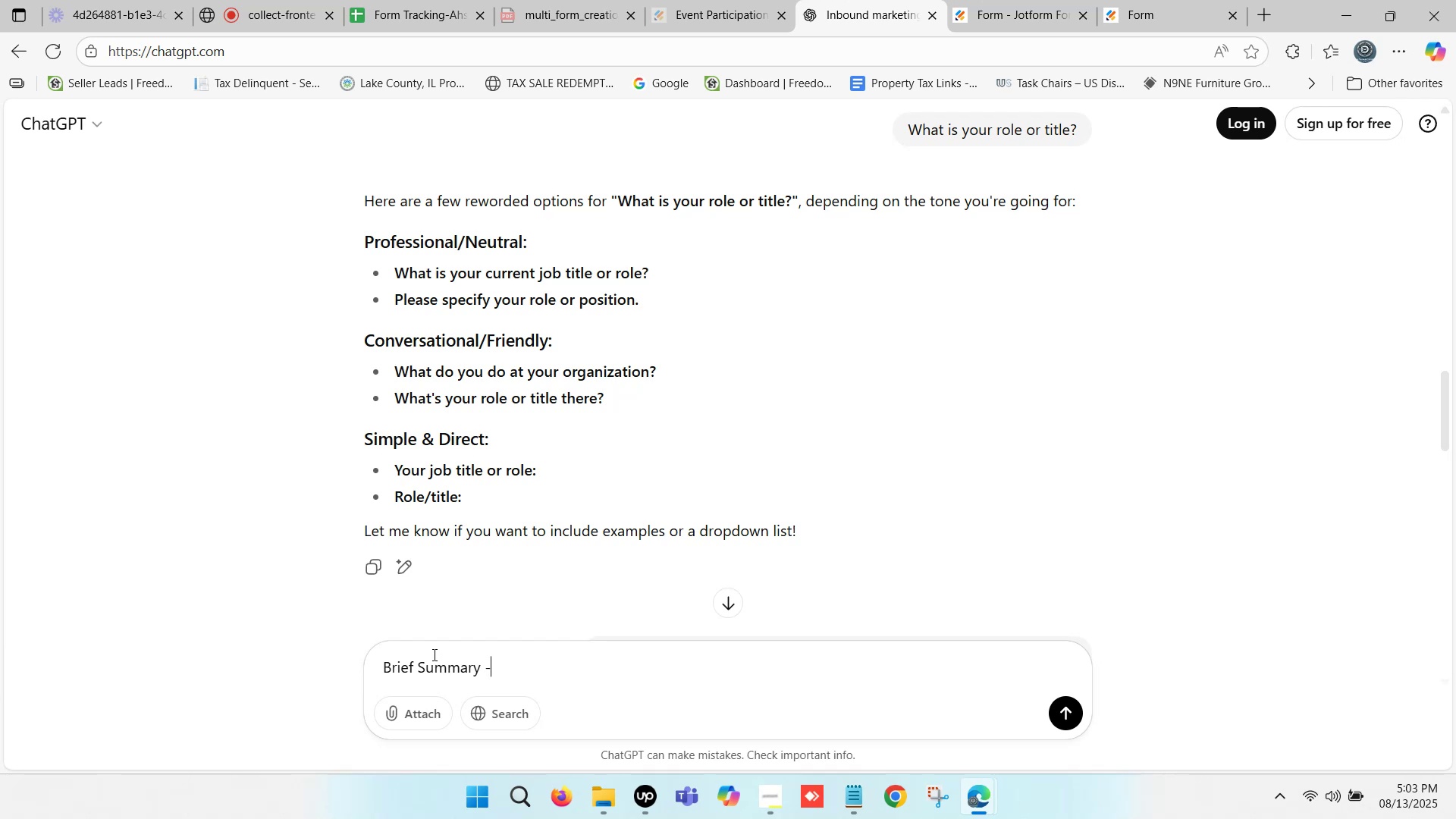 
key(Space)
 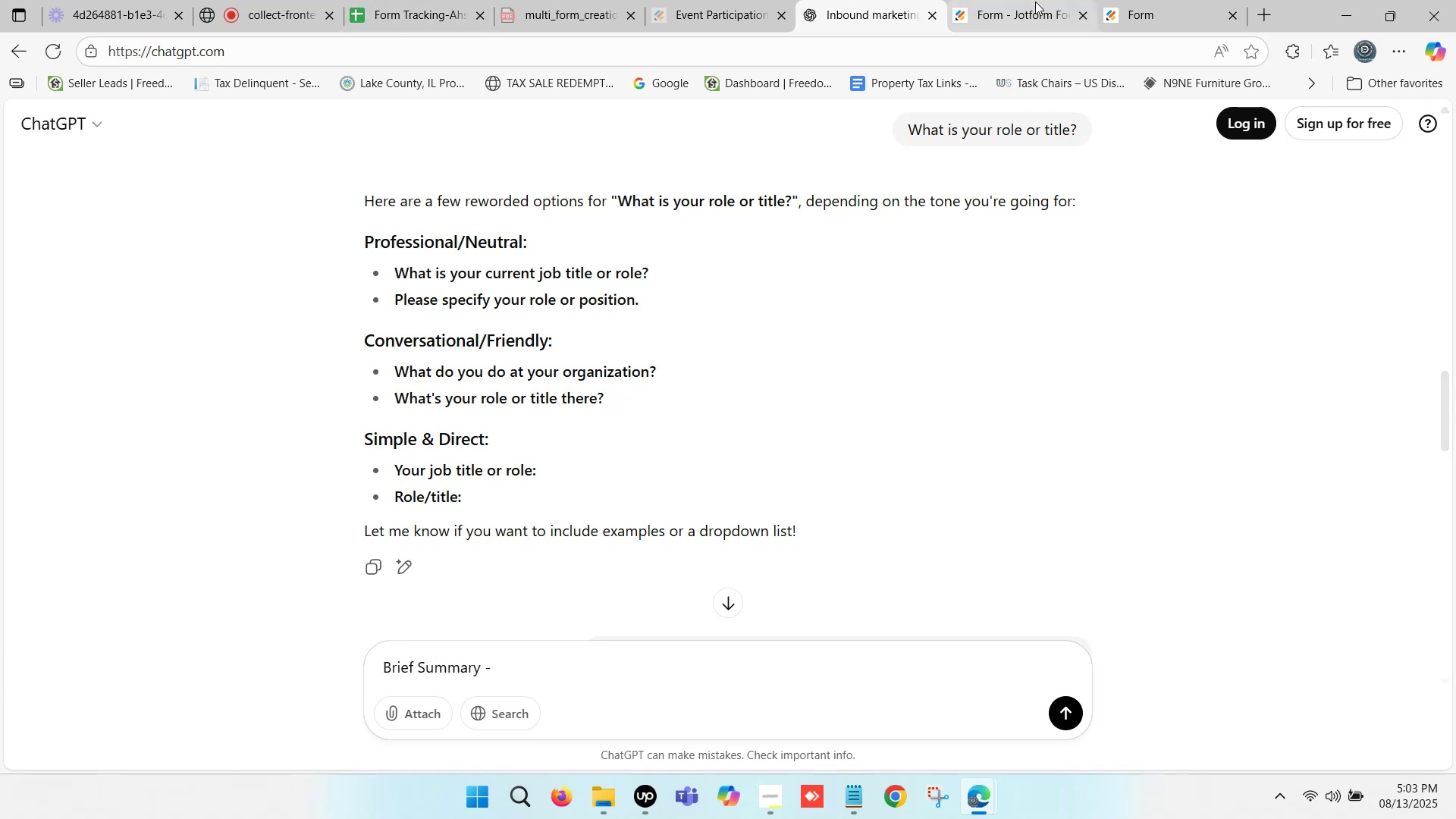 
scroll: coordinate [447, 320], scroll_direction: up, amount: 25.0
 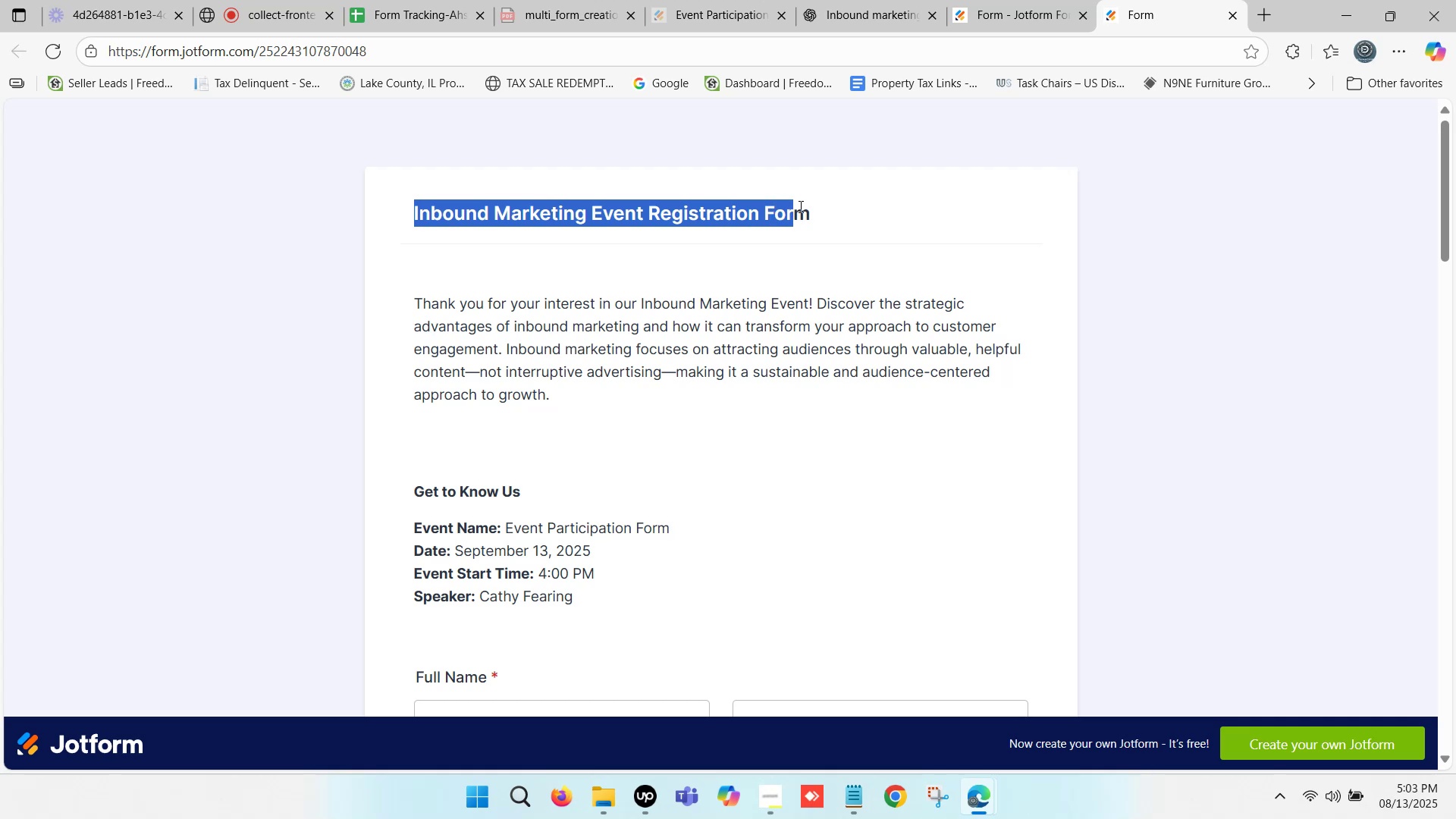 
key(Control+C)
 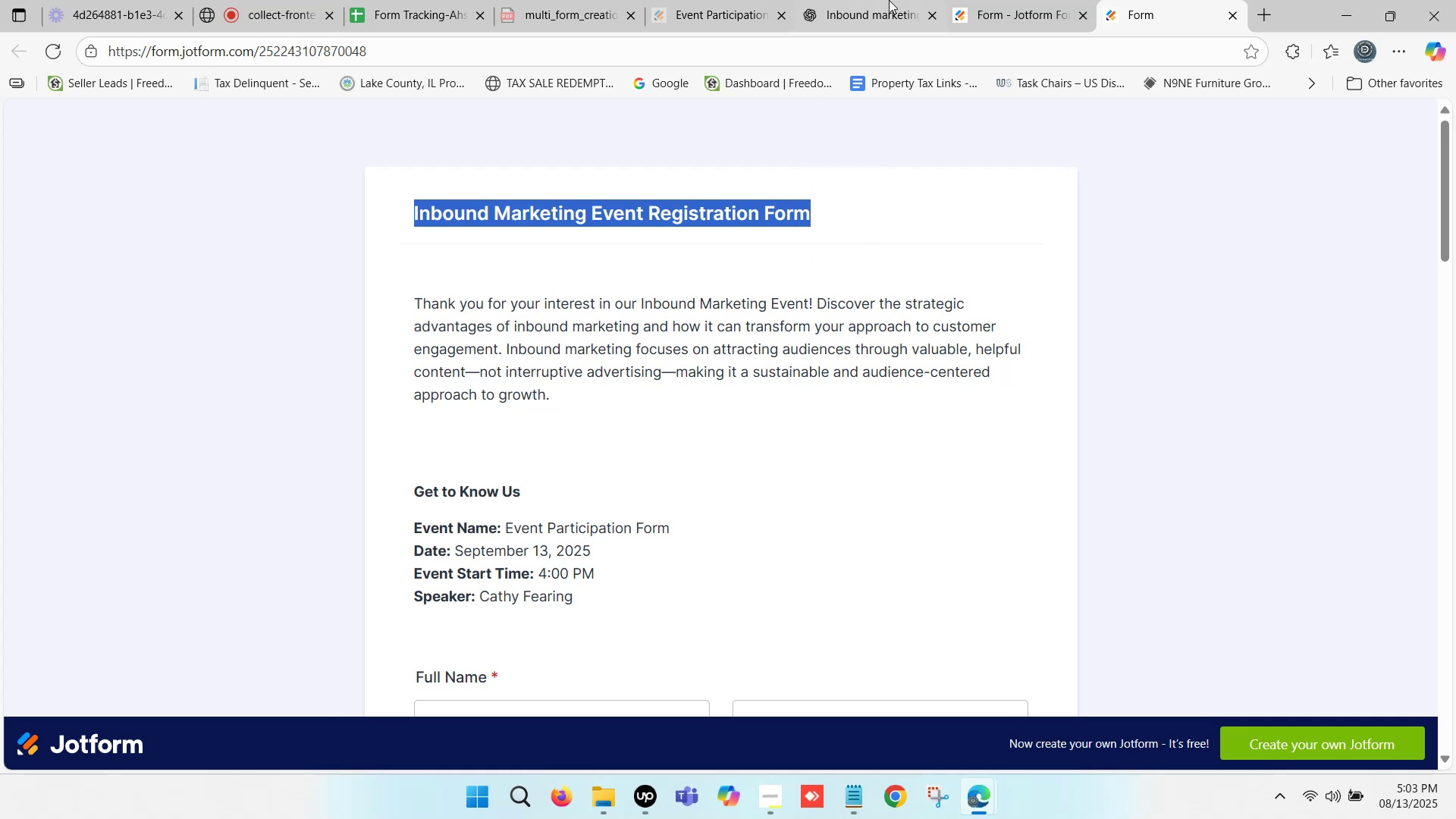 
left_click([889, 0])
 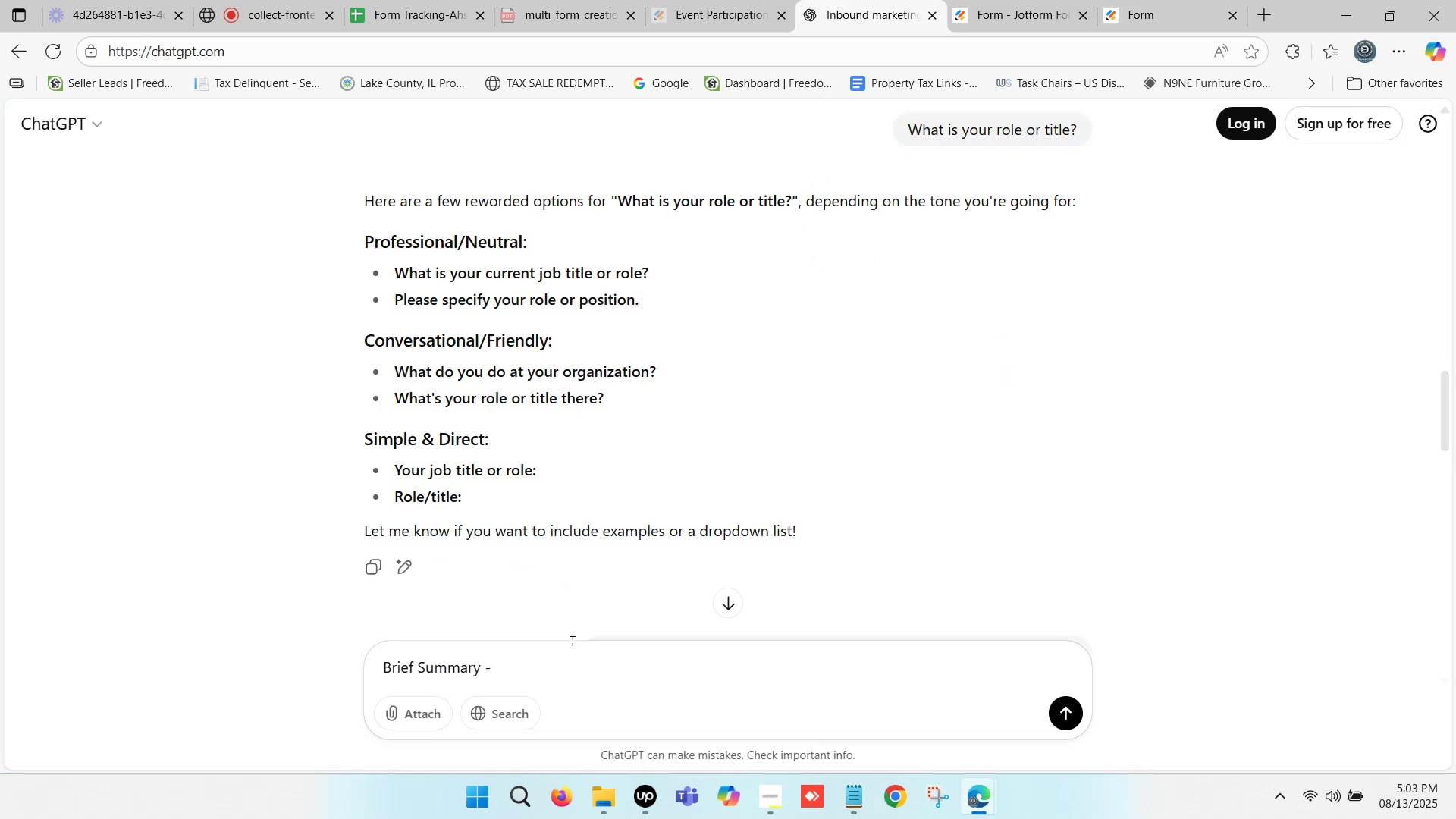 
key(Control+V)
 